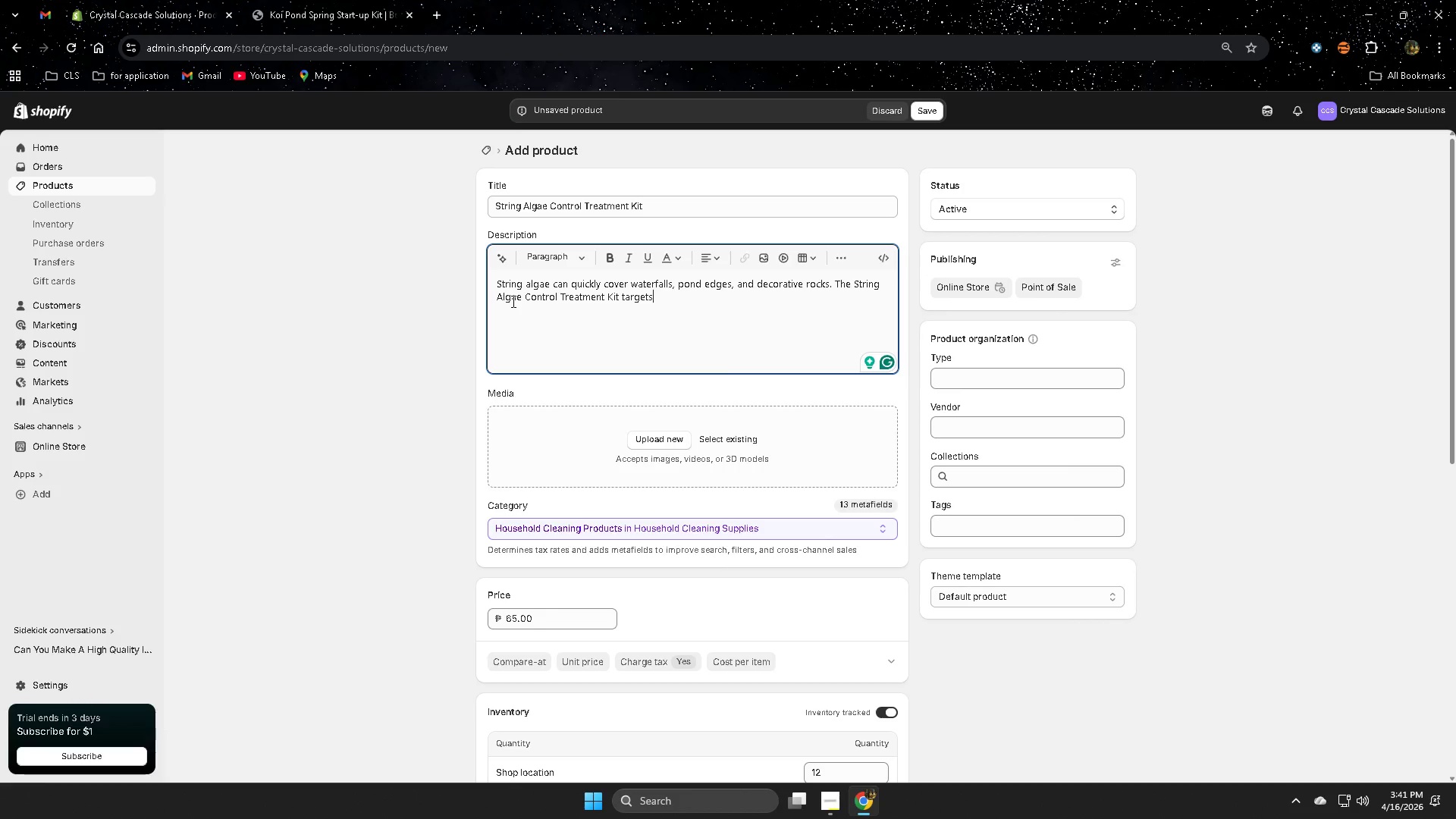 
type( stubborn as)
key(Backspace)
type(lgae growth while )
 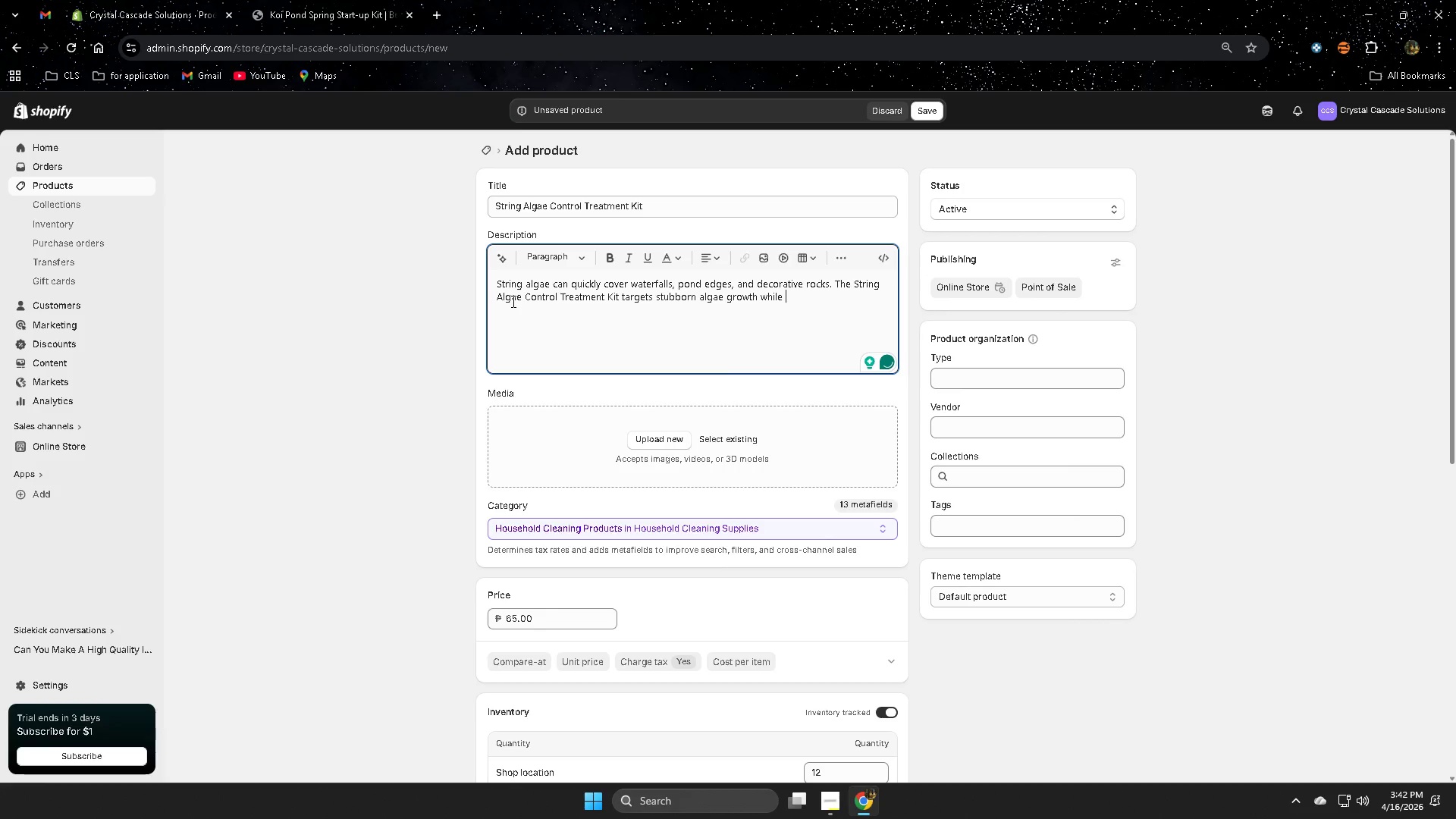 
type(re)
 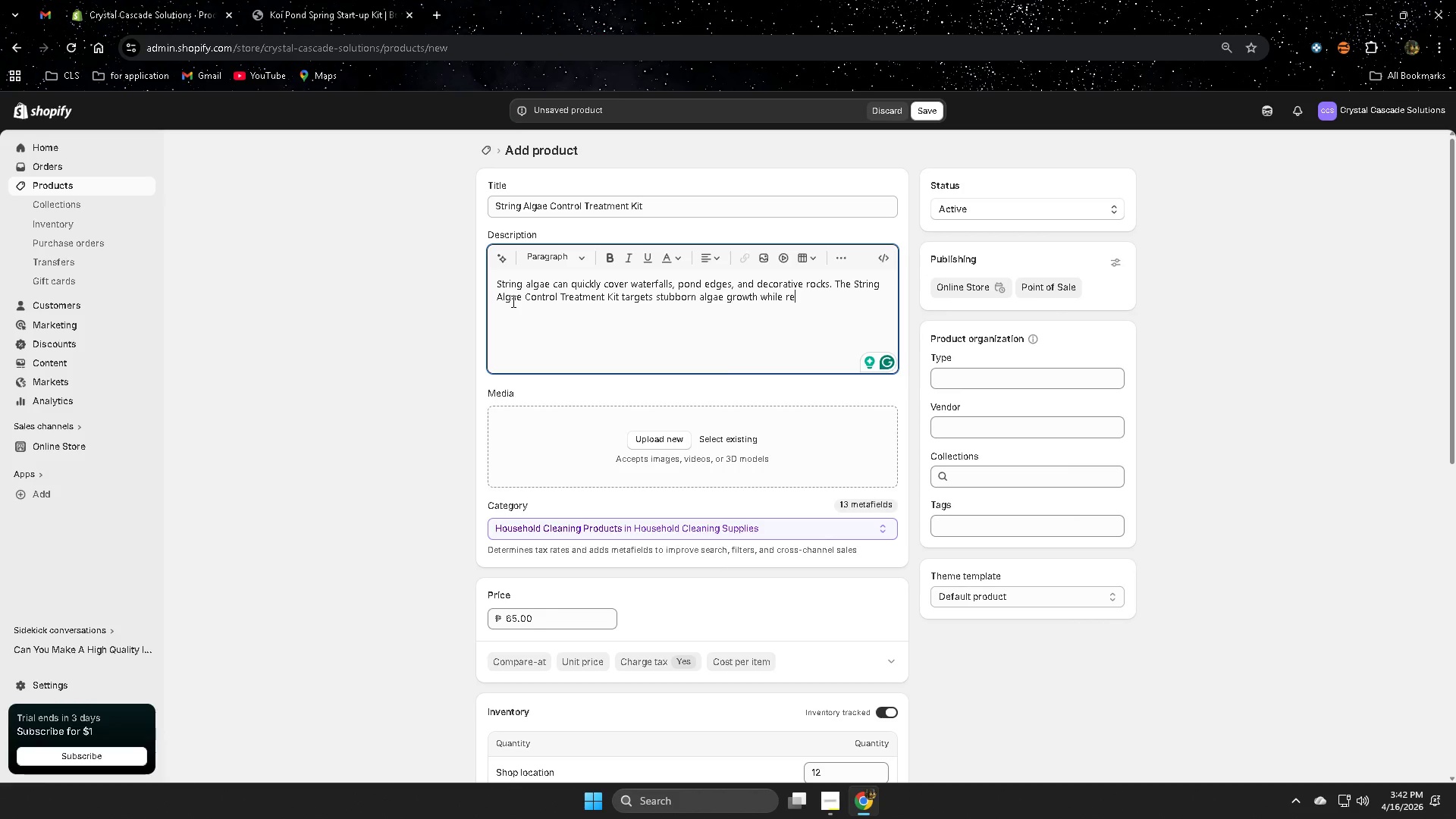 
wait(13.45)
 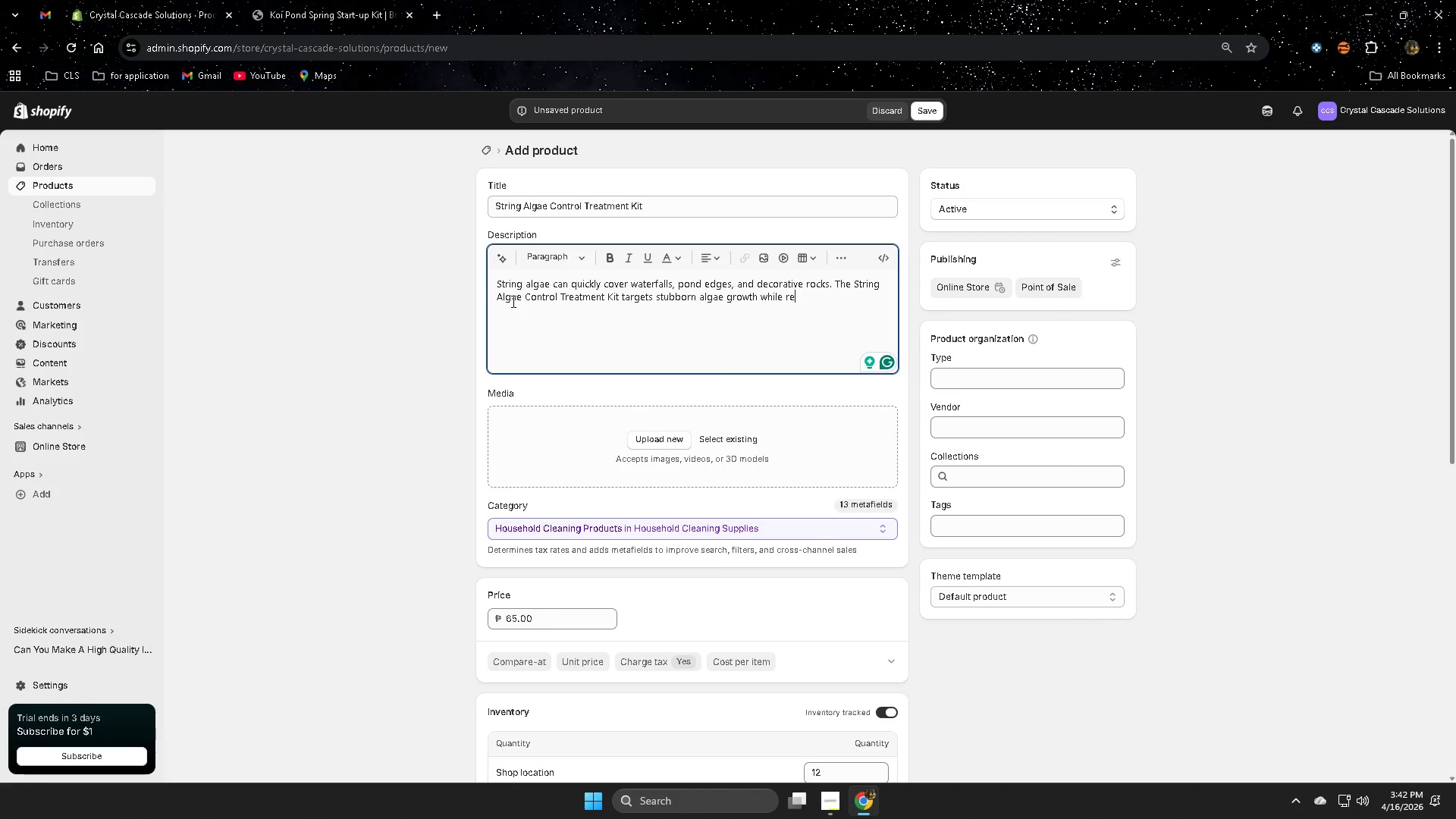 
type(maining safe)
 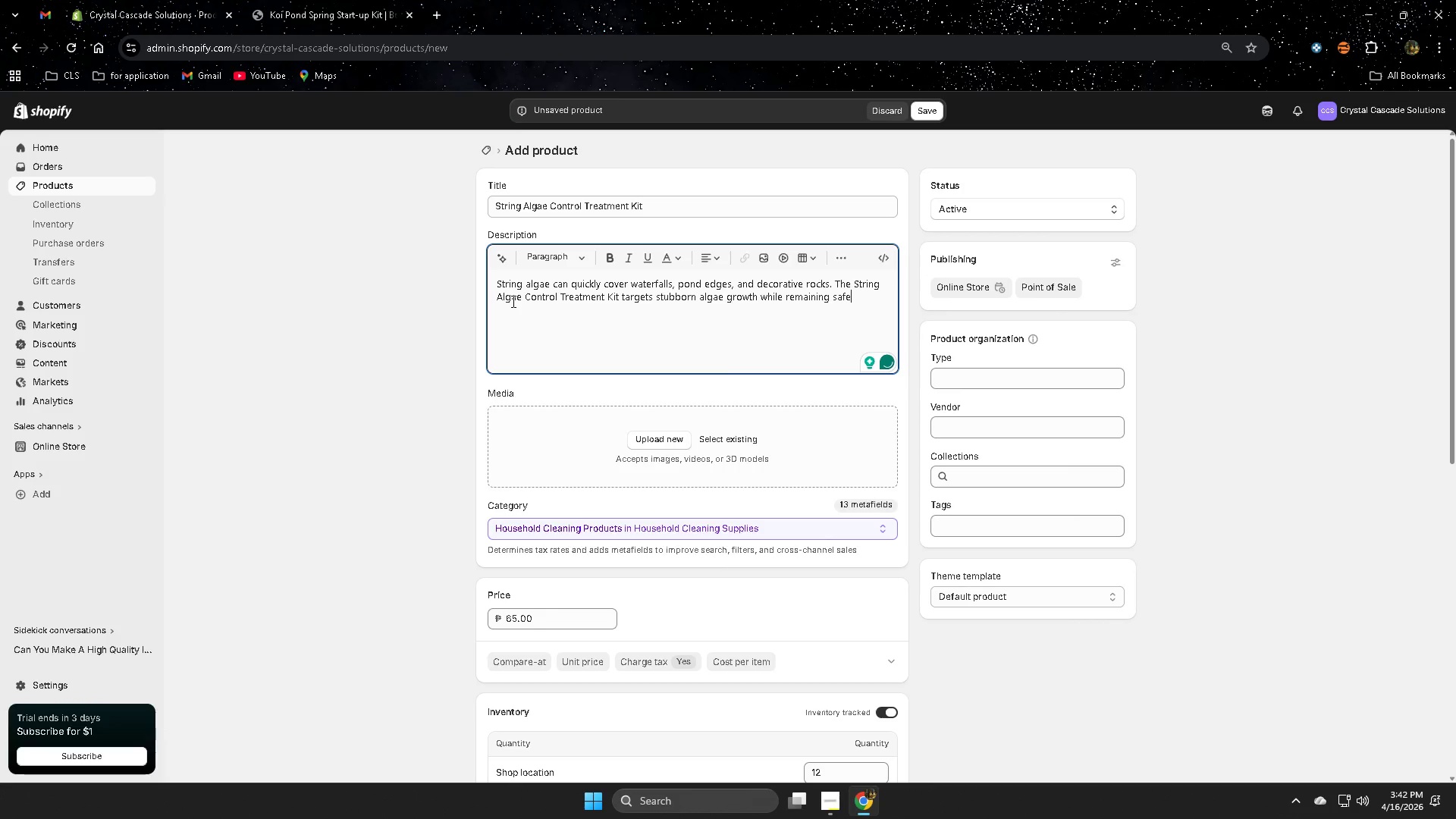 
type( for fish and aquaticf)
key(Backspace)
type( plants.)
 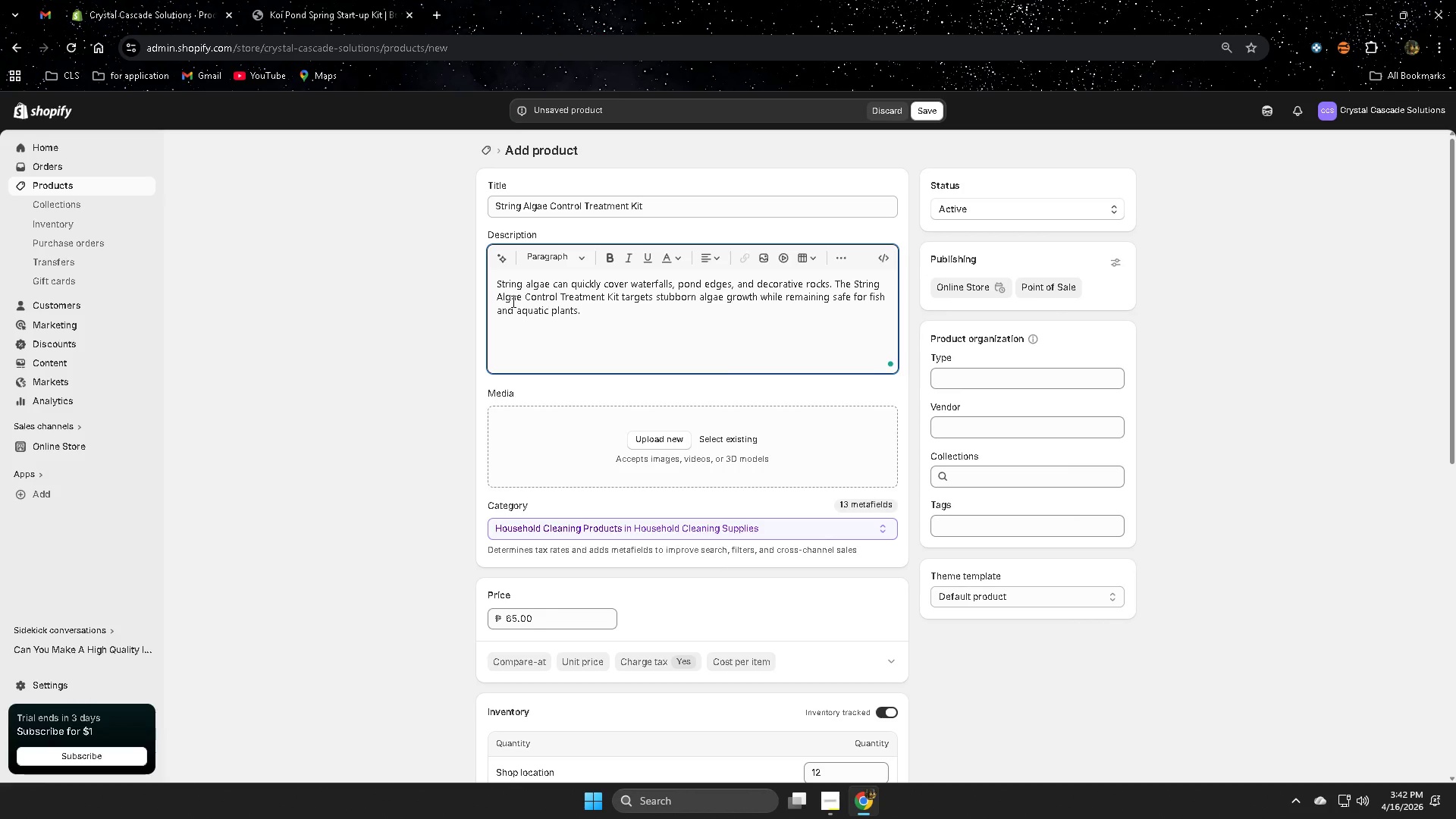 
key(Enter)
 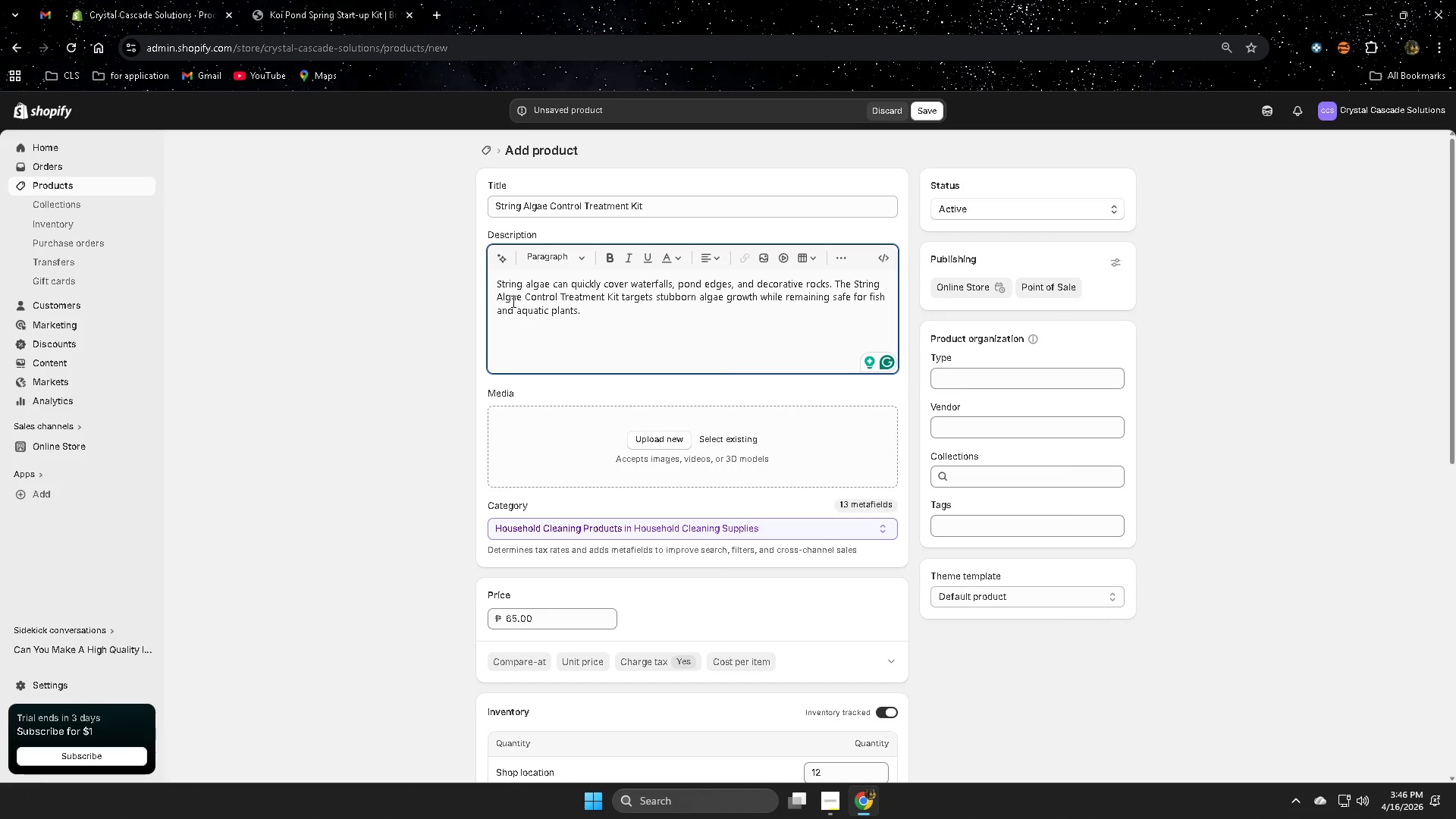 
wait(200.08)
 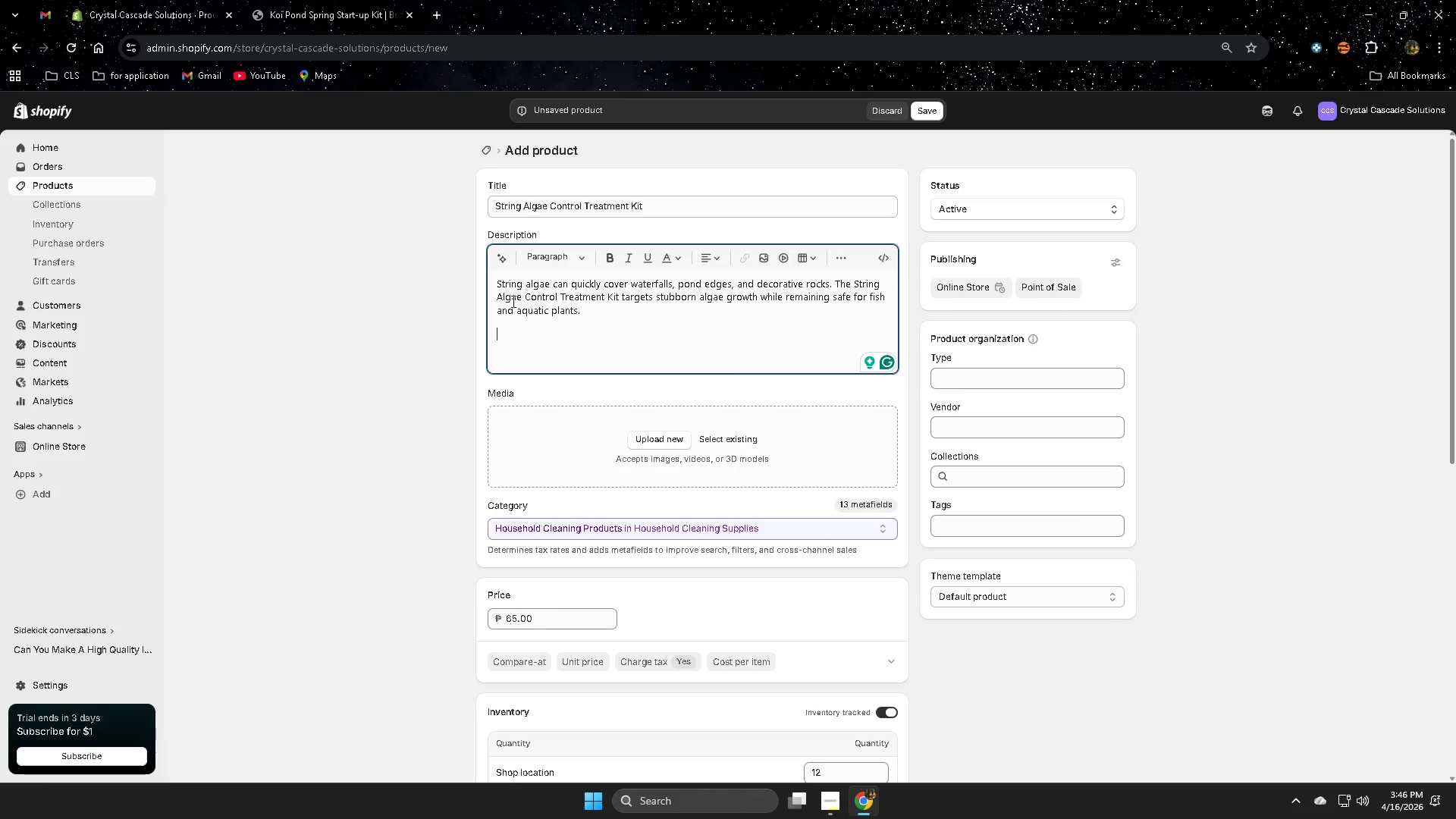 
type(This p)
key(Backspace)
type(specialized treatn)
key(Backspace)
type(ment )
 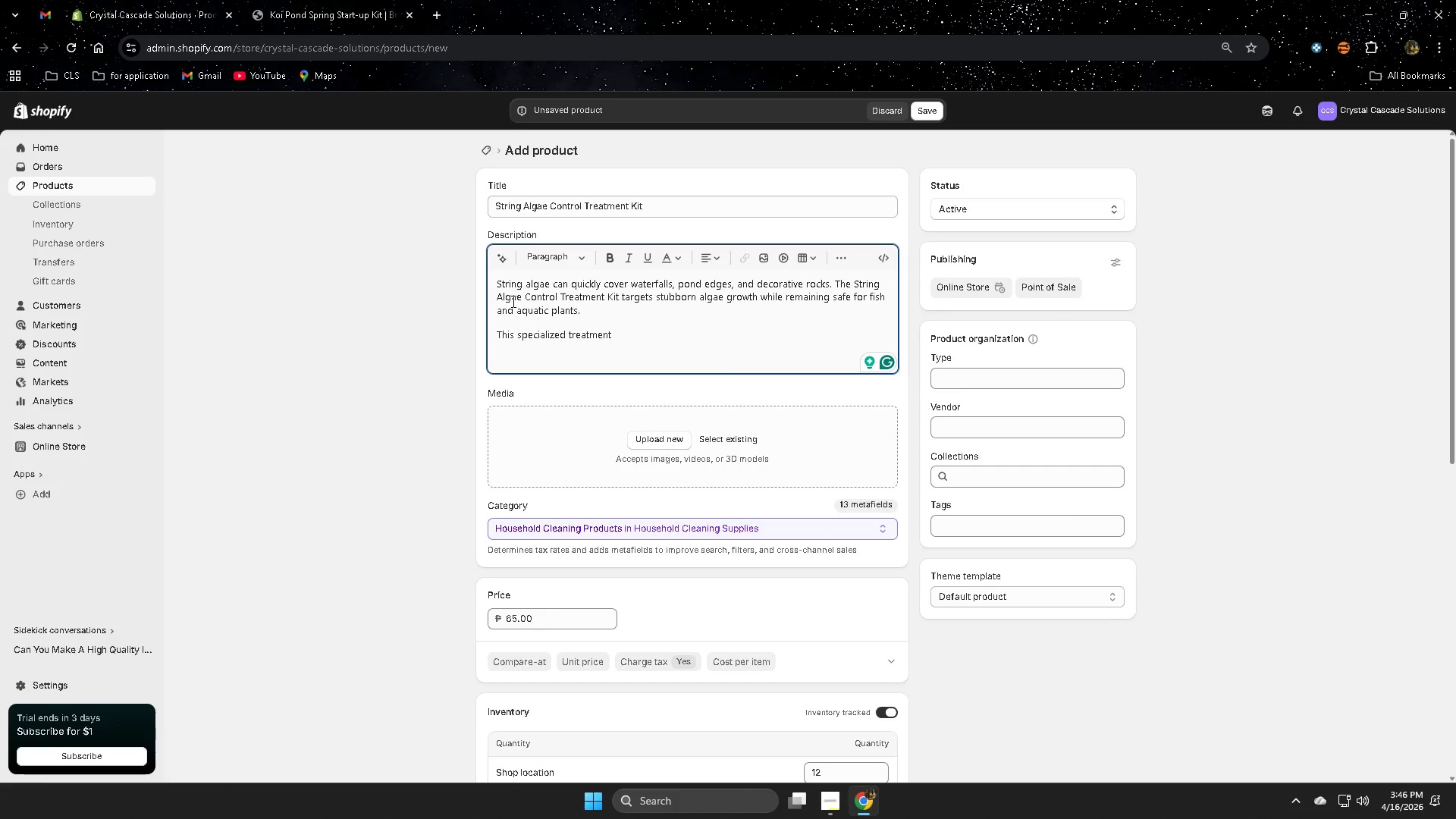 
wait(17.47)
 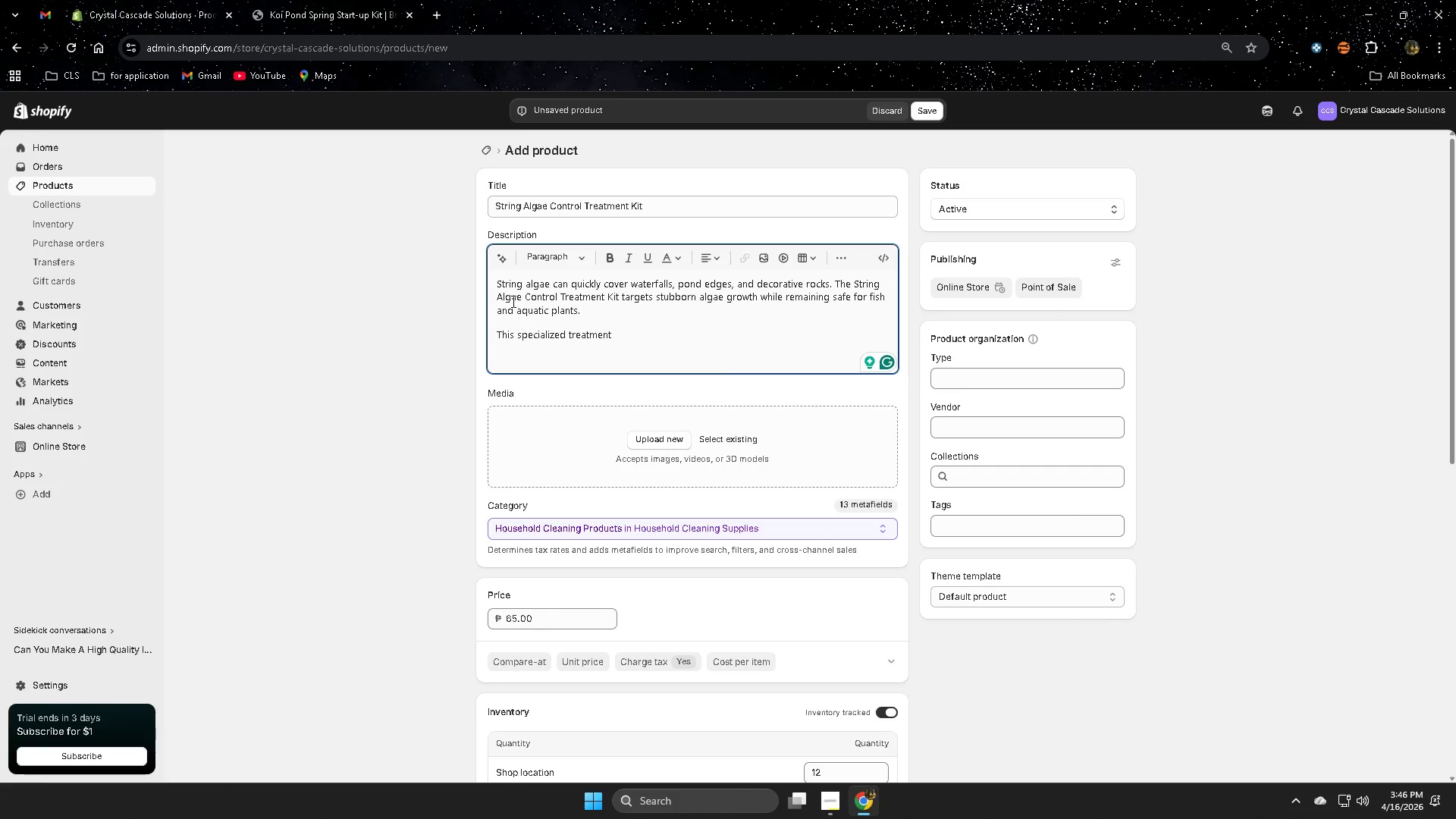 
type(breaks down algae)
 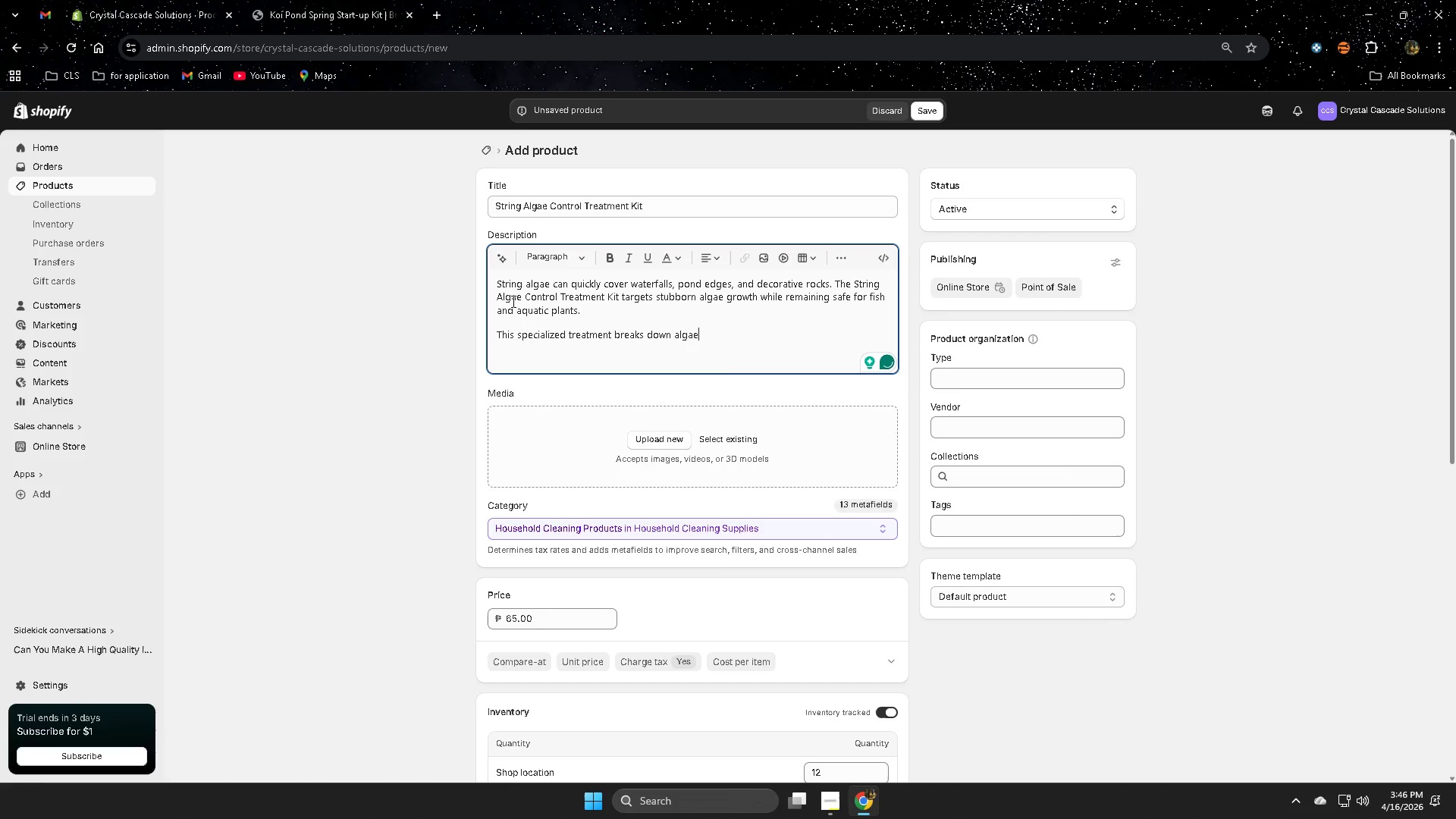 
type( fibrs and prevents )
 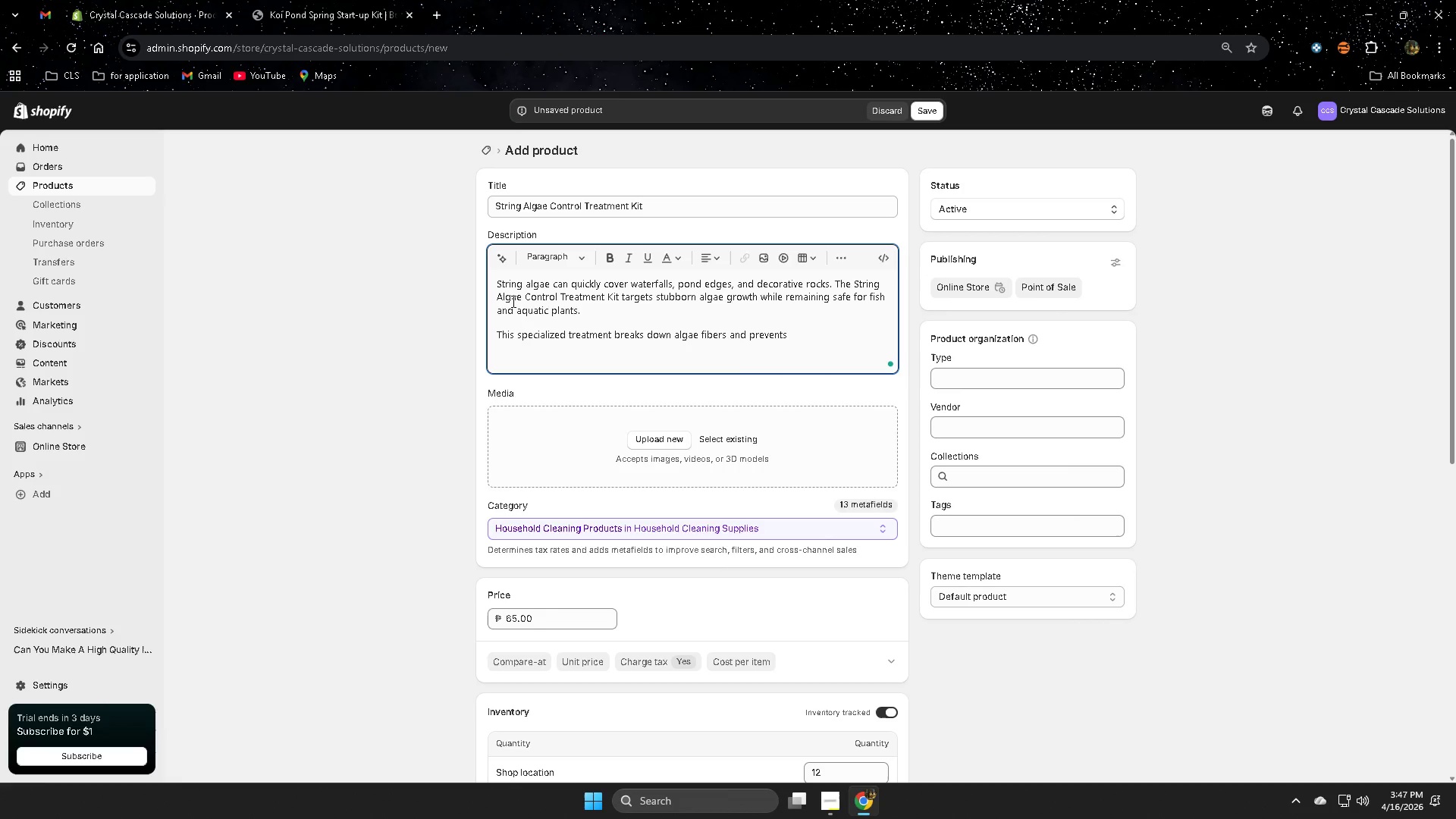 
wait(13.7)
 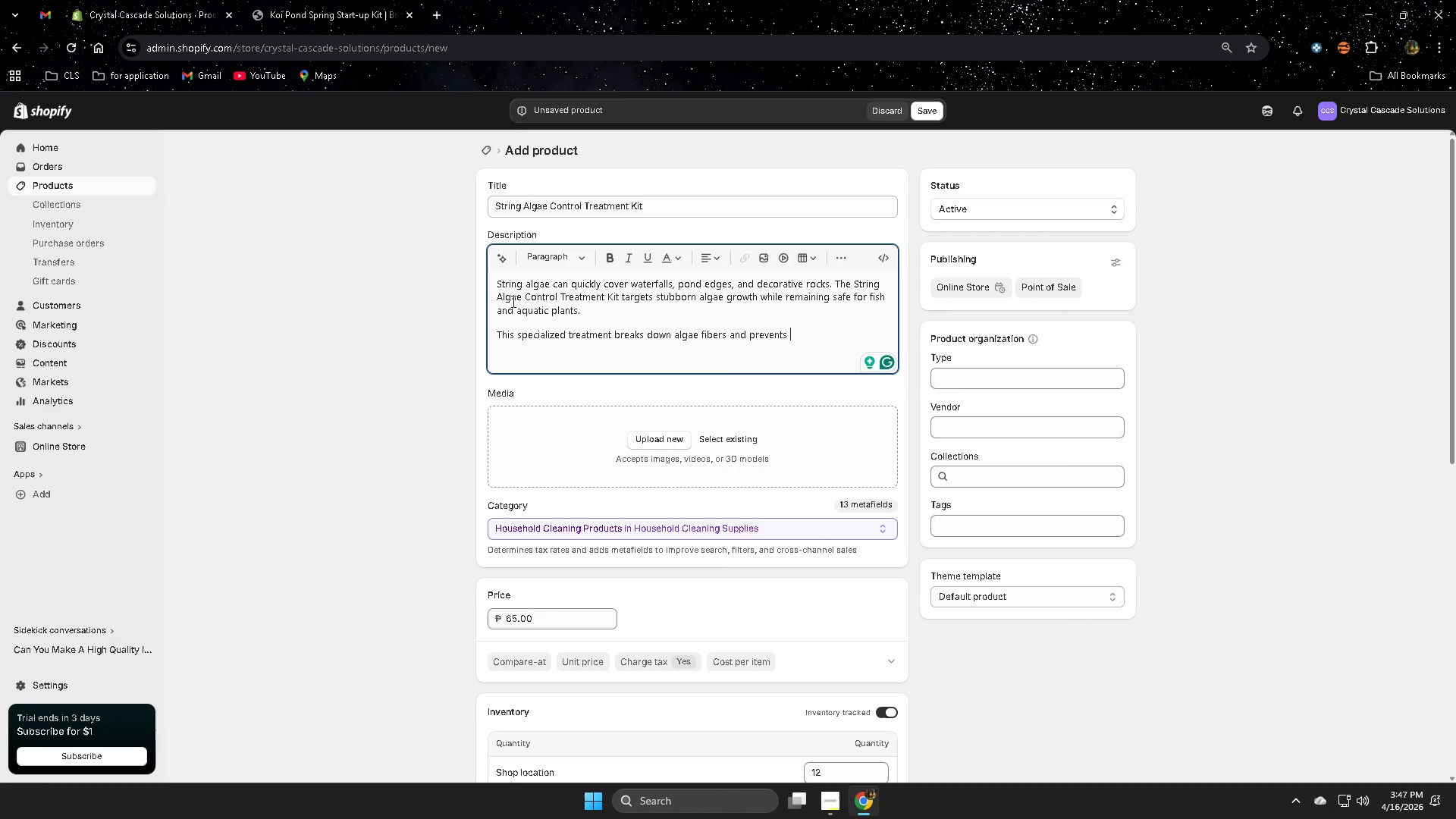 
type(regrowth by reducing excess nutrients )
 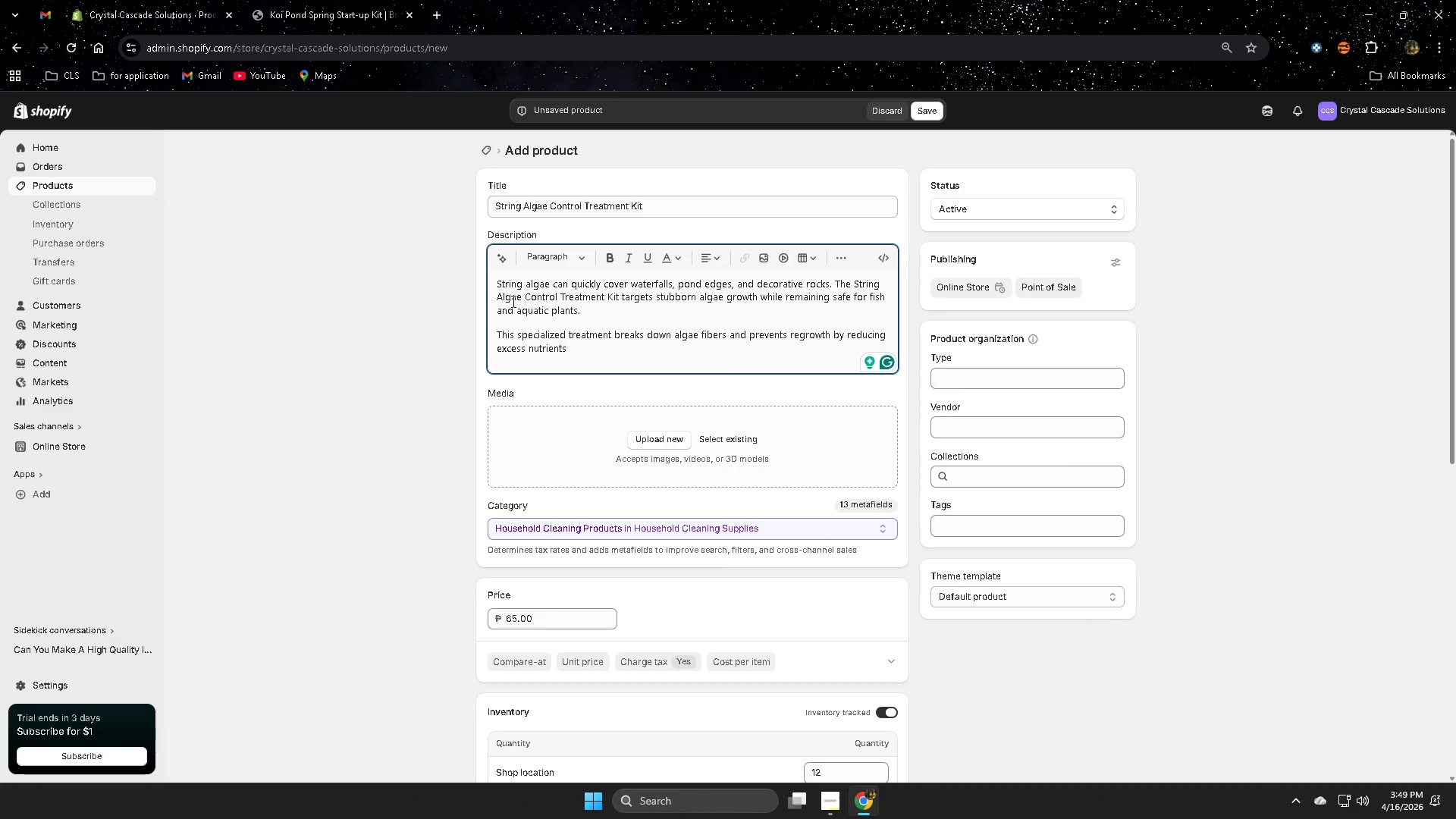 
wait(114.62)
 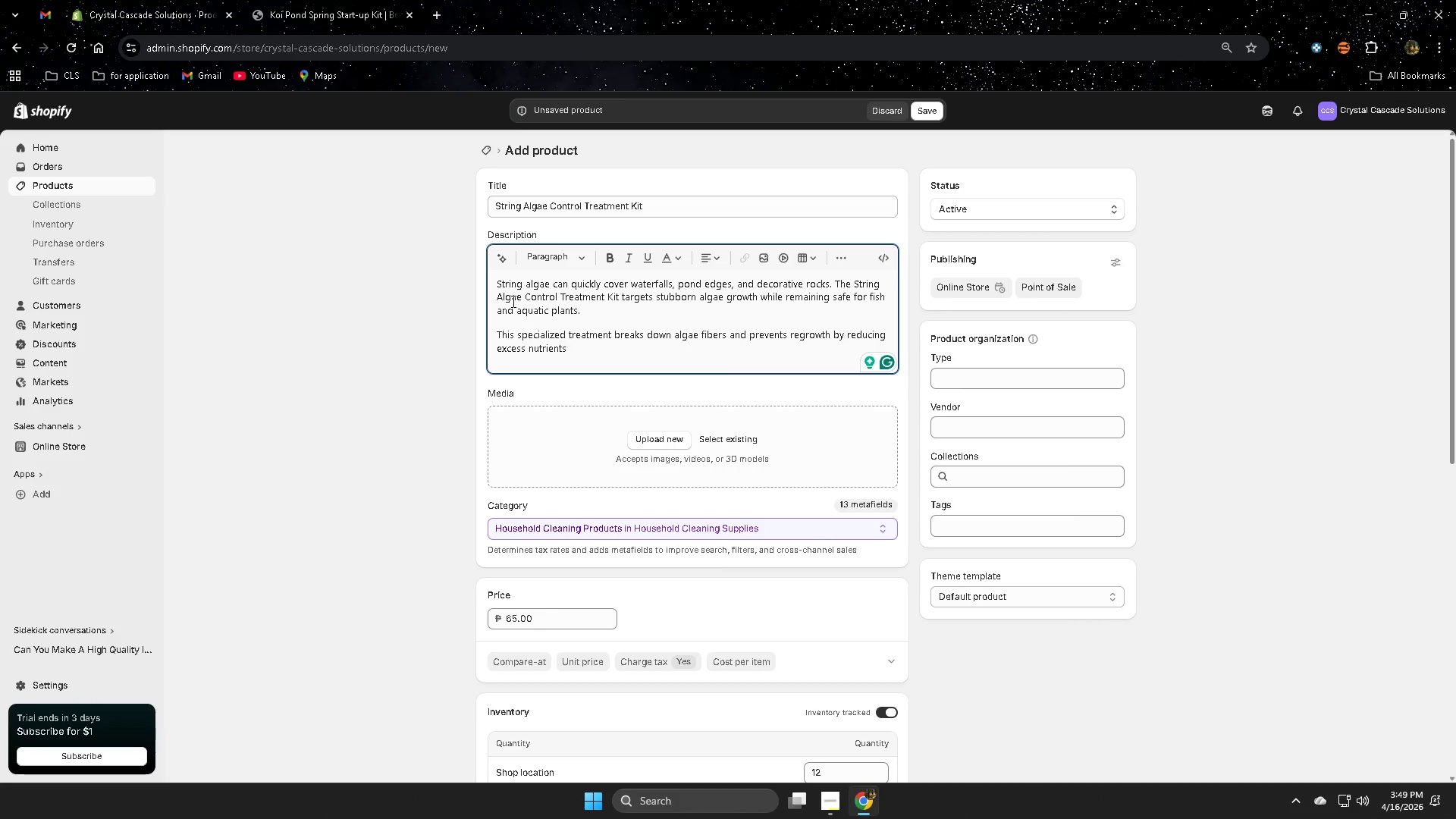 
type(i )
key(Backspace)
type(n the water.)
 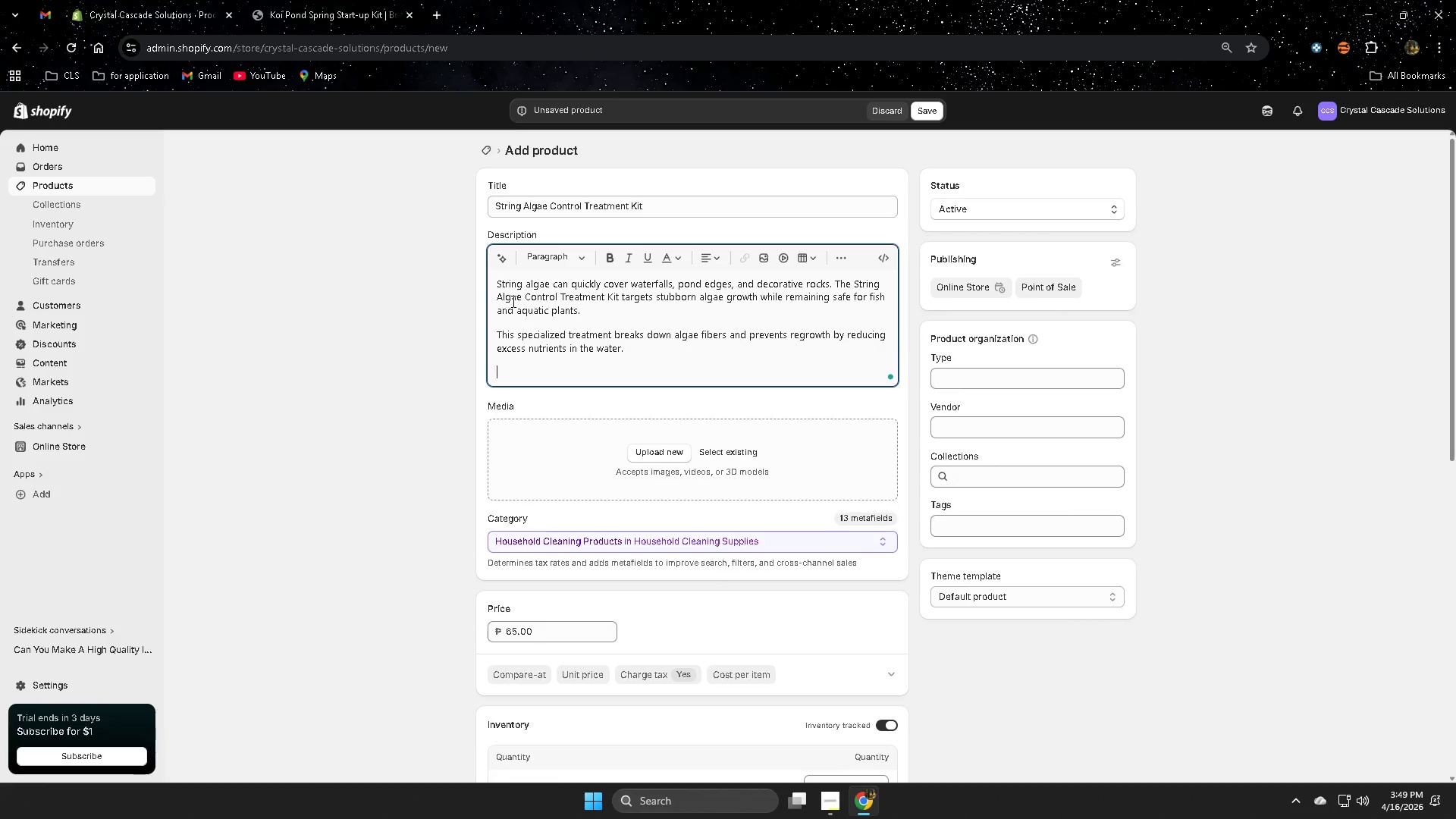 
key(Enter)
 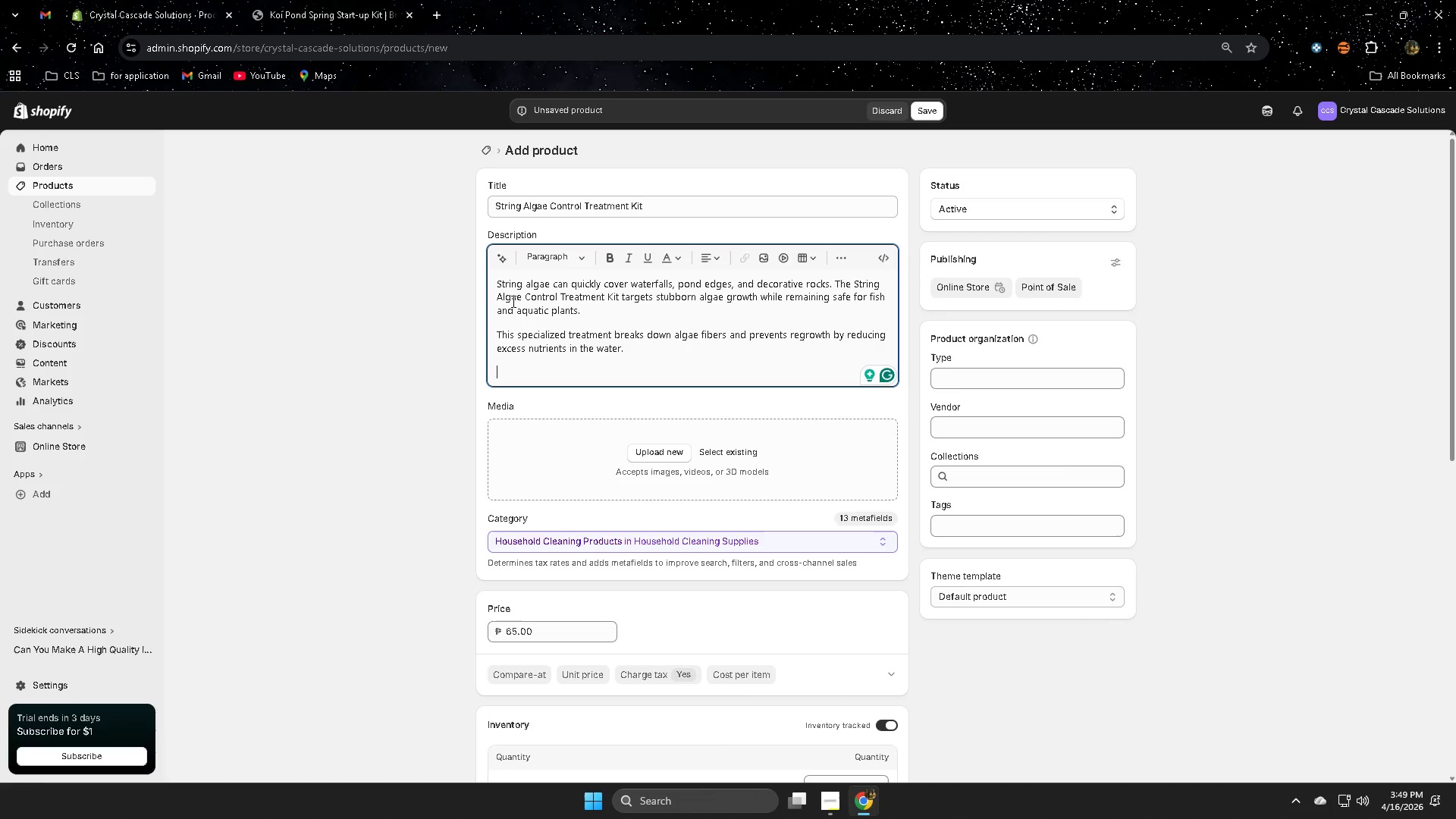 
left_click([610, 263])
 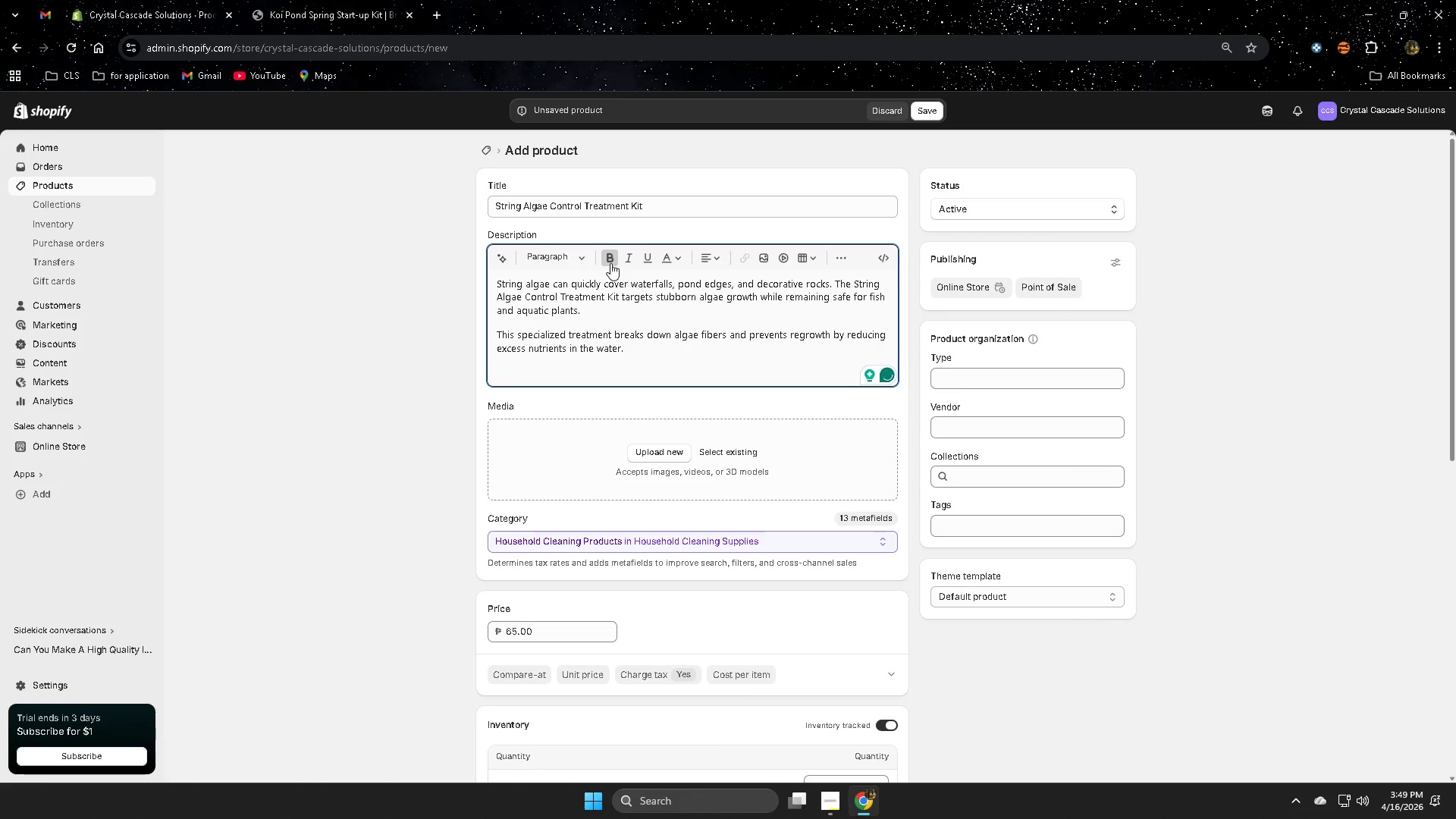 
type(Bundle Includes: )
 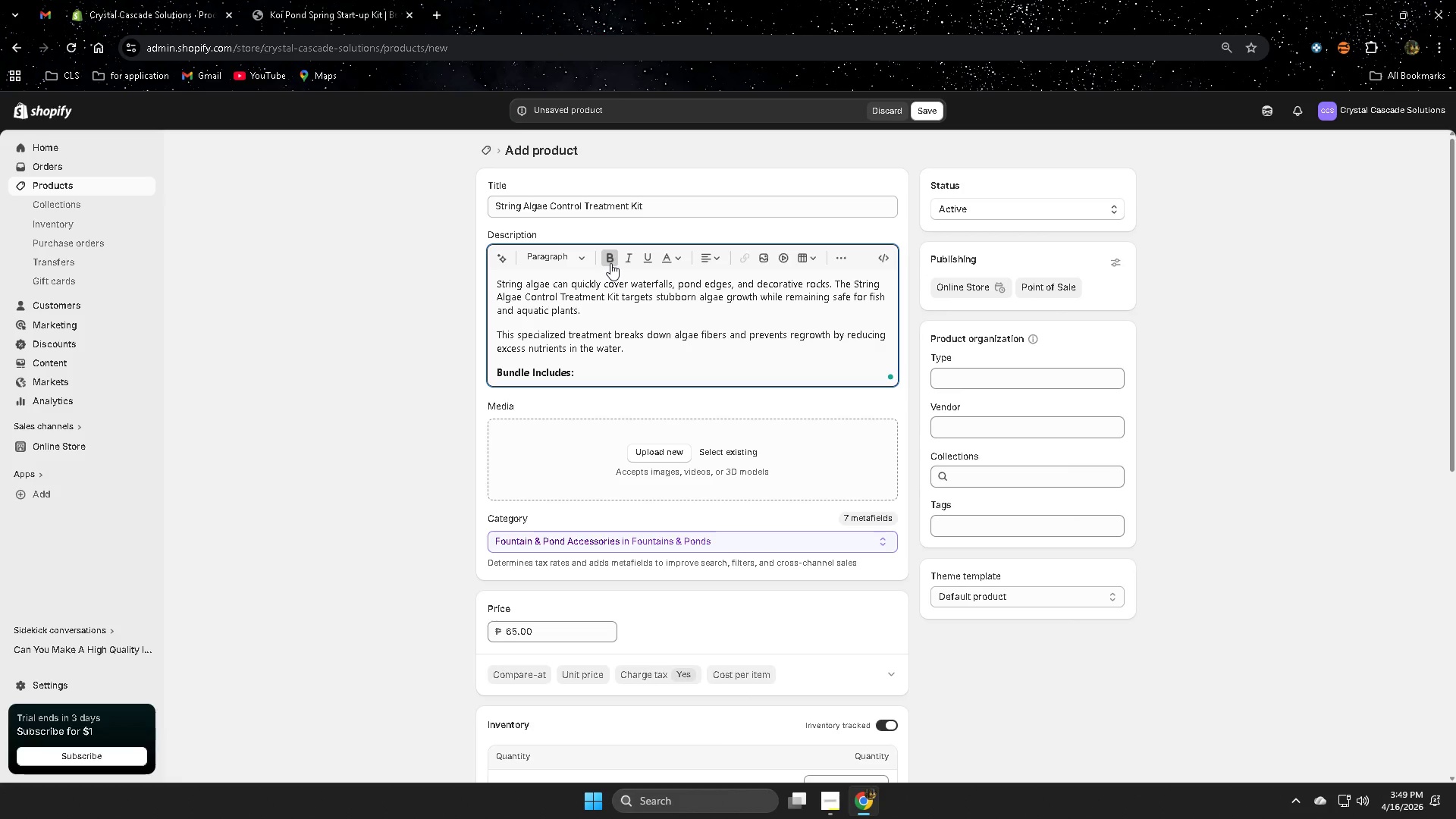 
key(Enter)
 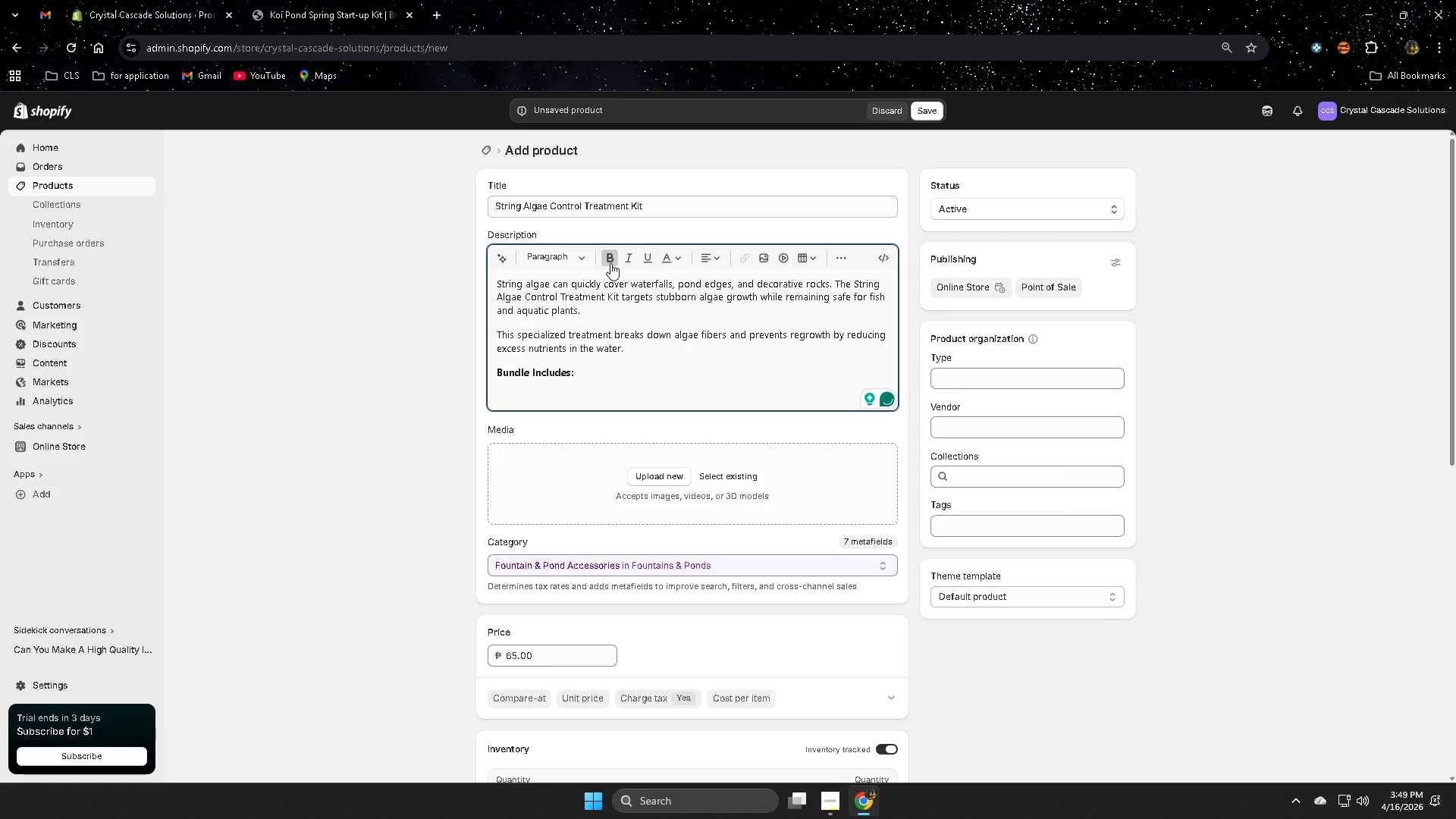 
left_click([610, 263])
 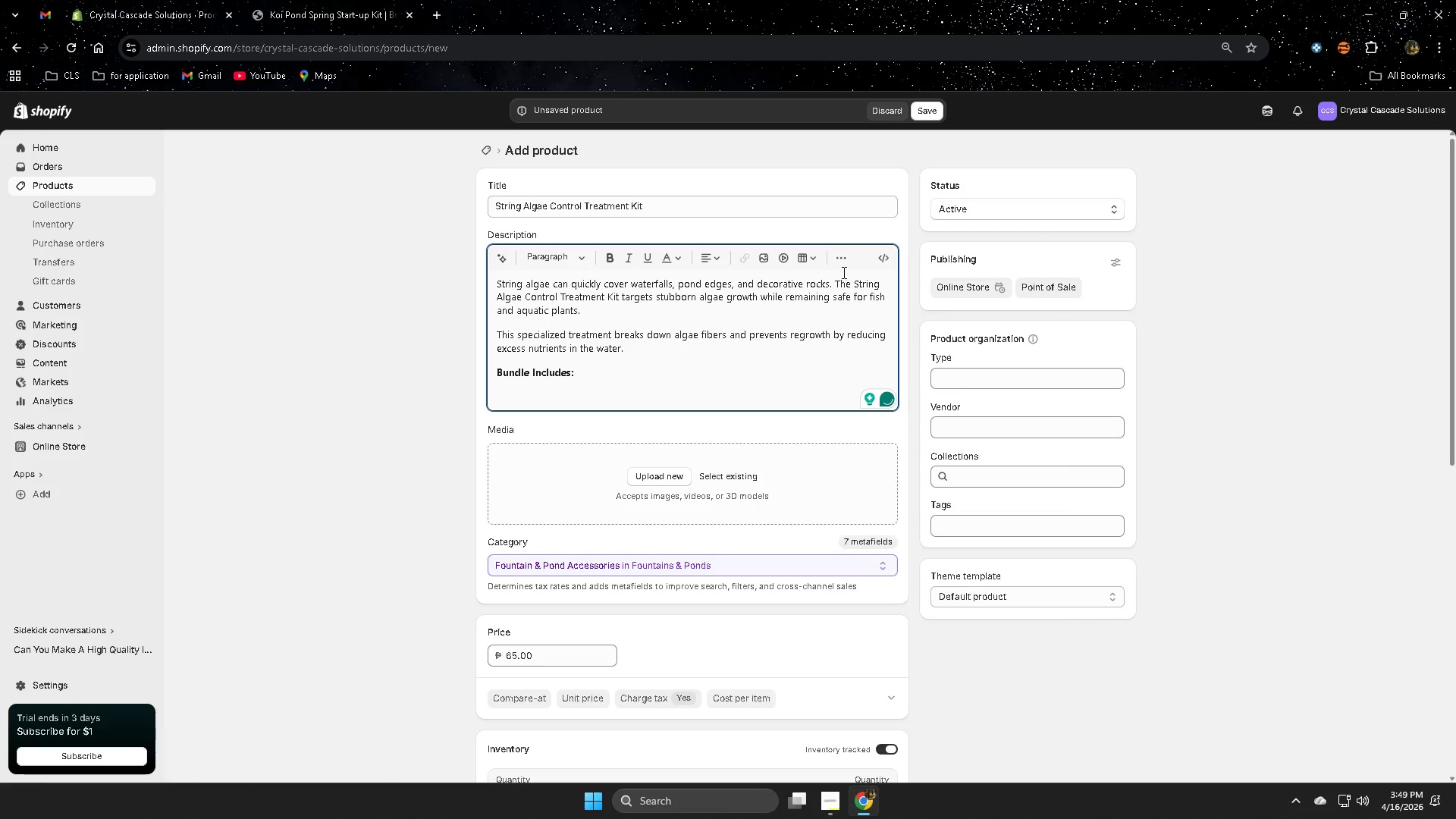 
left_click([843, 262])
 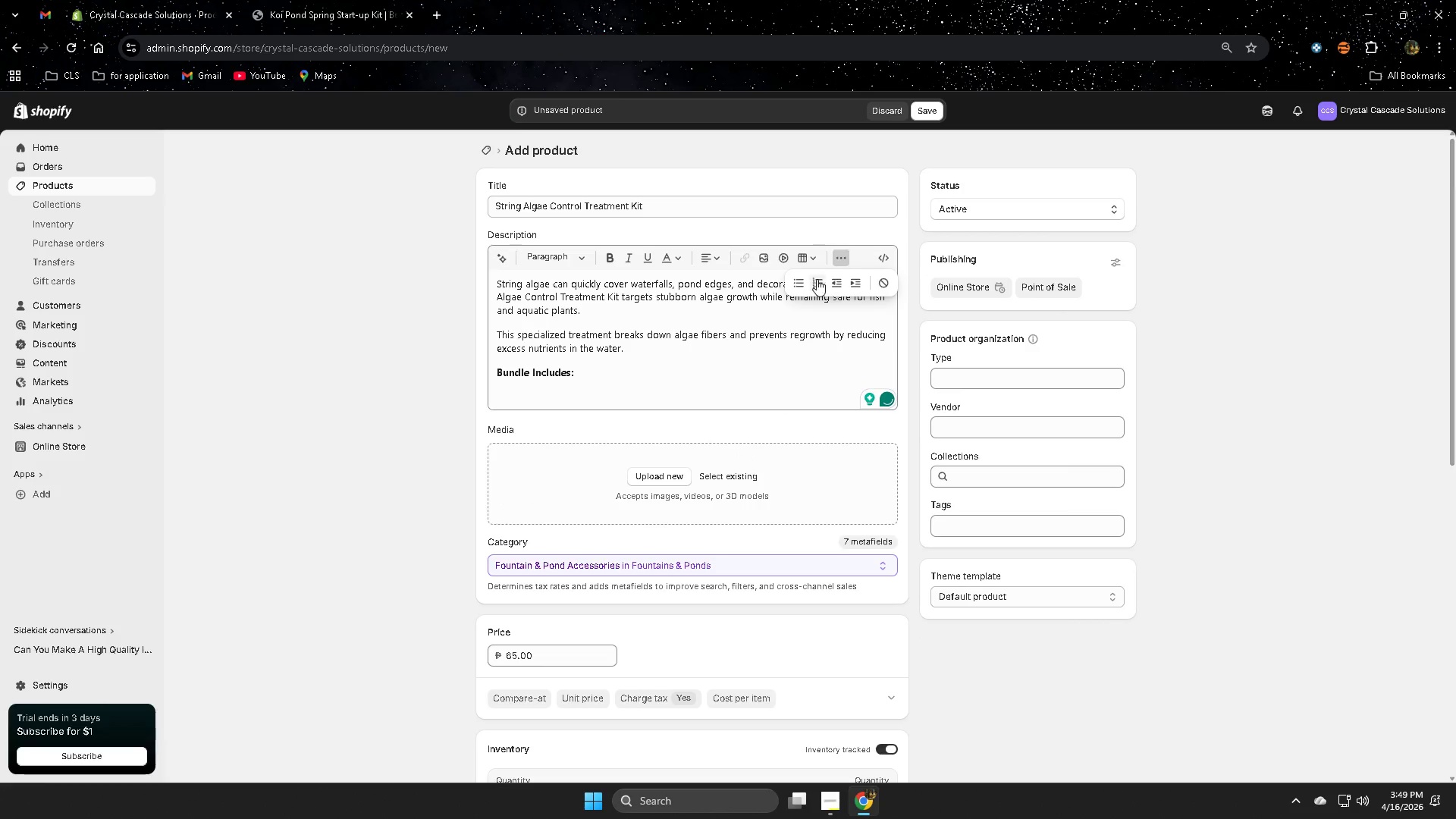 
left_click([796, 280])
 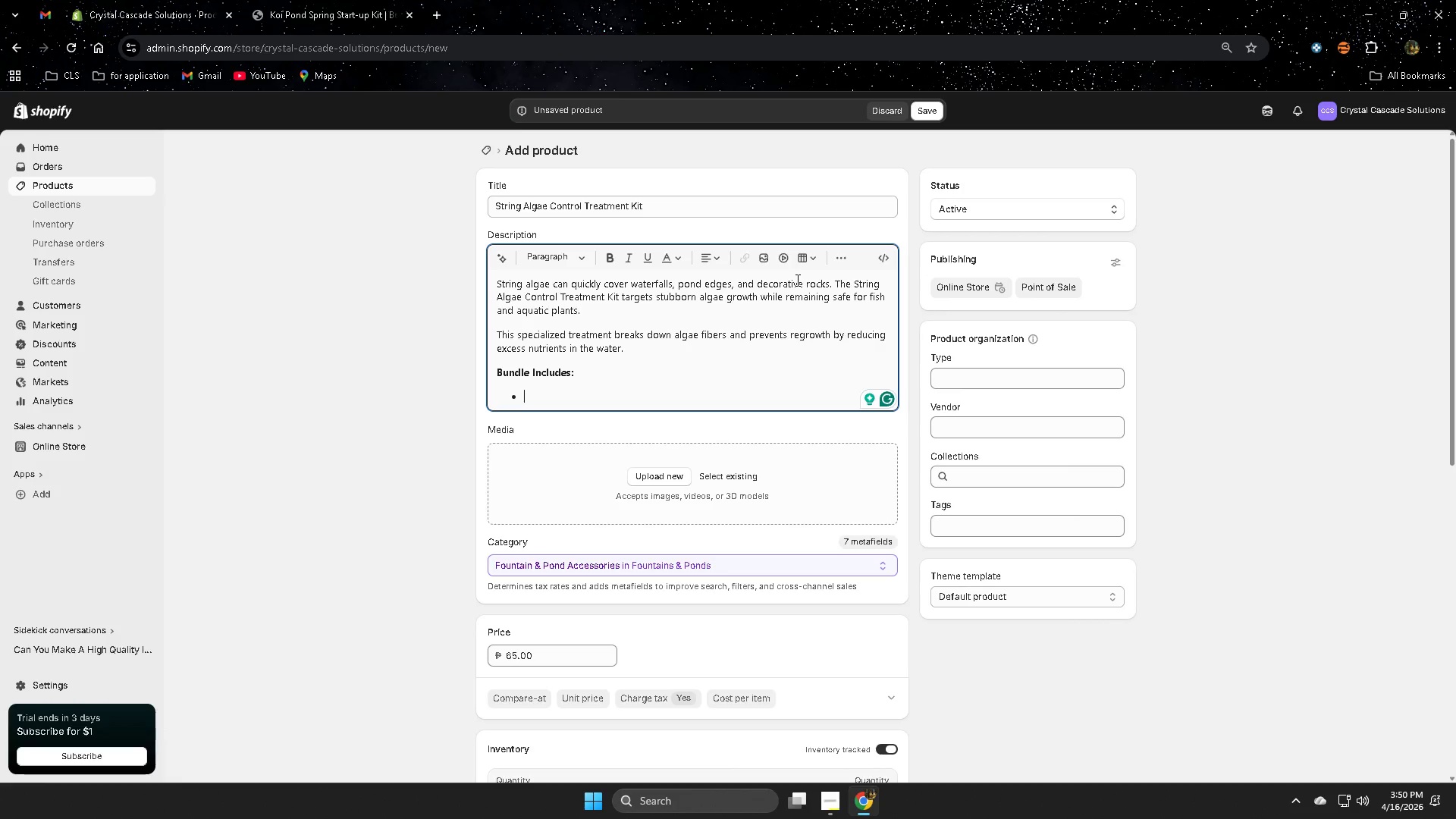 
wait(42.47)
 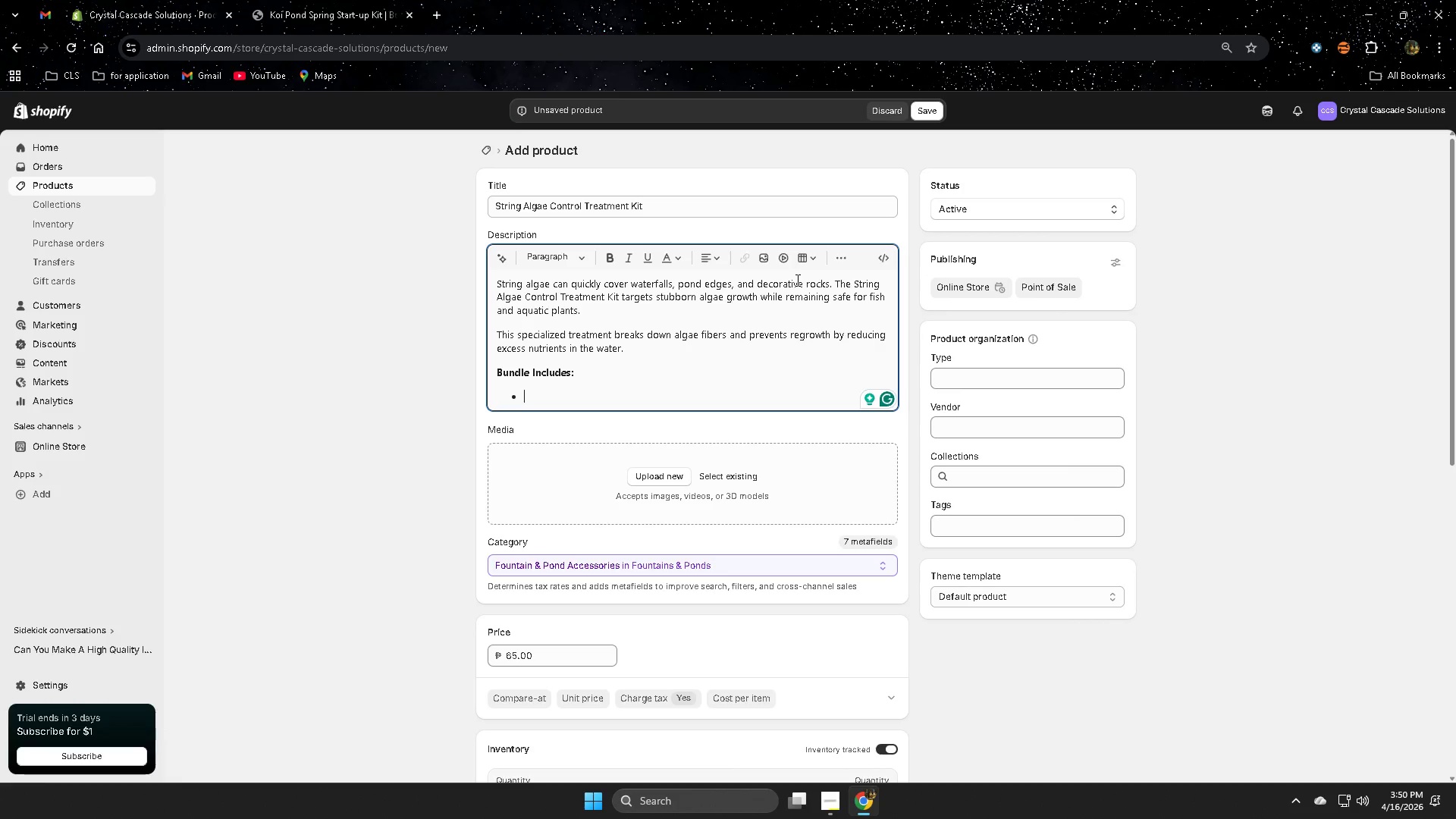 
type(16oz )
 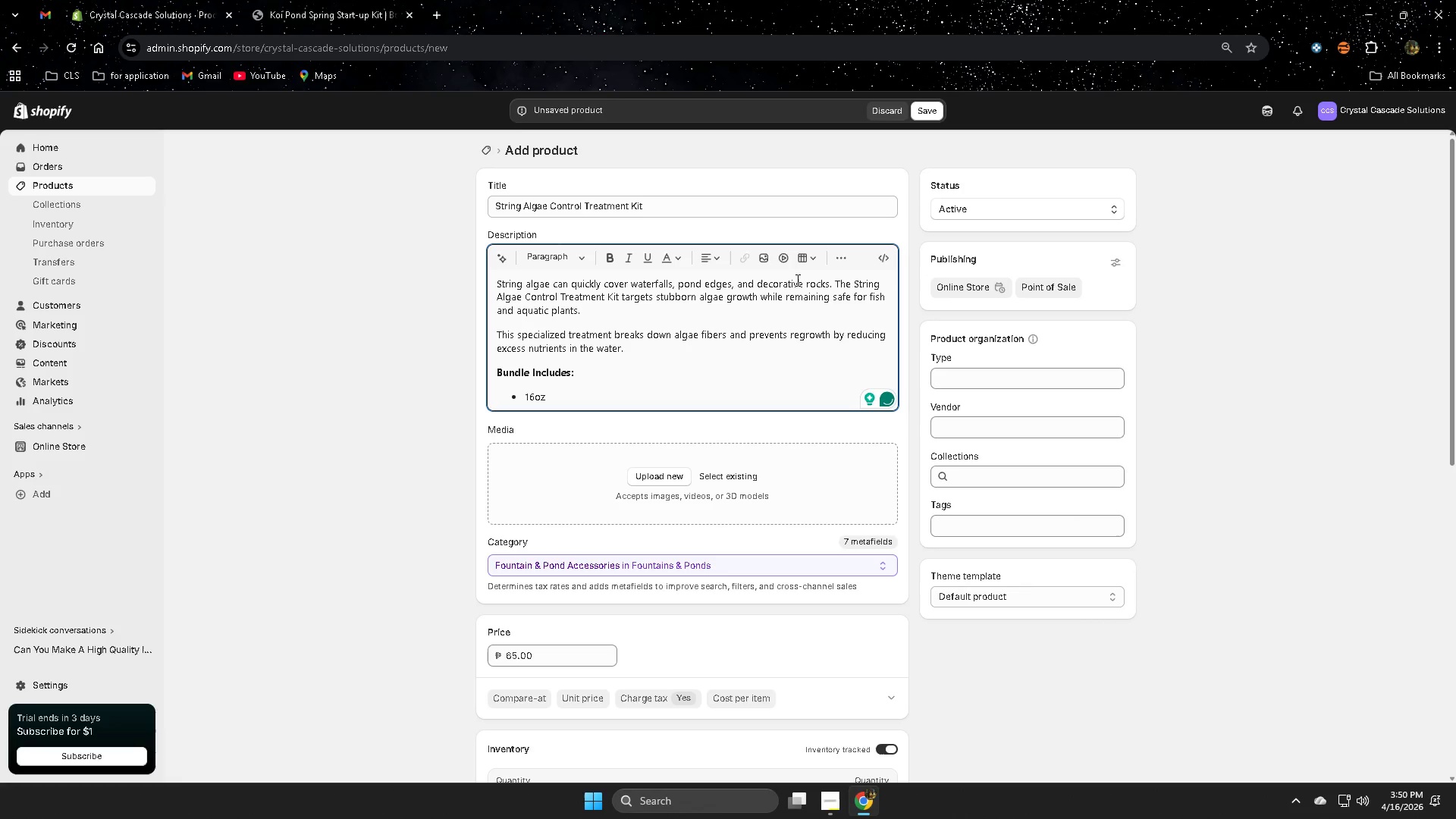 
type(String Algae)
 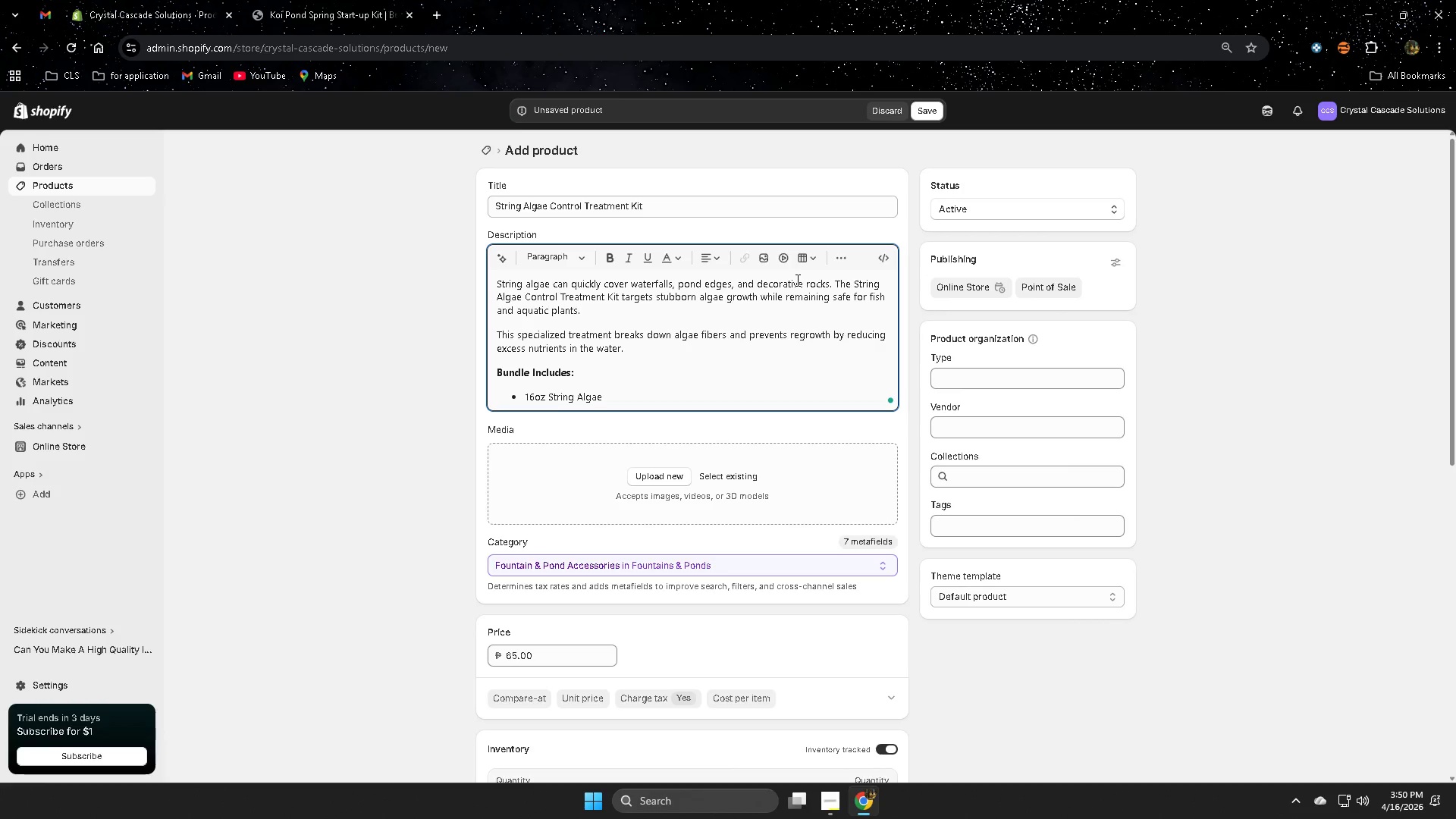 
type( Treatment)
 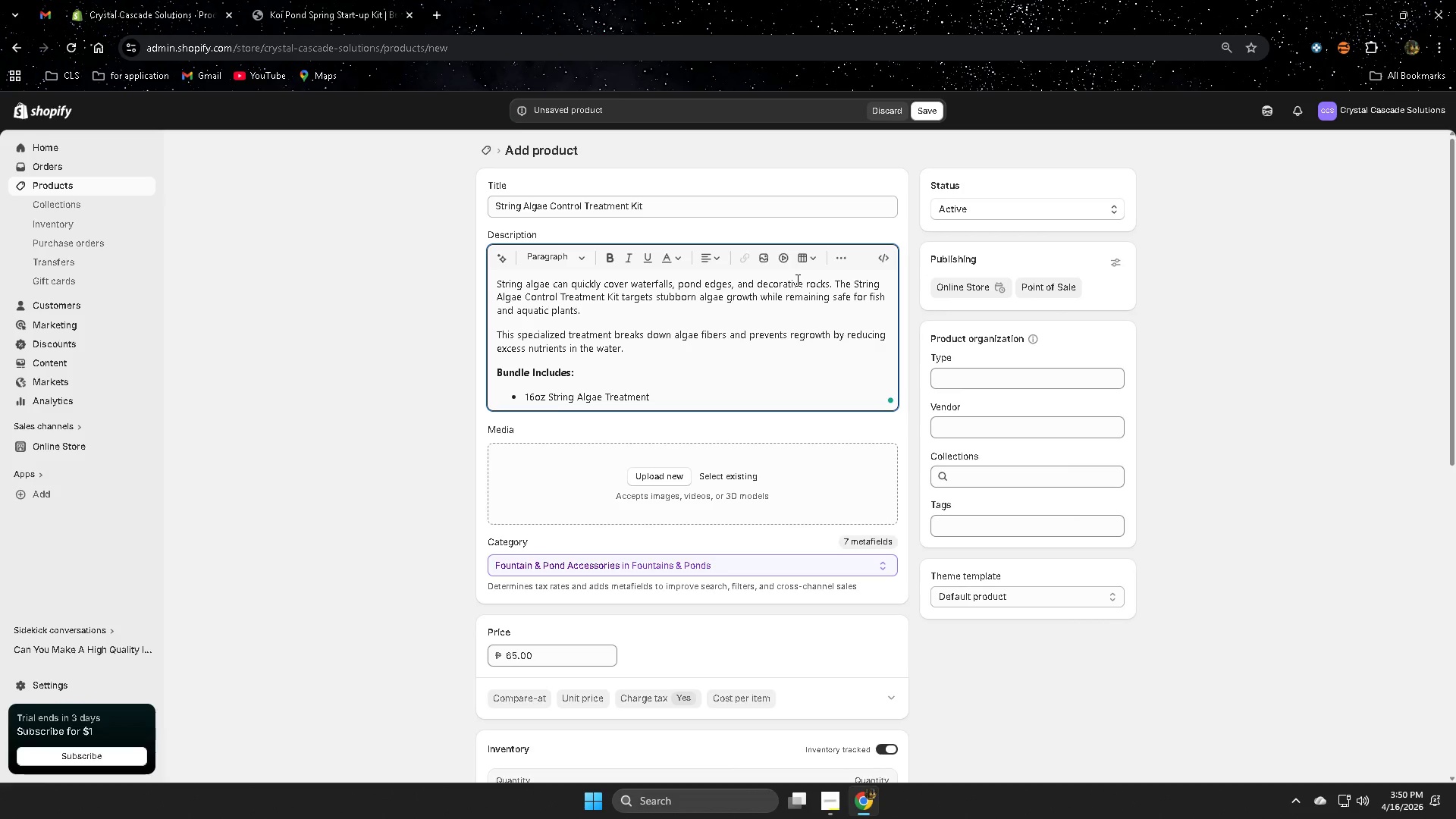 
wait(8.56)
 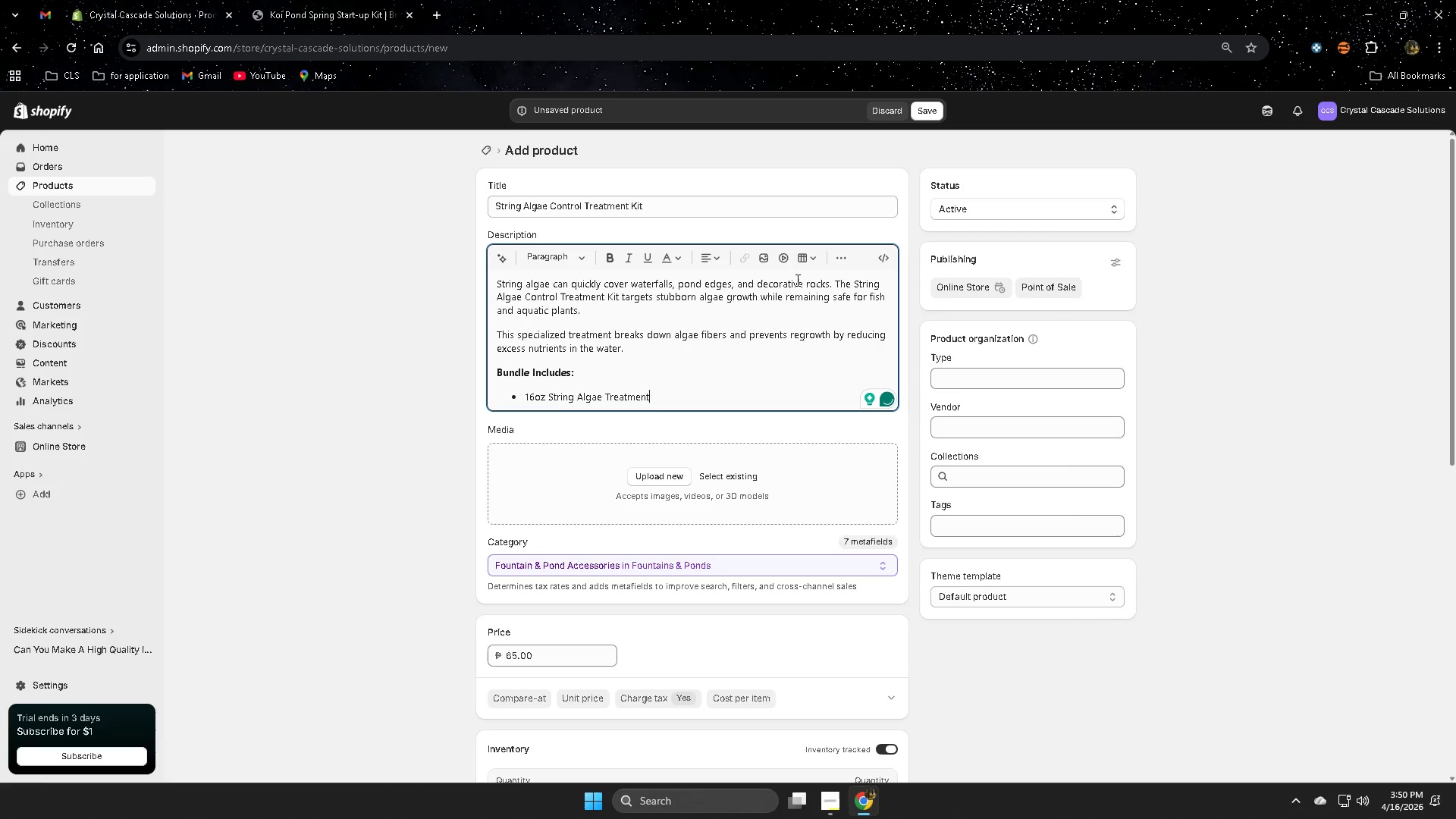 
key(NumpadEnter)
 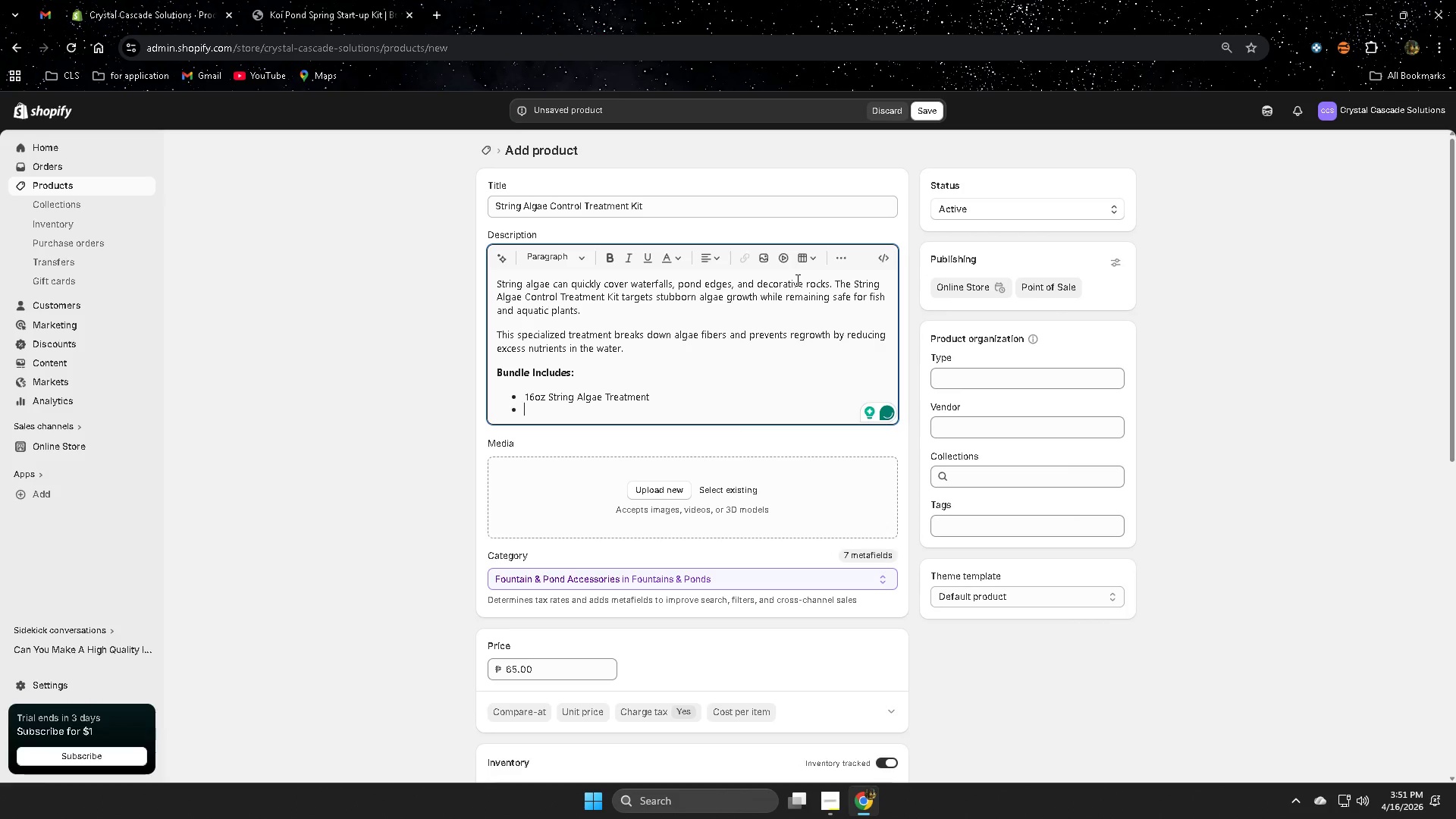 
type(Natura[Pause]l Algae Growth)
 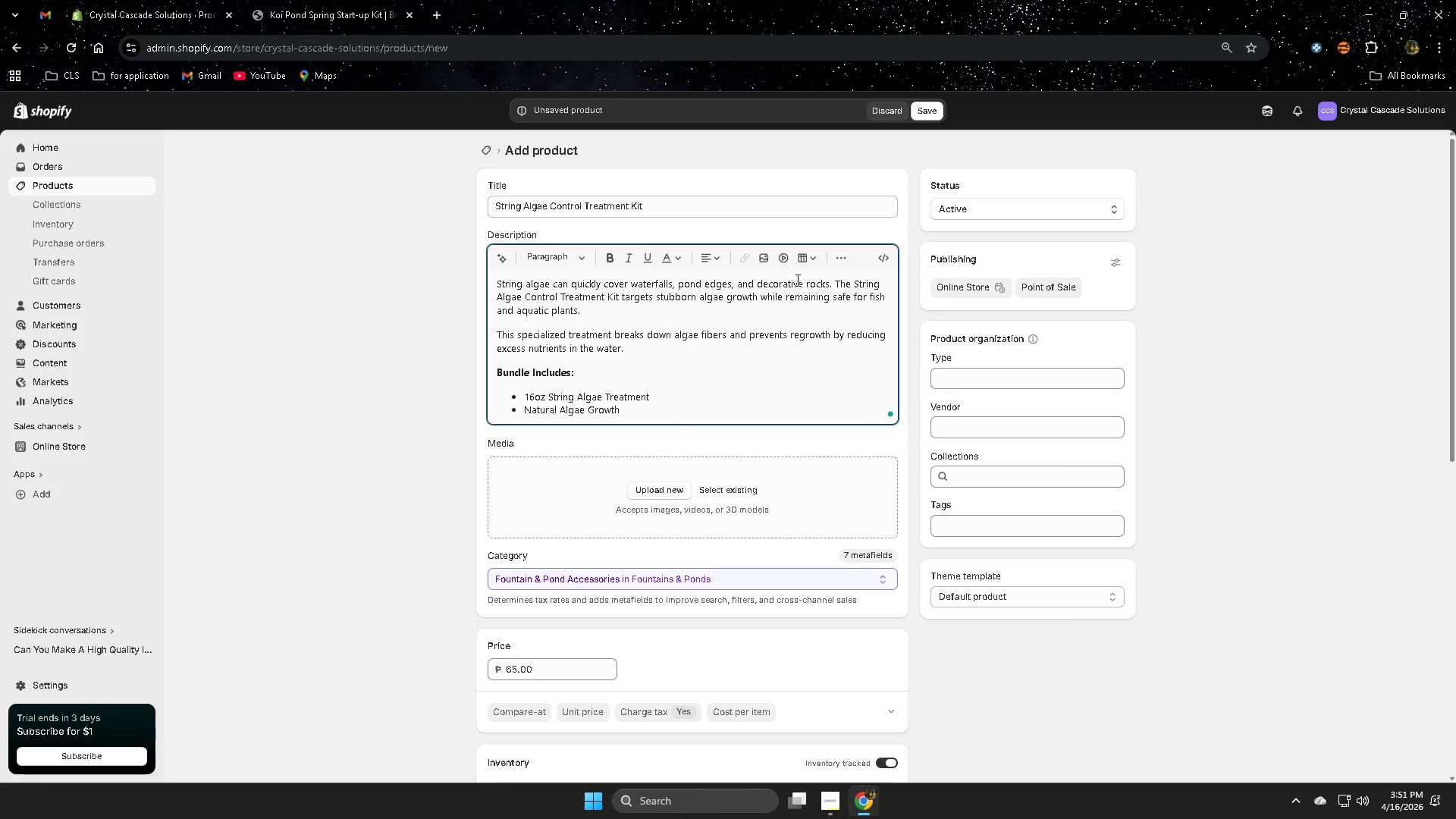 
type( Inhibitor )
key(NumpadEnter)
type(Pond Treatment)
 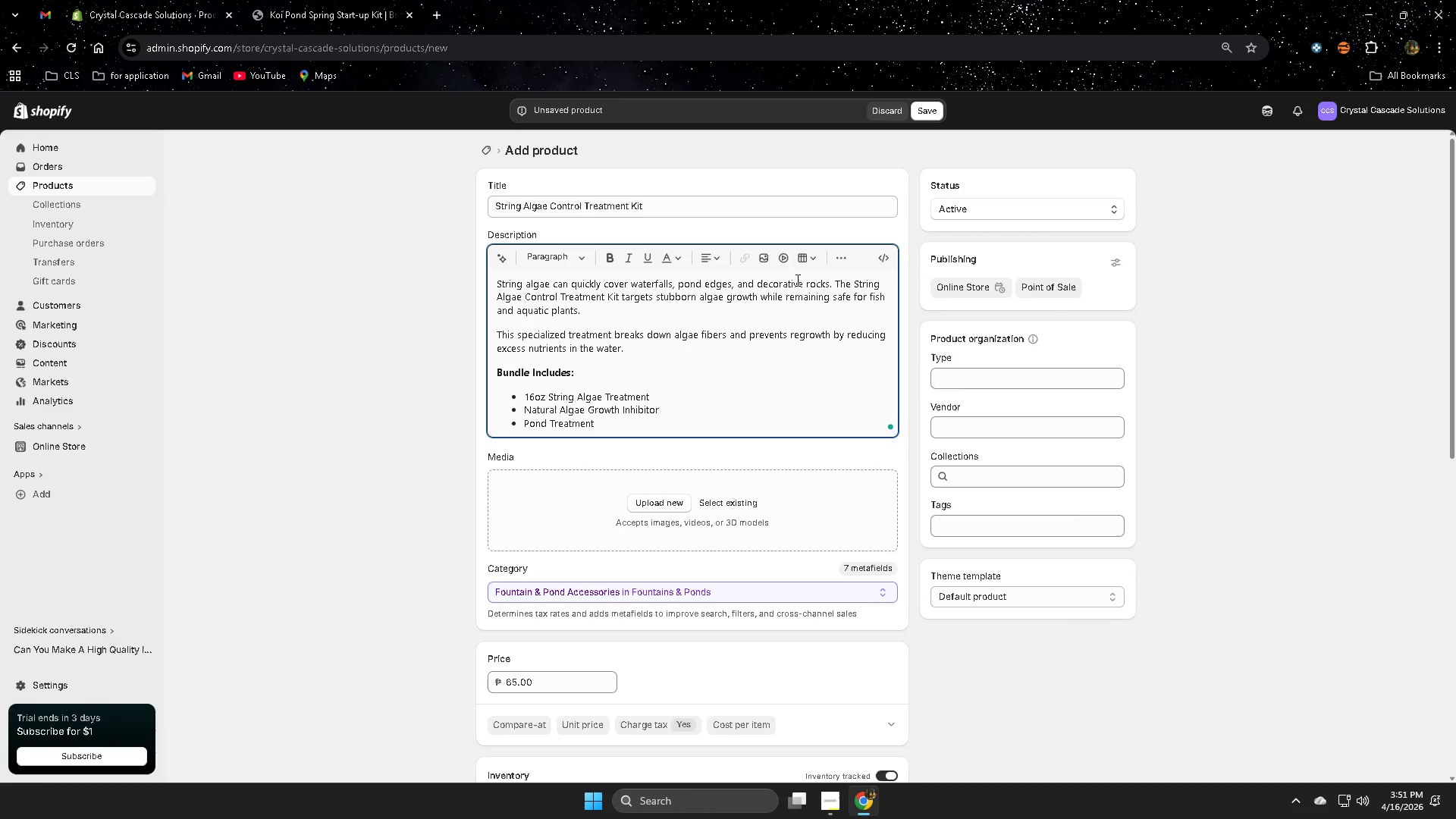 
type( Measuring Scoop)
key(NumpadEnter)
key(NumpadEnter)
 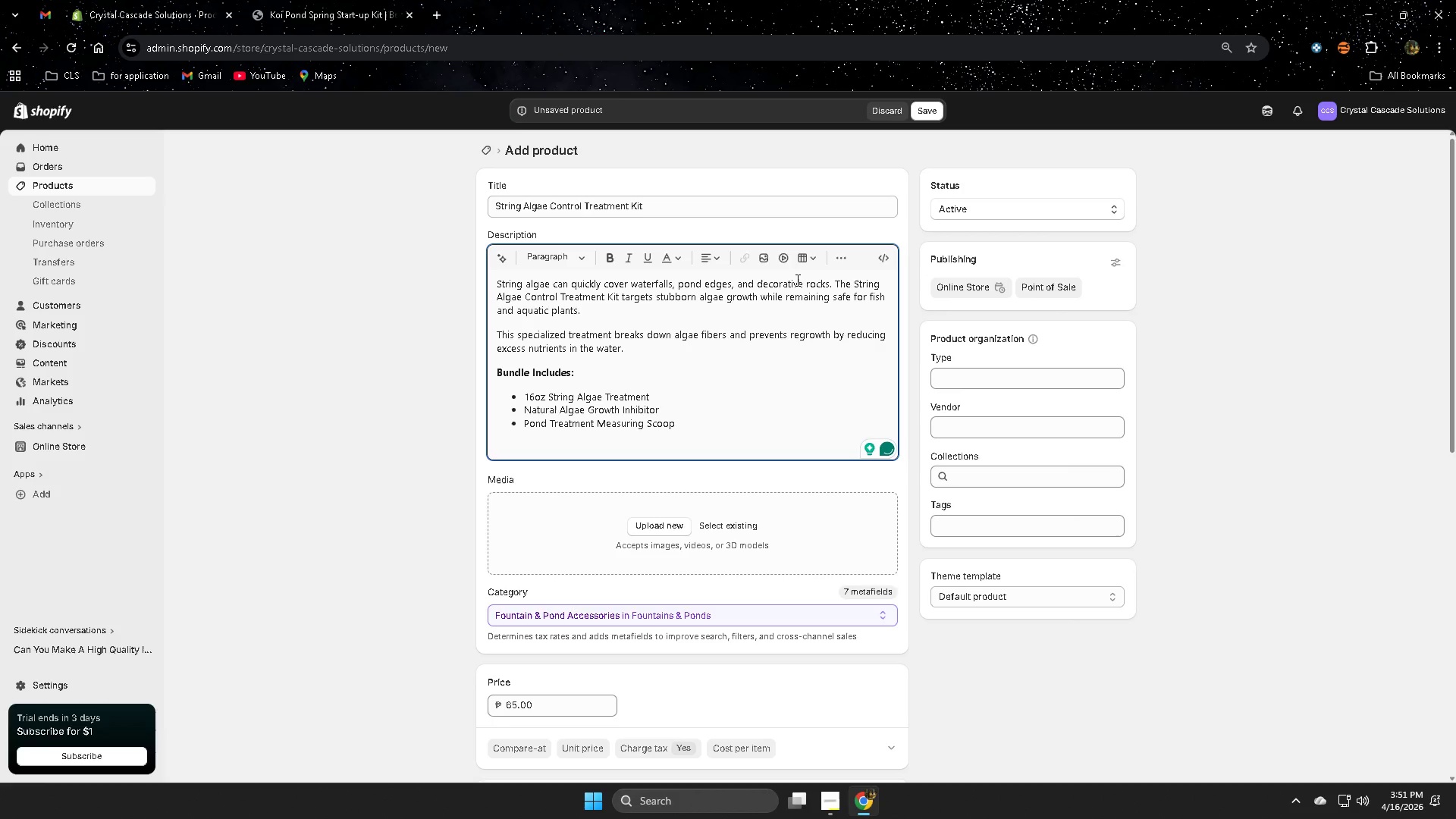 
left_click([608, 257])
 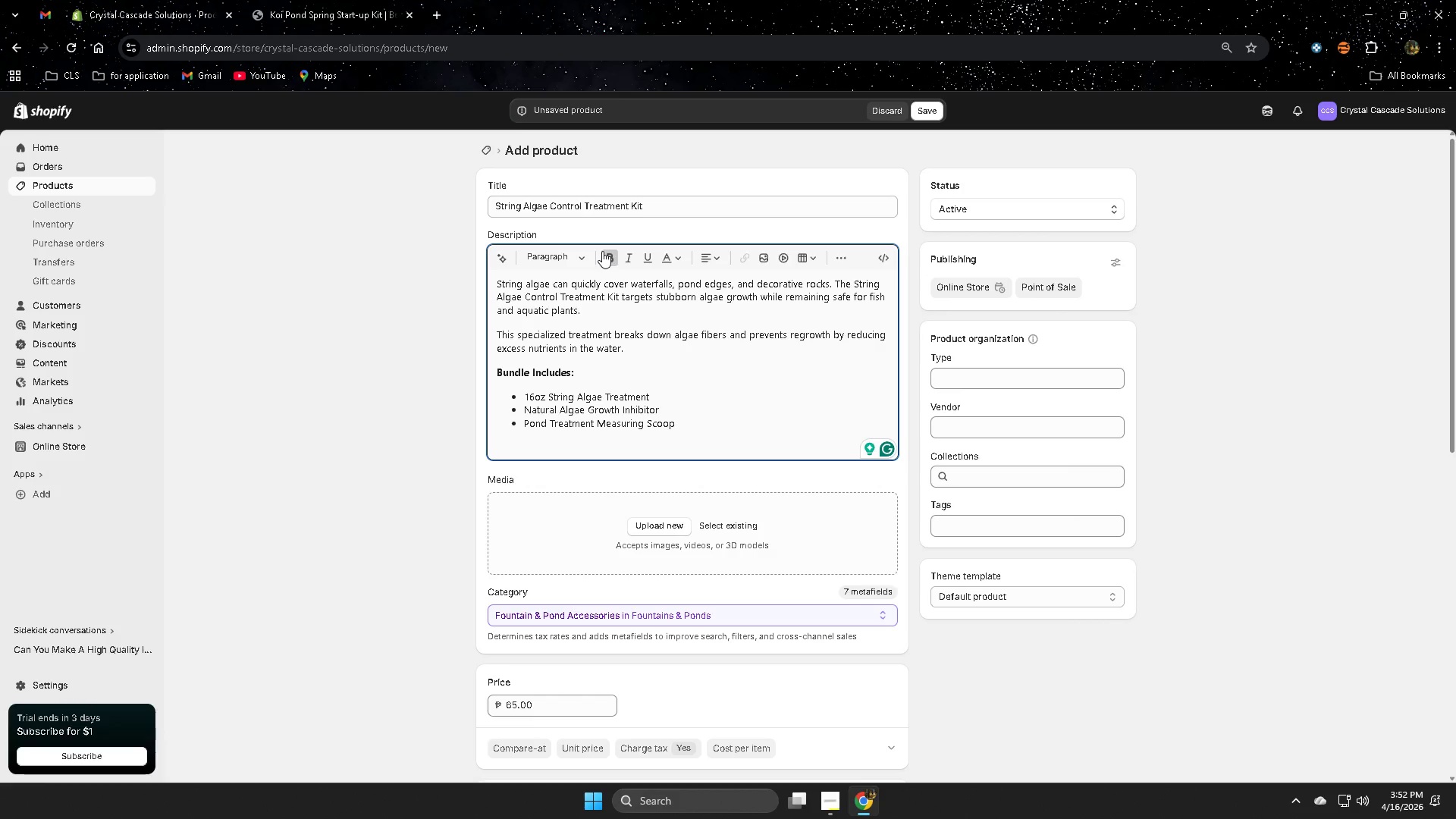 
wait(47.73)
 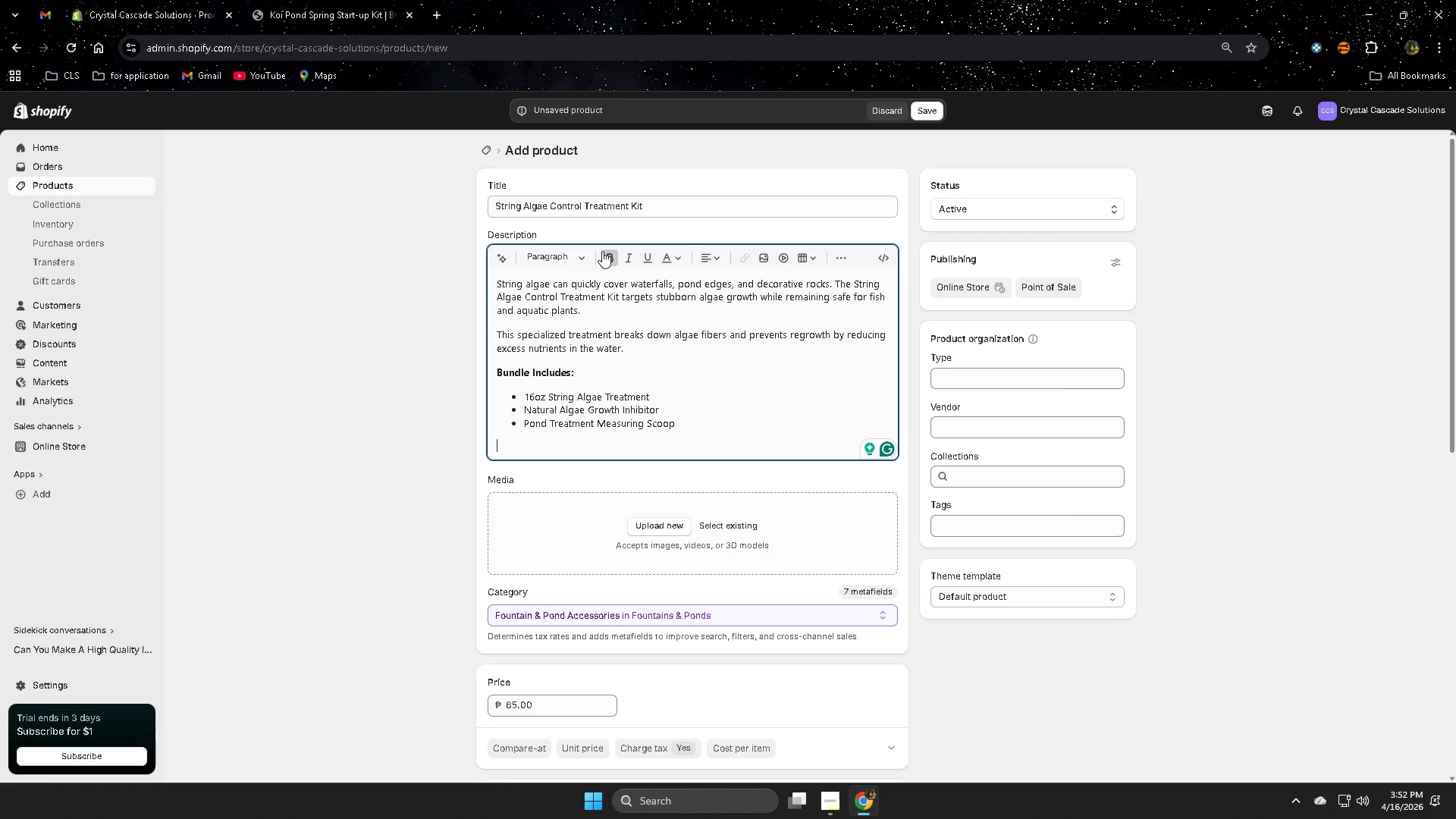 
type(Technical Specifiuc)
key(Backspace)
key(Backspace)
type(cation)
 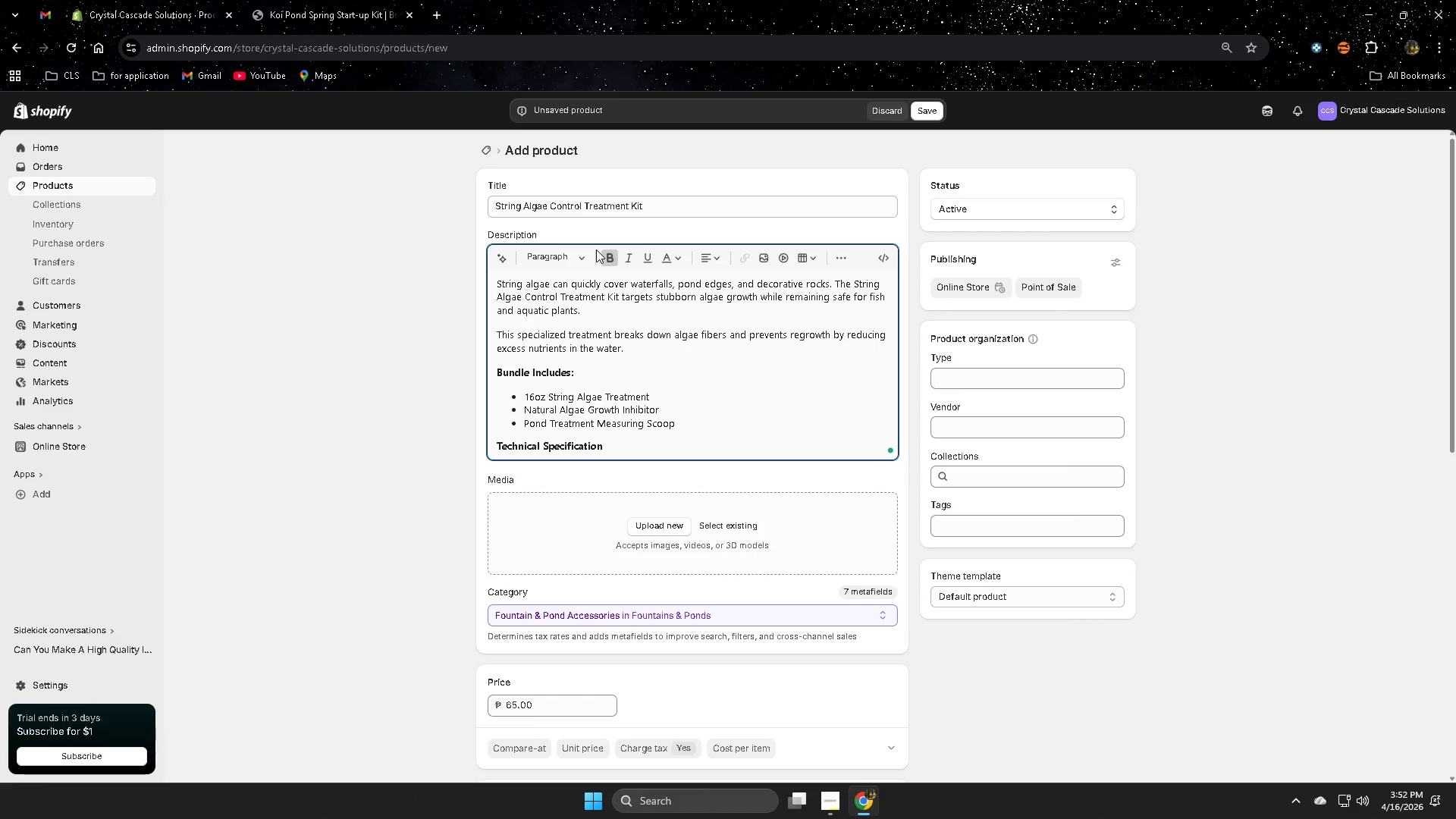 
wait(14.7)
 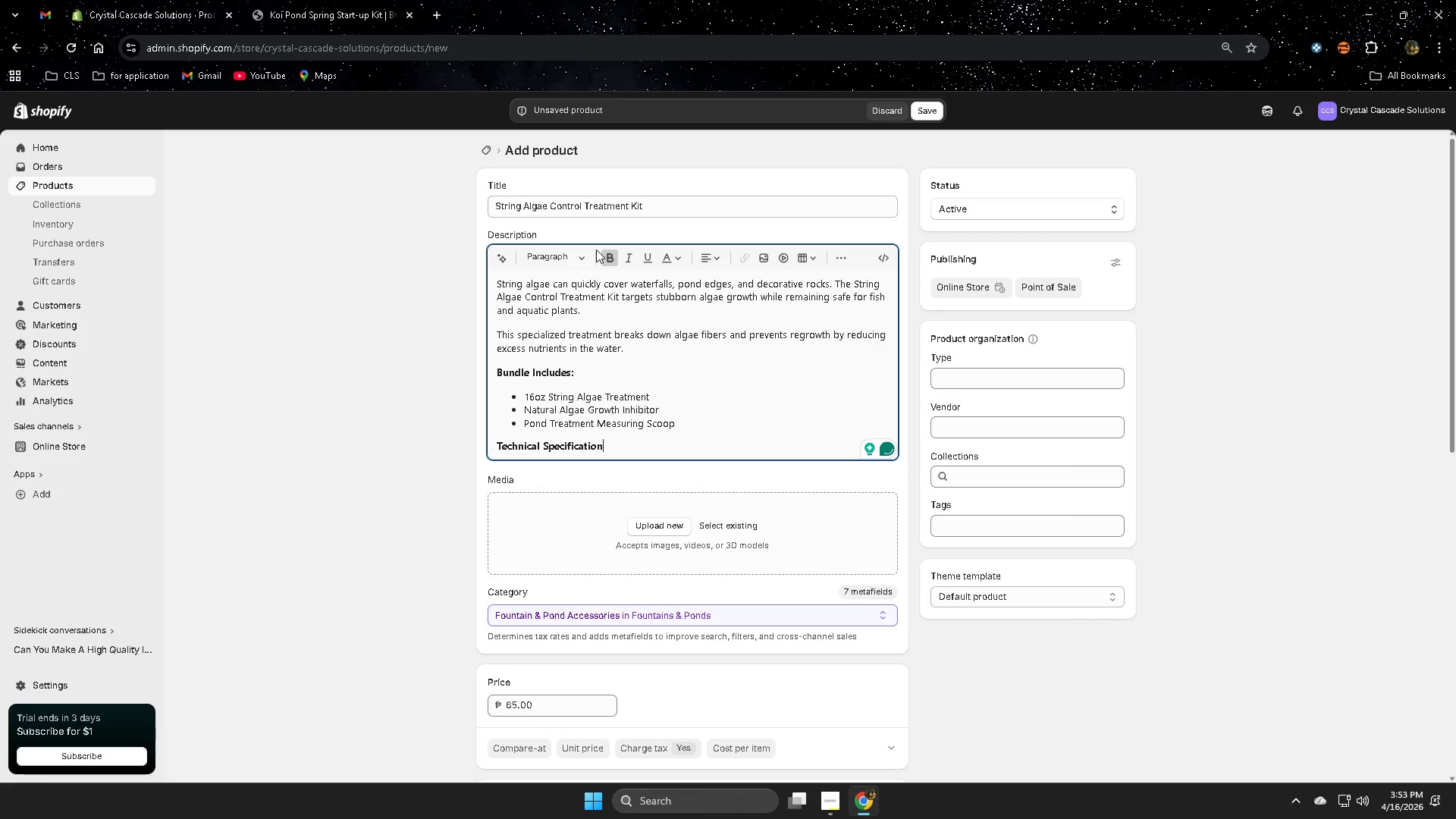 
key(S)
 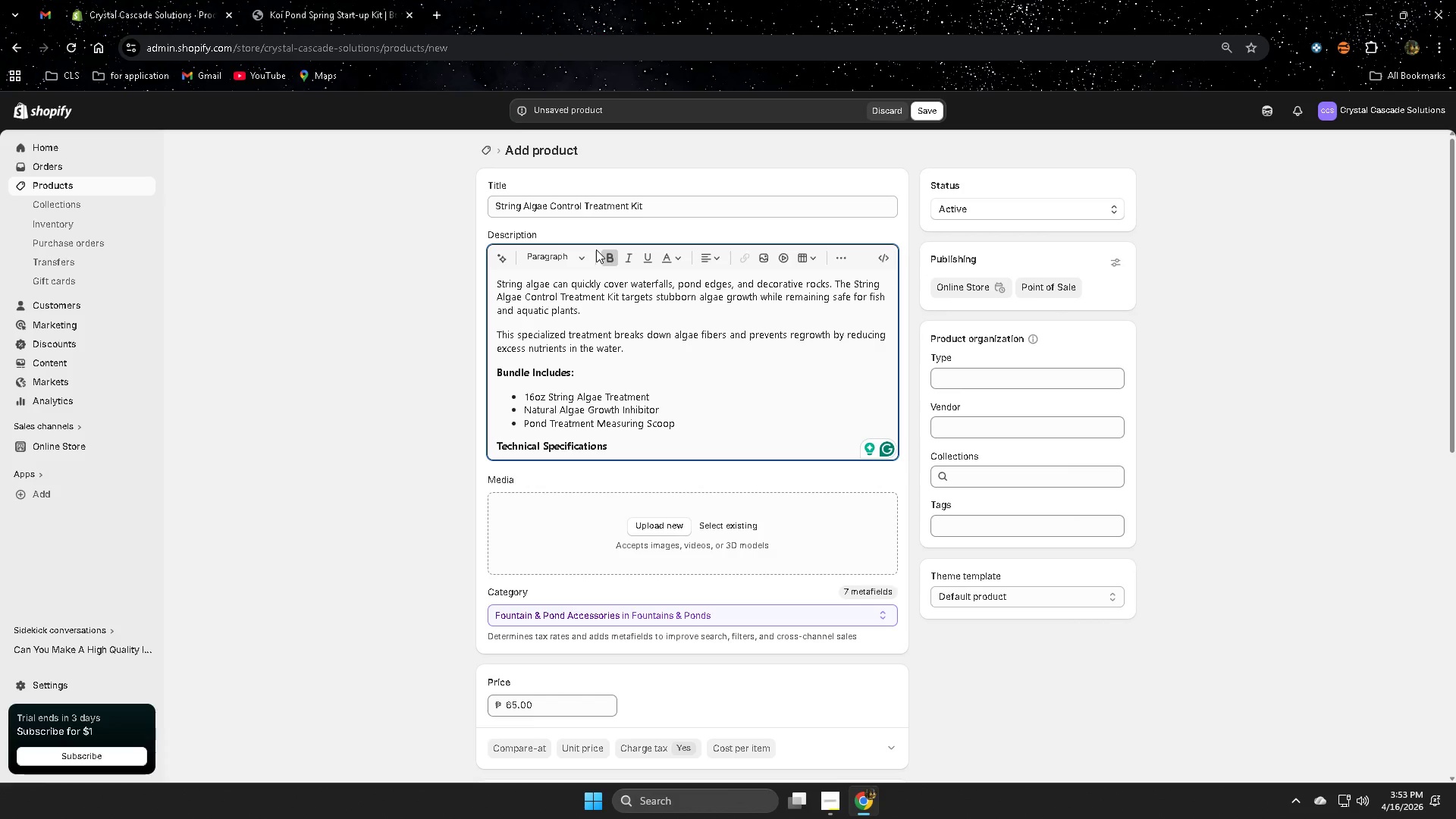 
key(NumpadEnter)
 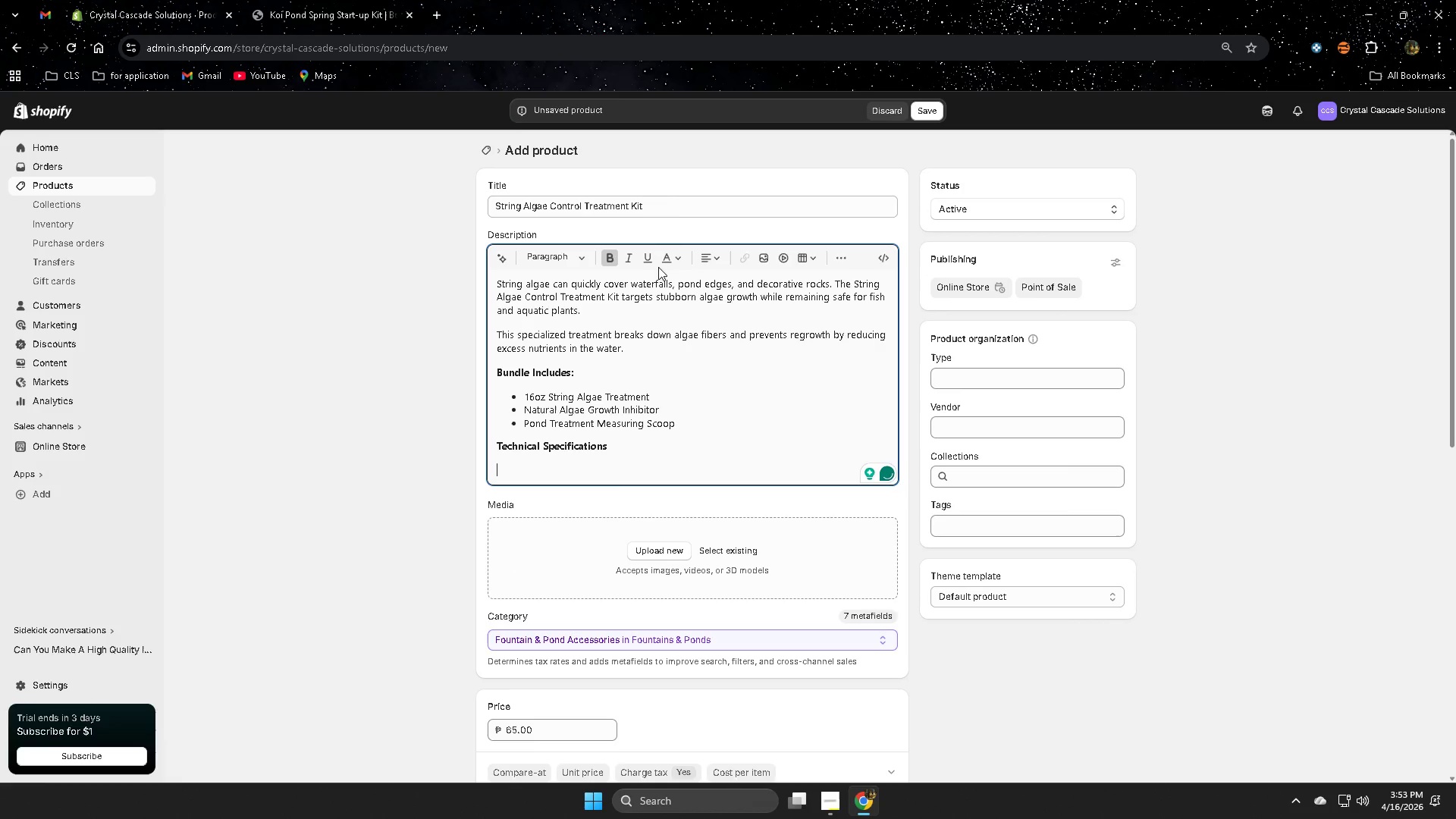 
left_click([613, 255])
 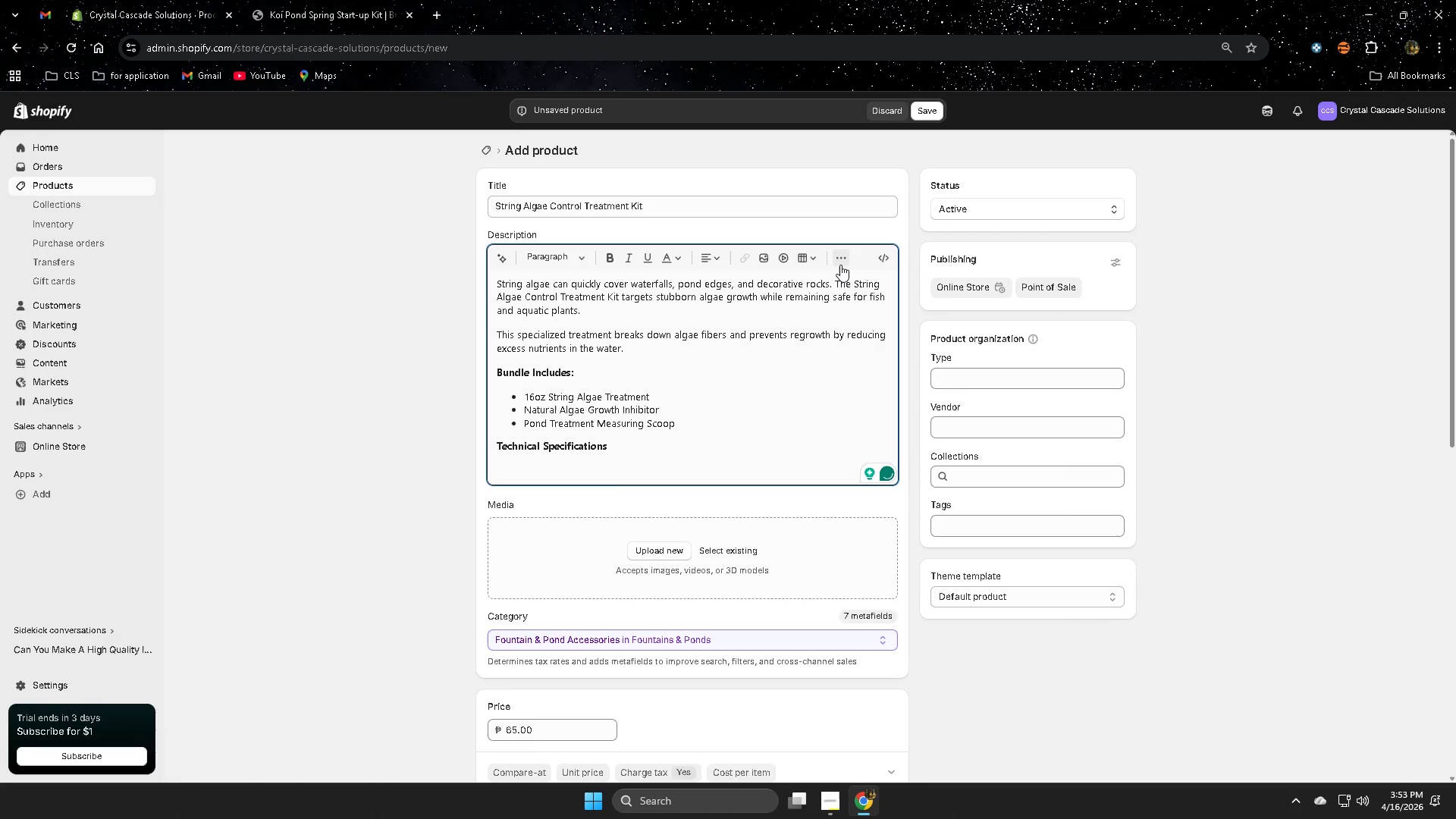 
left_click([842, 262])
 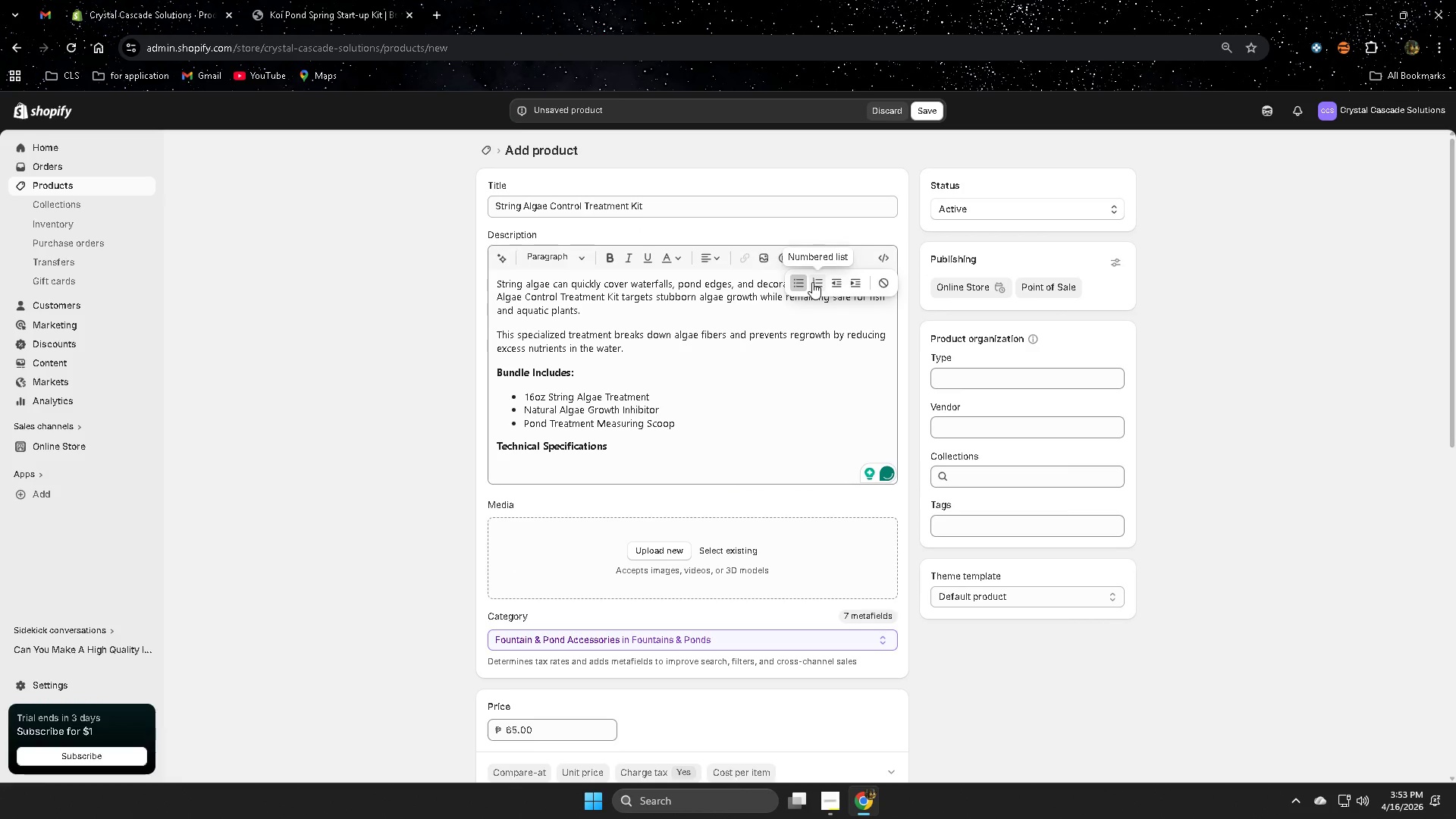 
left_click([795, 282])
 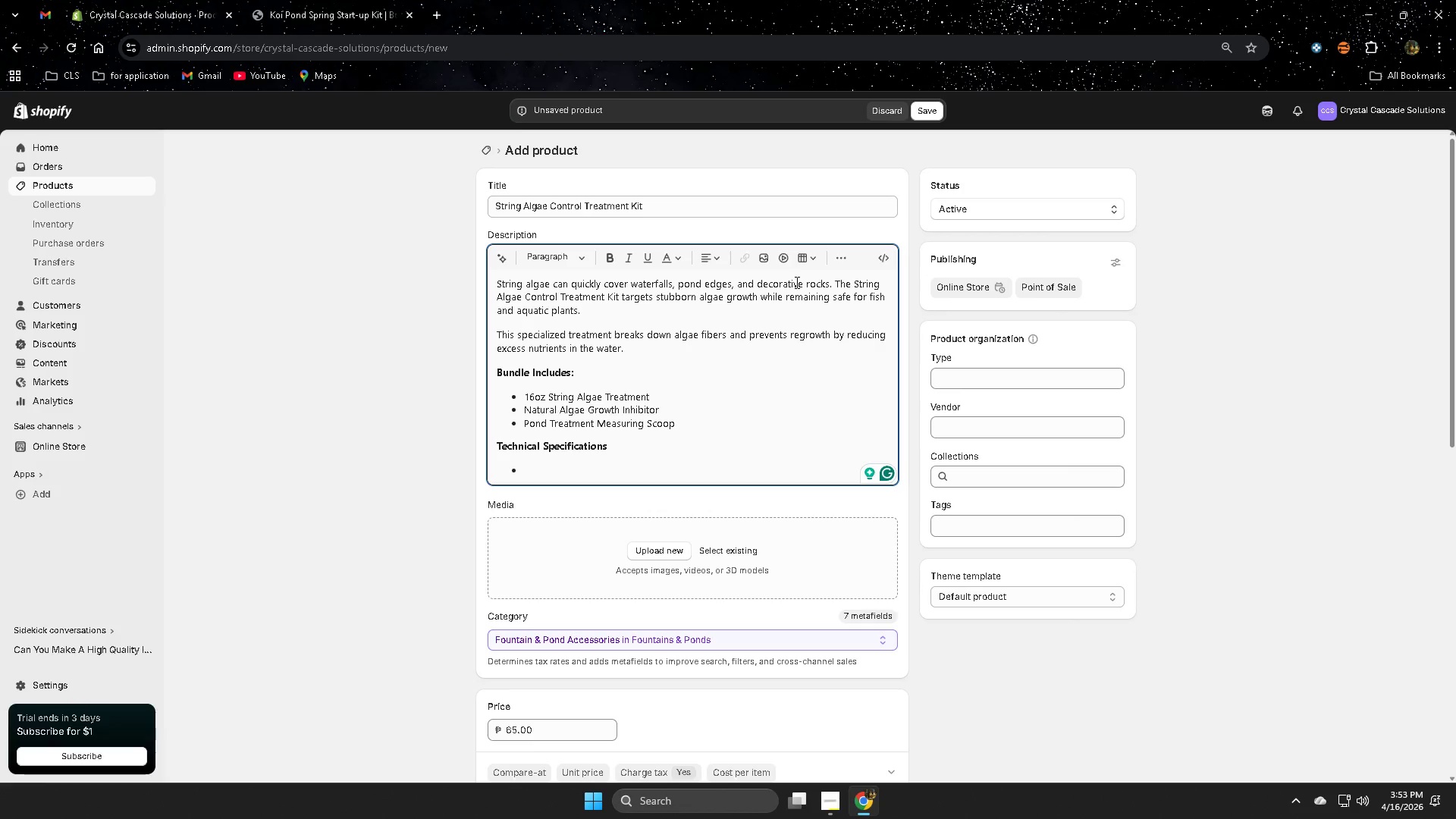 
wait(46.69)
 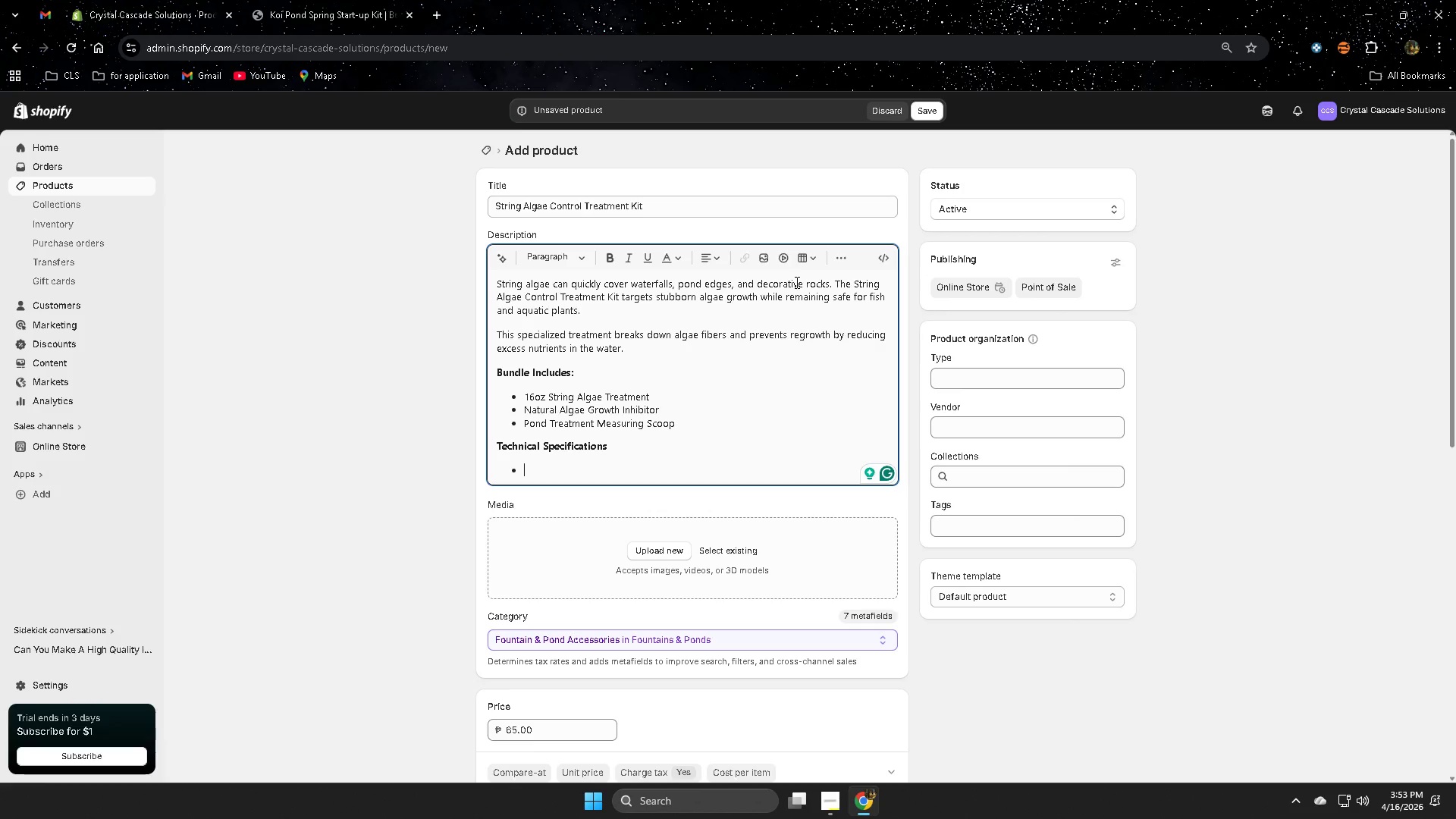 
type(Pond Size: Up to 4,000 gallons)
 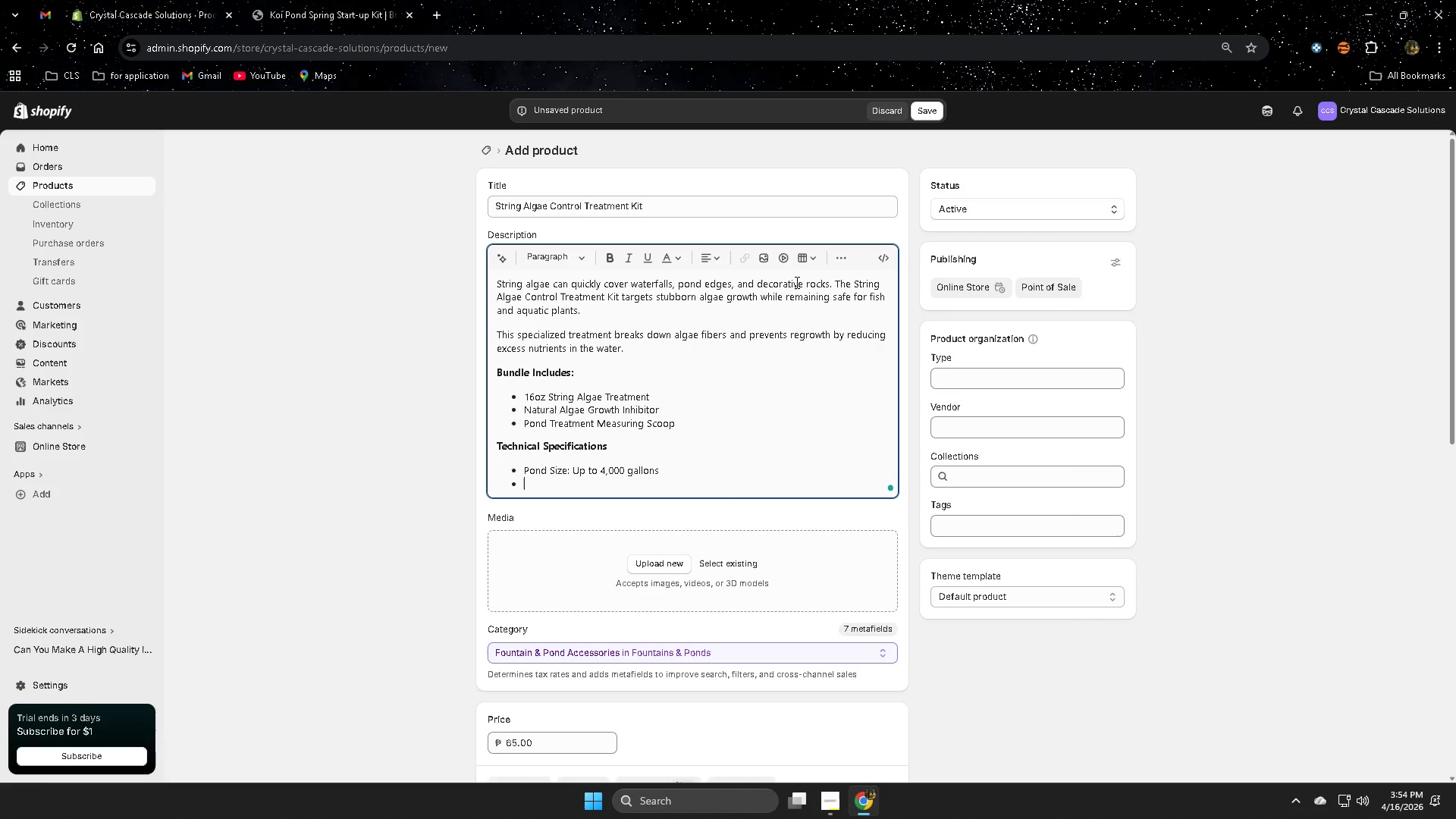 
 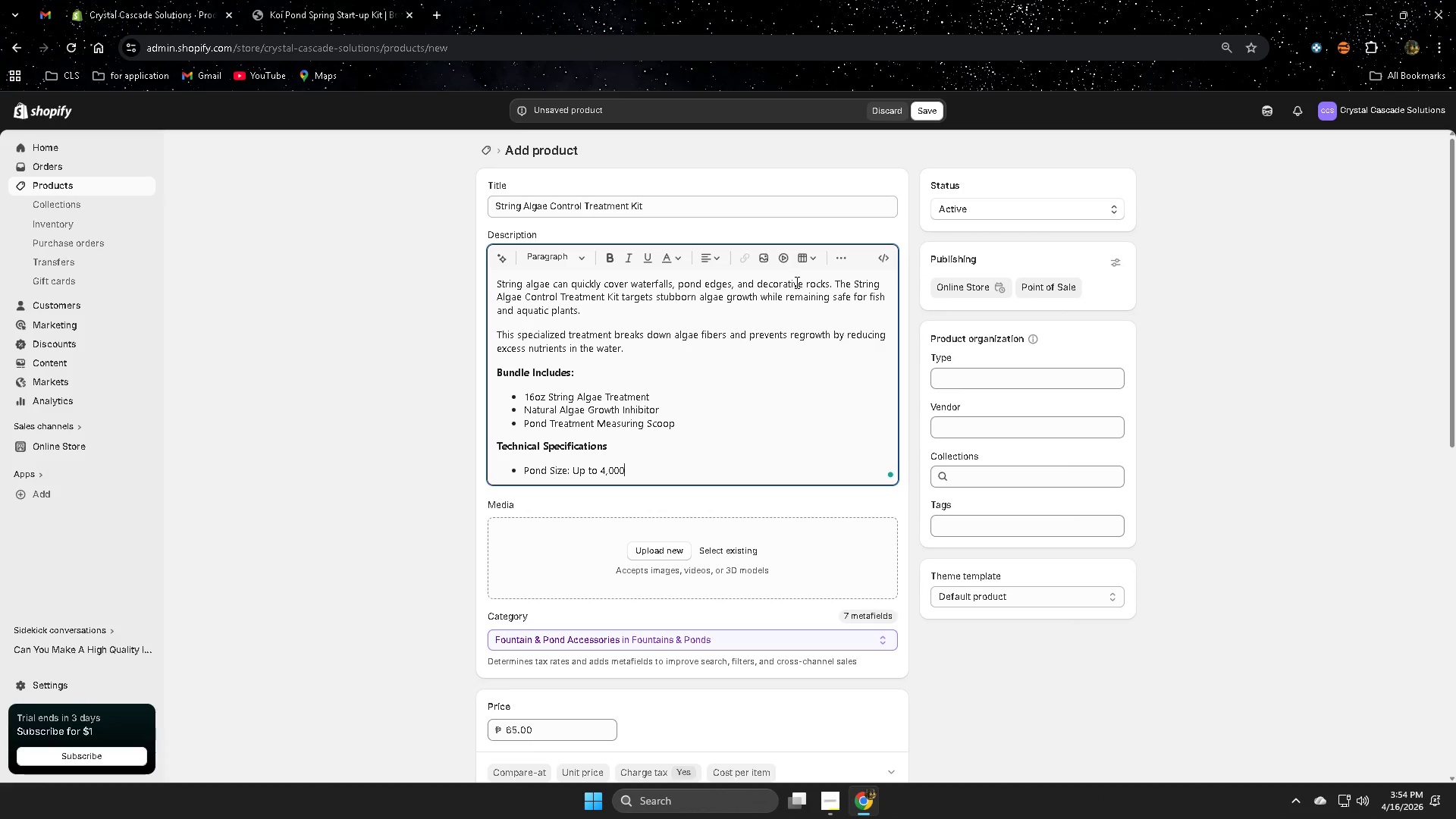 
key(Enter)
 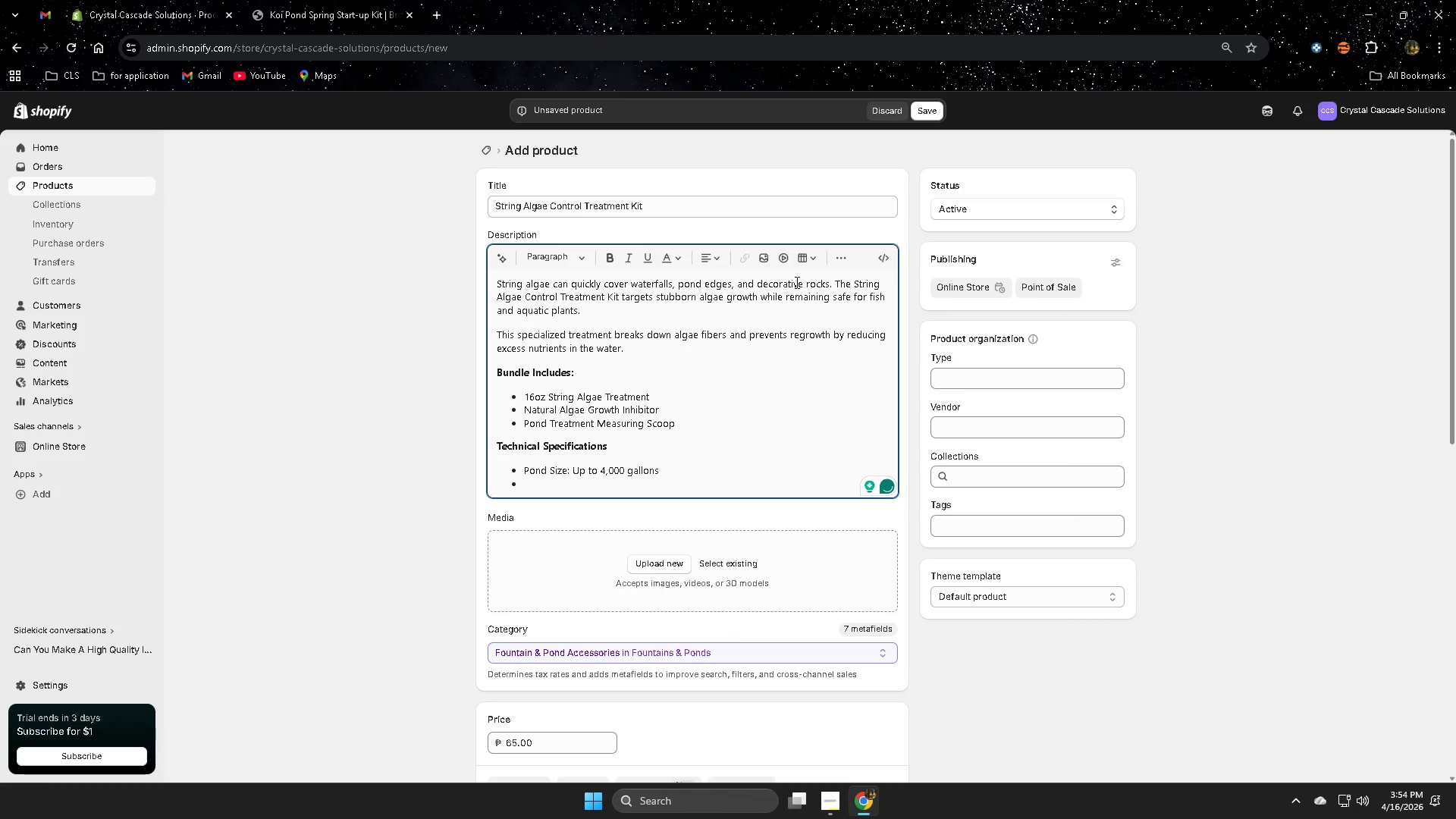 
wait(6.05)
 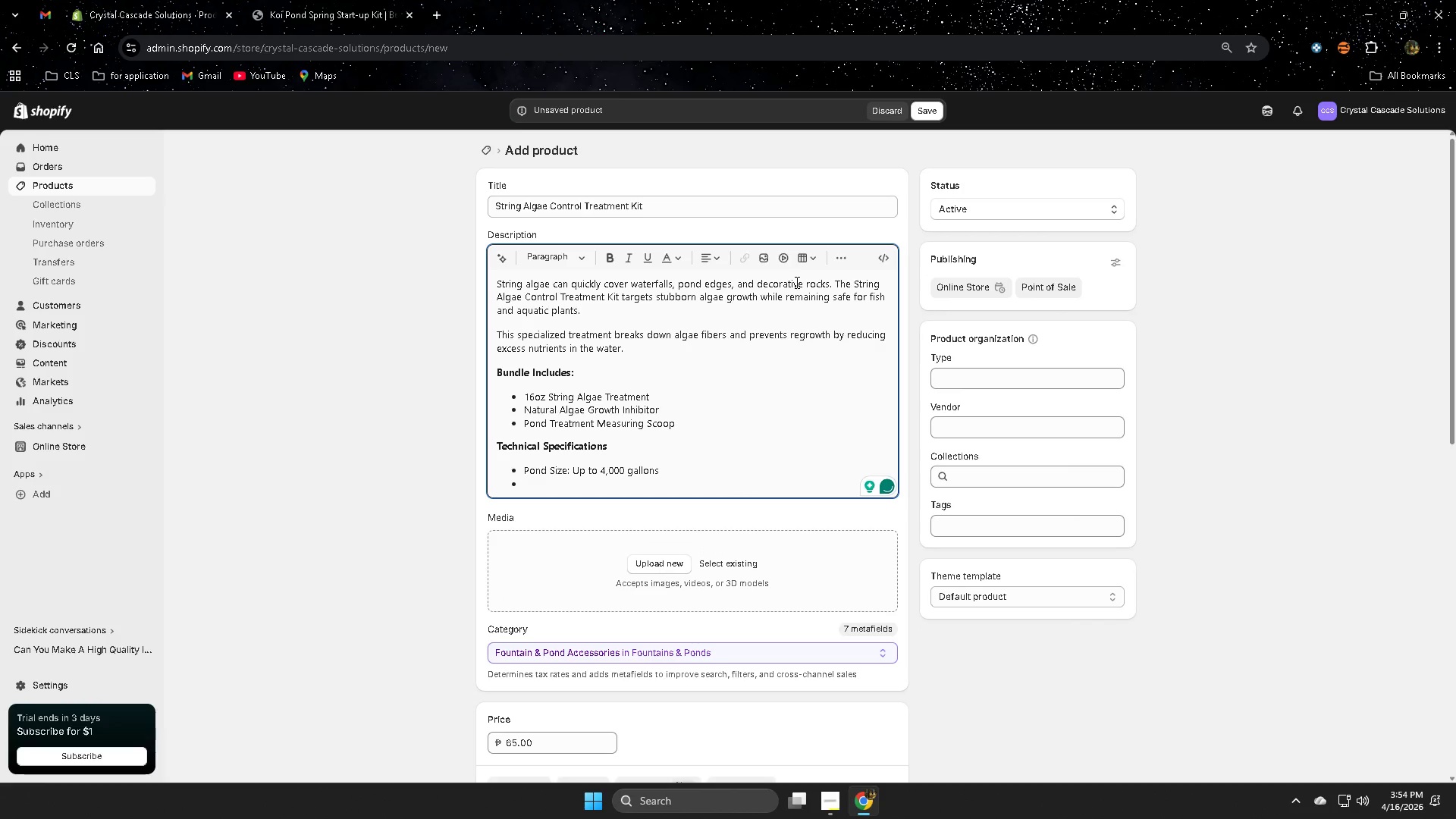 
type(Targe)
 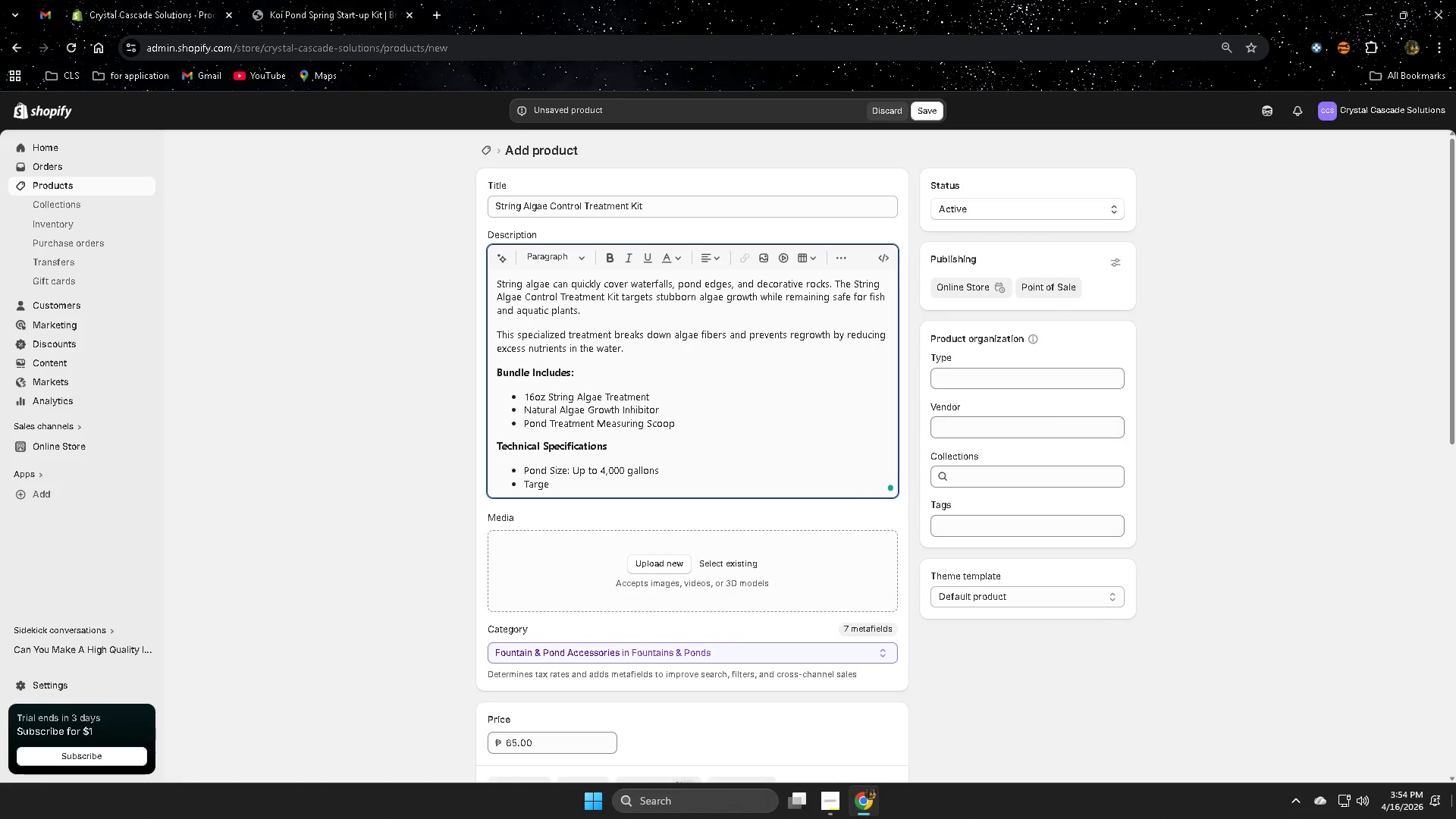 
key(T)
 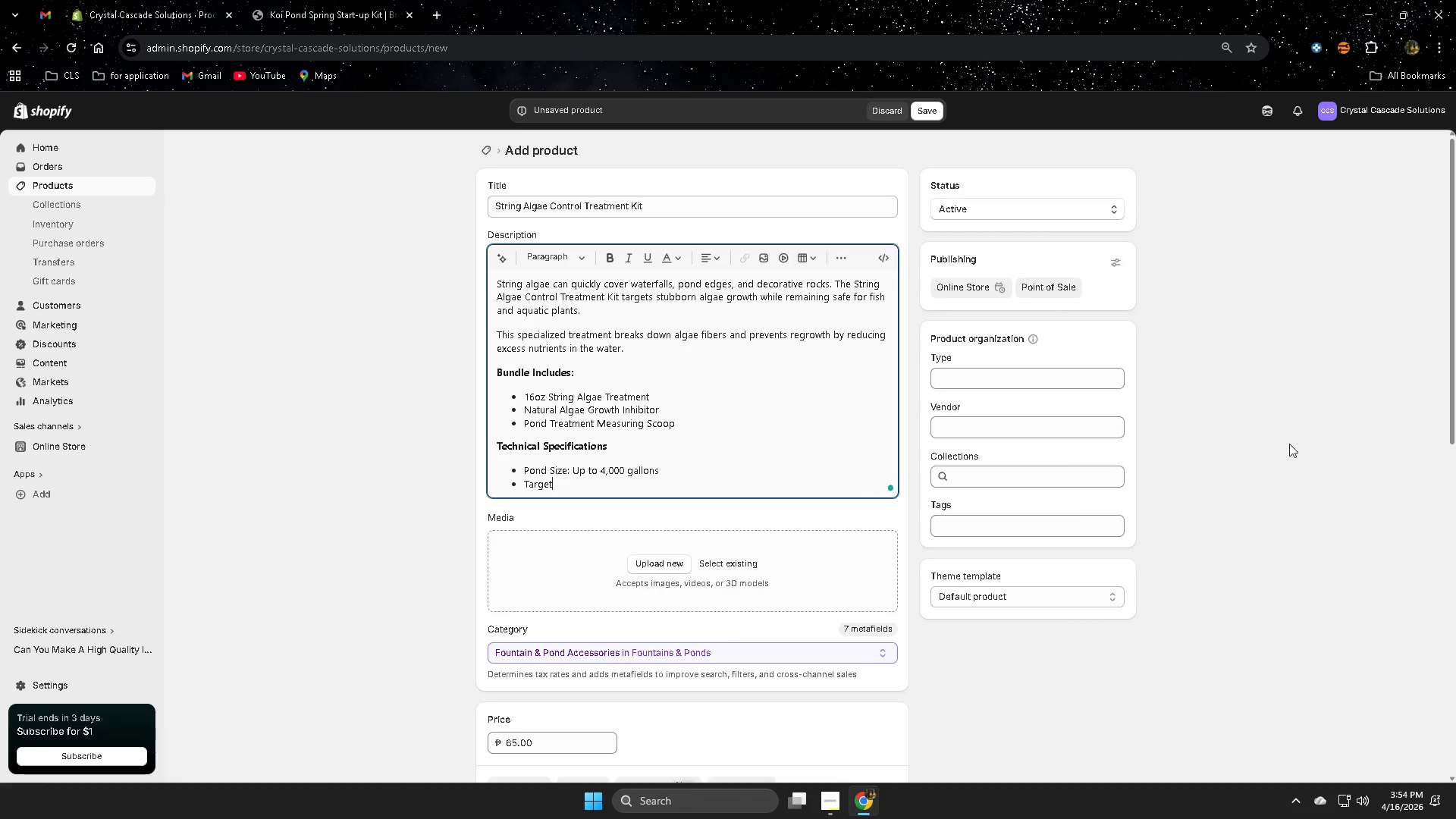 
key(Space)
 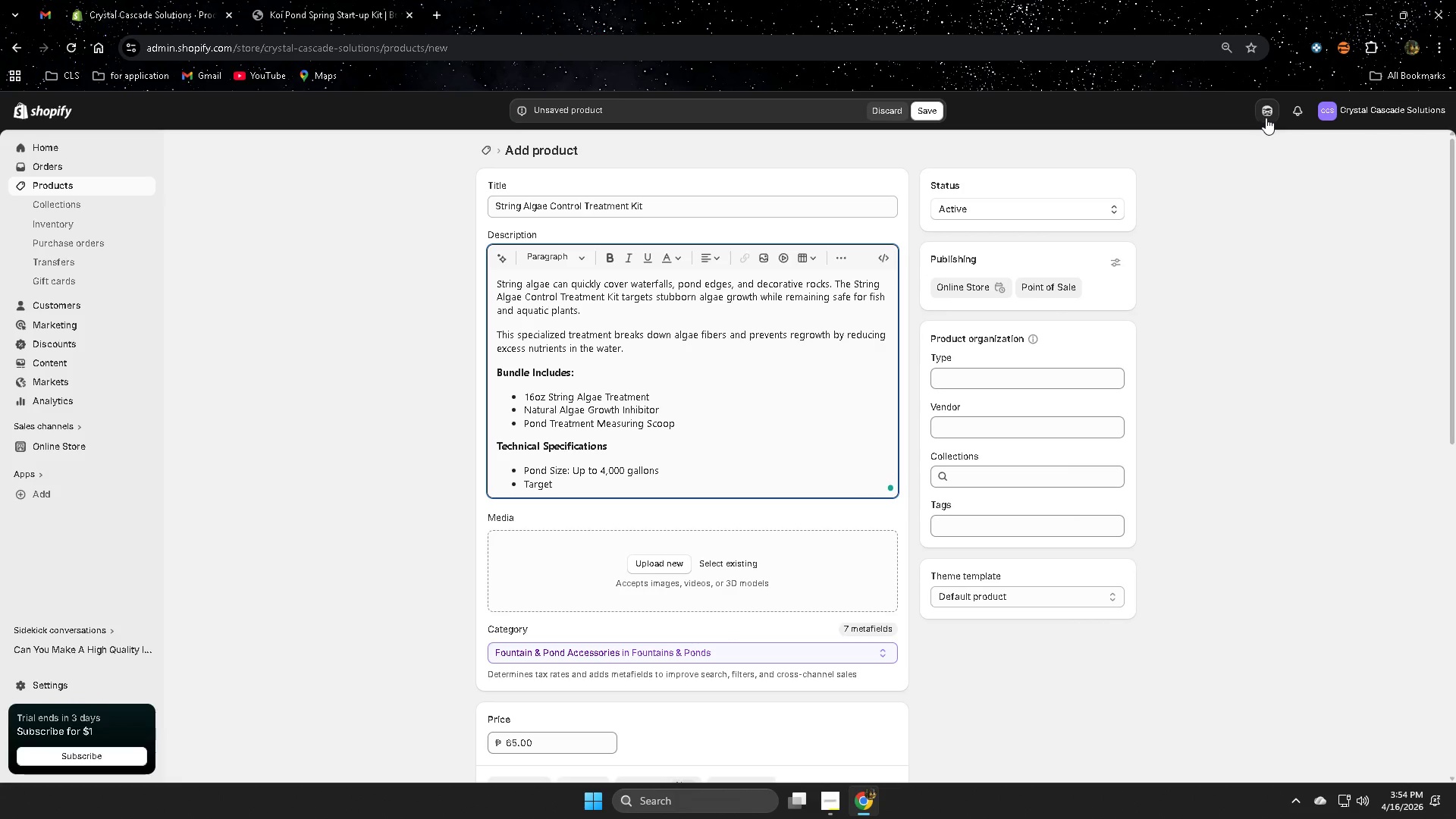 
left_click([1266, 115])
 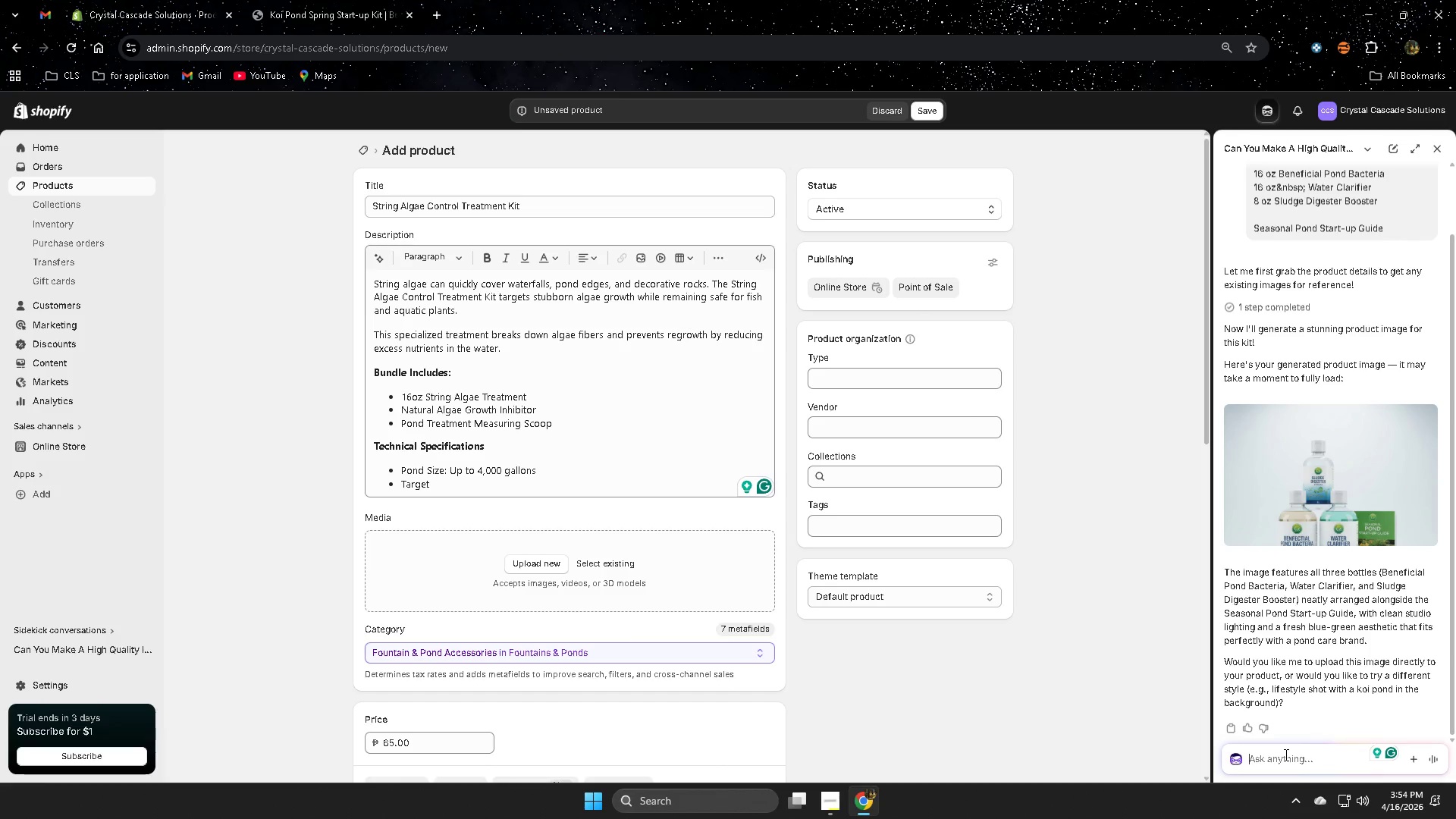 
wait(9.73)
 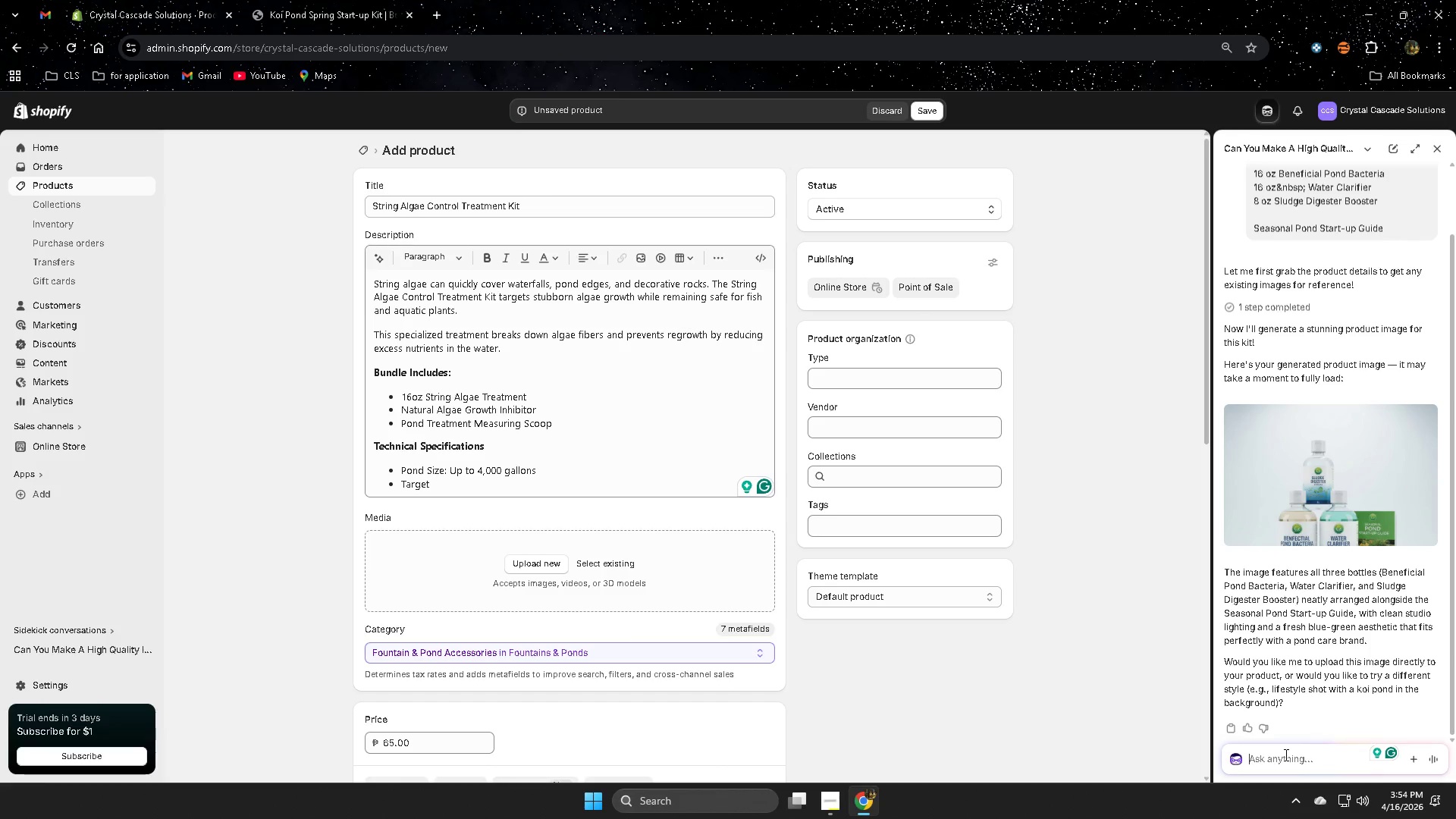 
left_click([450, 479])
 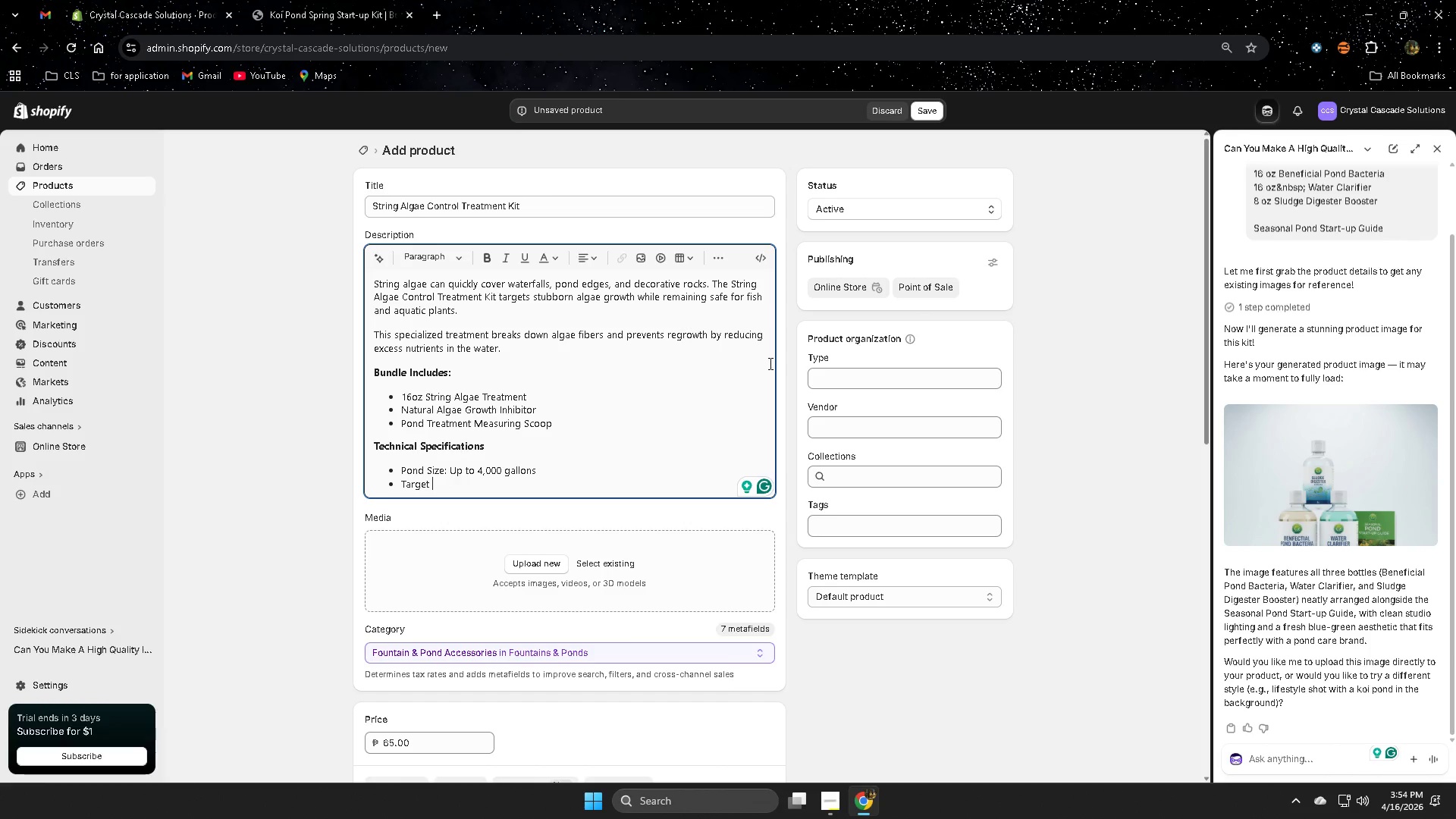 
wait(5.88)
 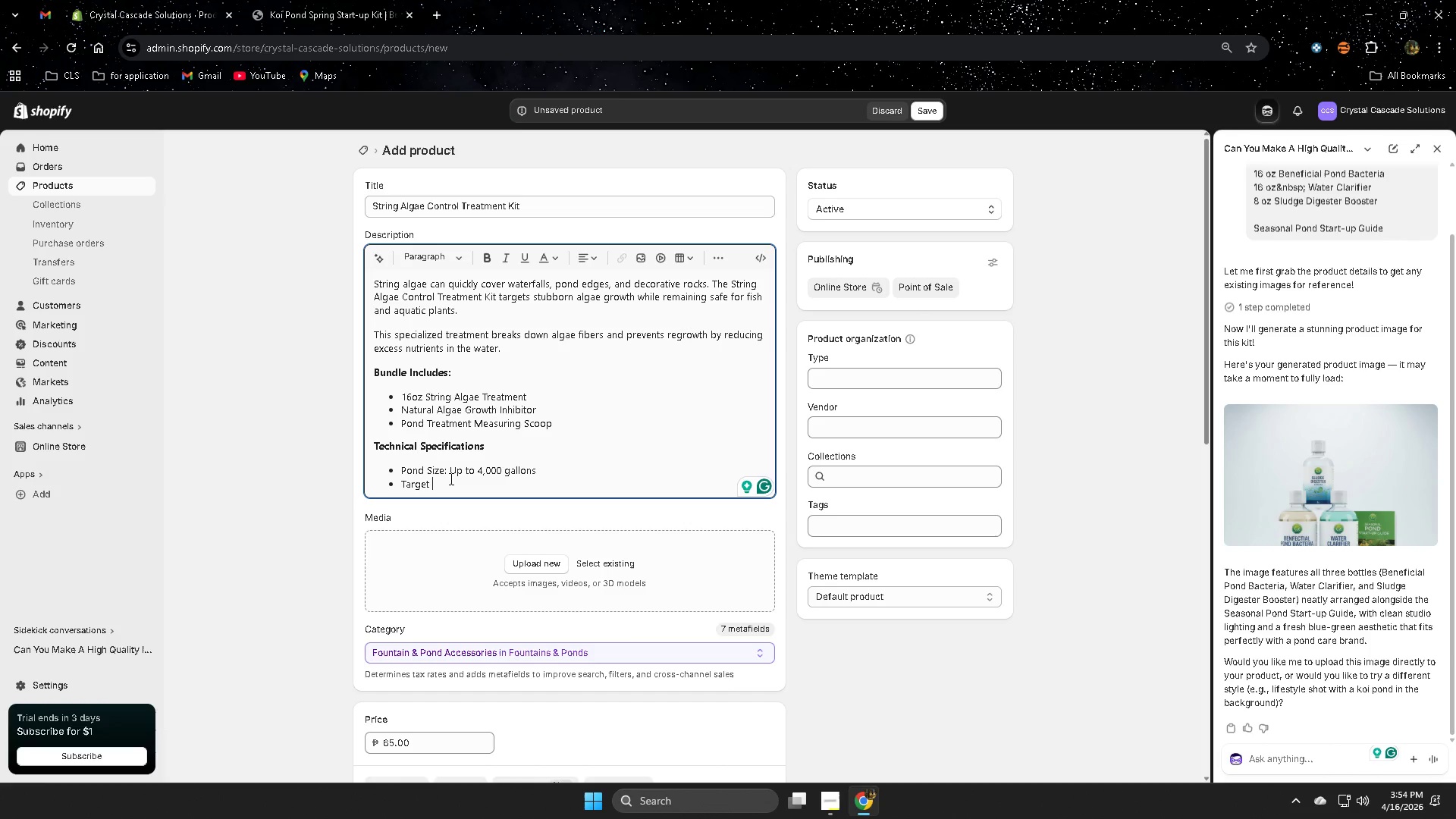 
left_click([1436, 144])
 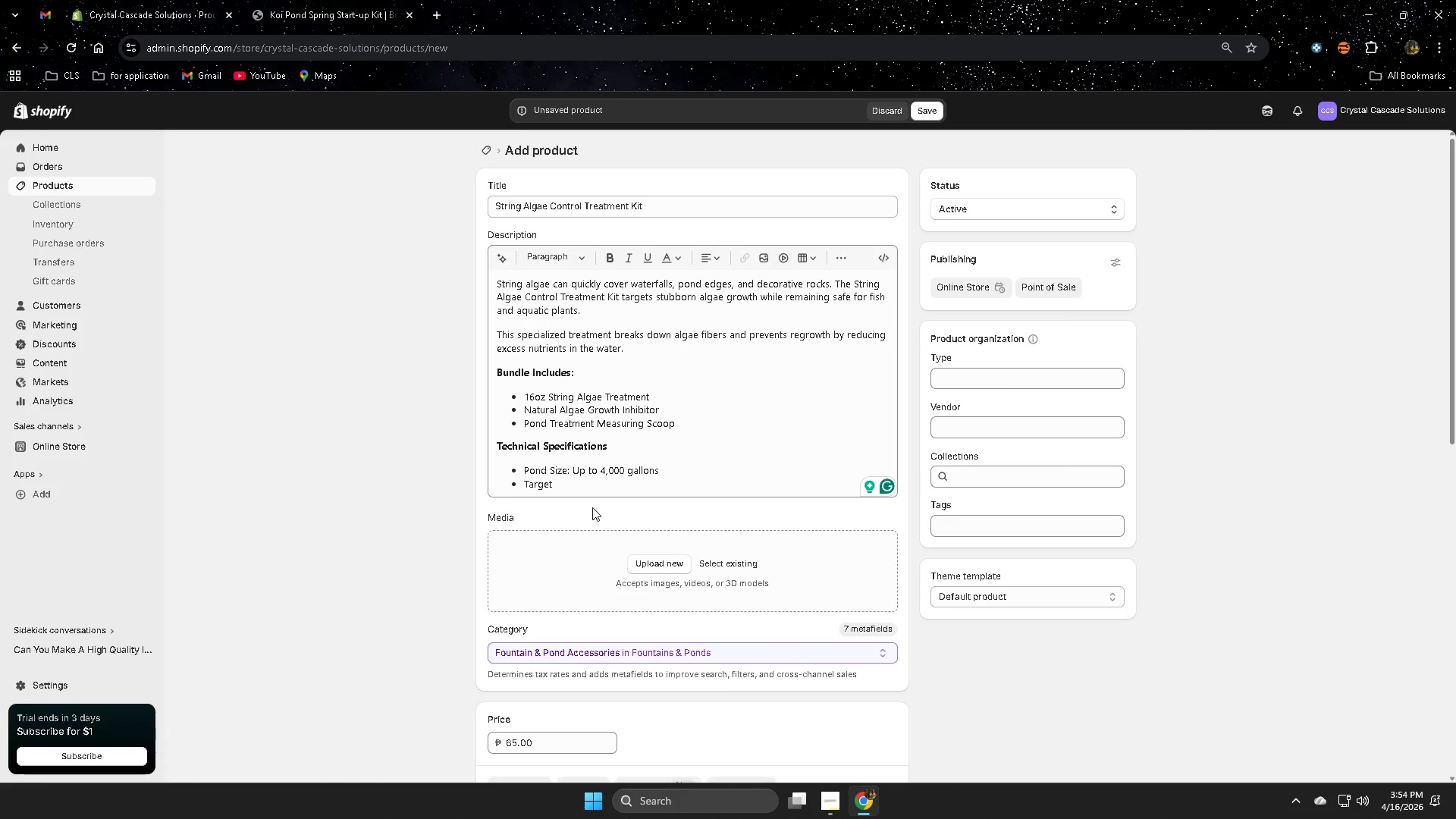 
left_click([570, 485])
 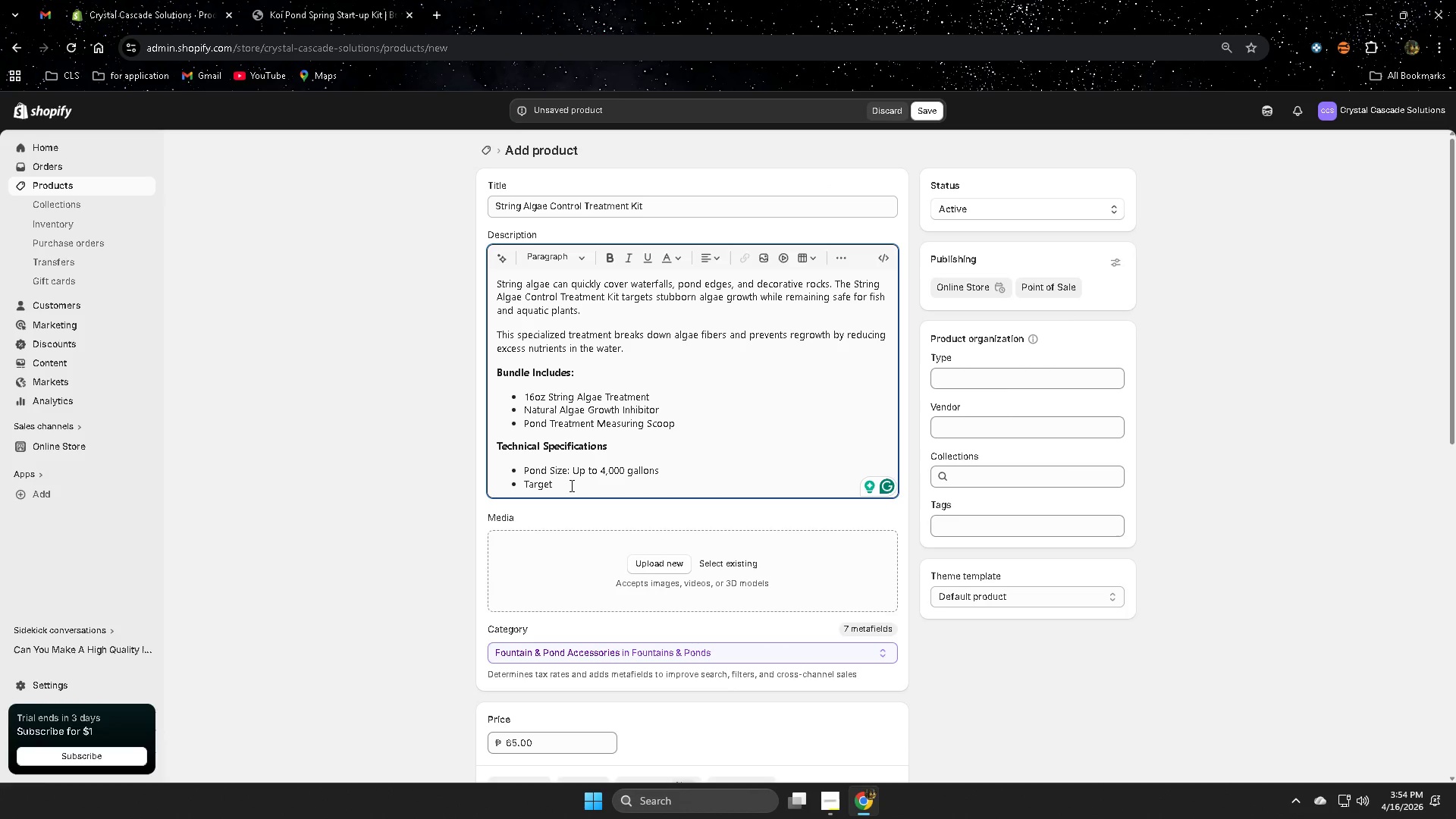 
wait(5.83)
 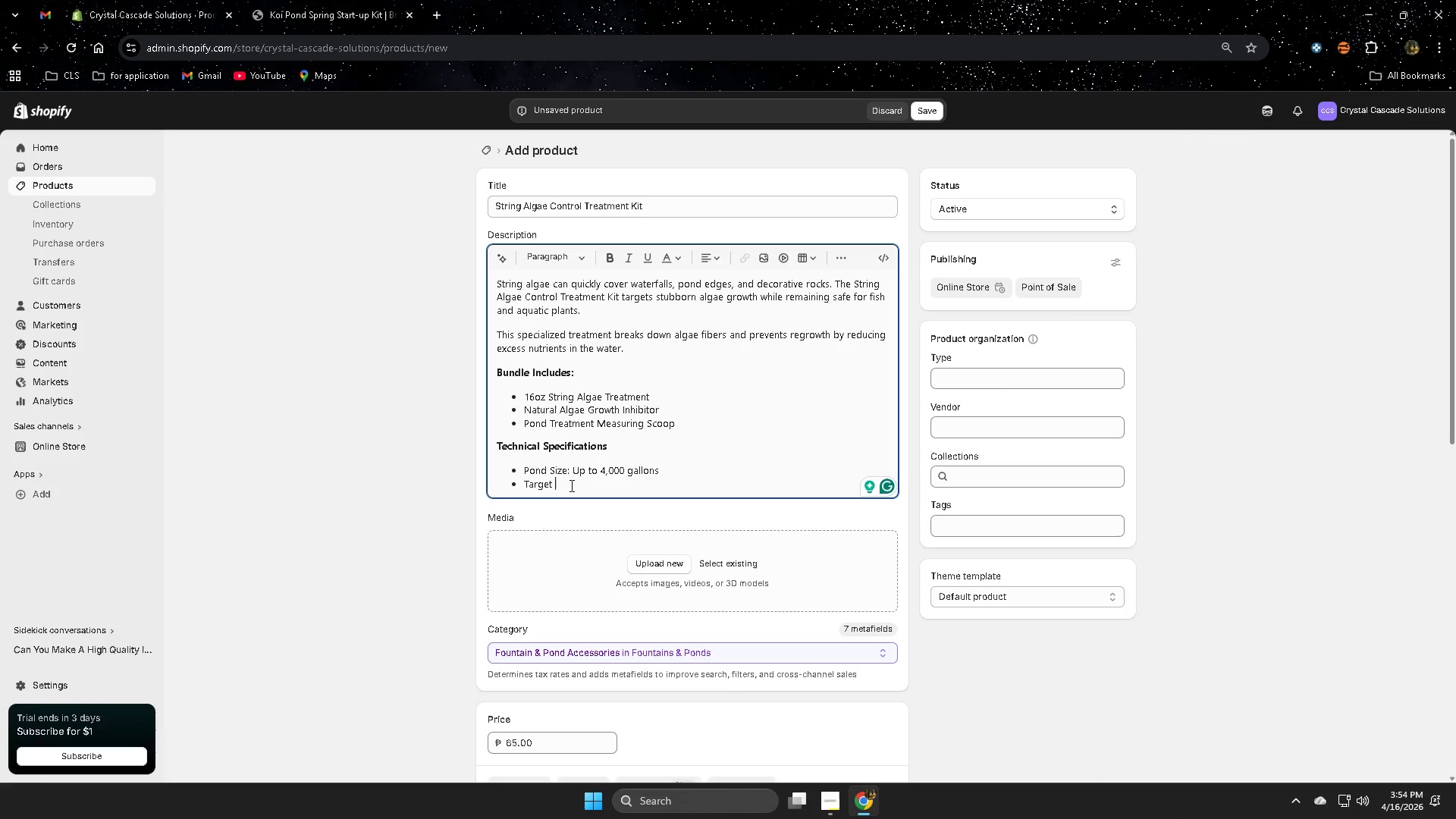 
type(Issue: )
 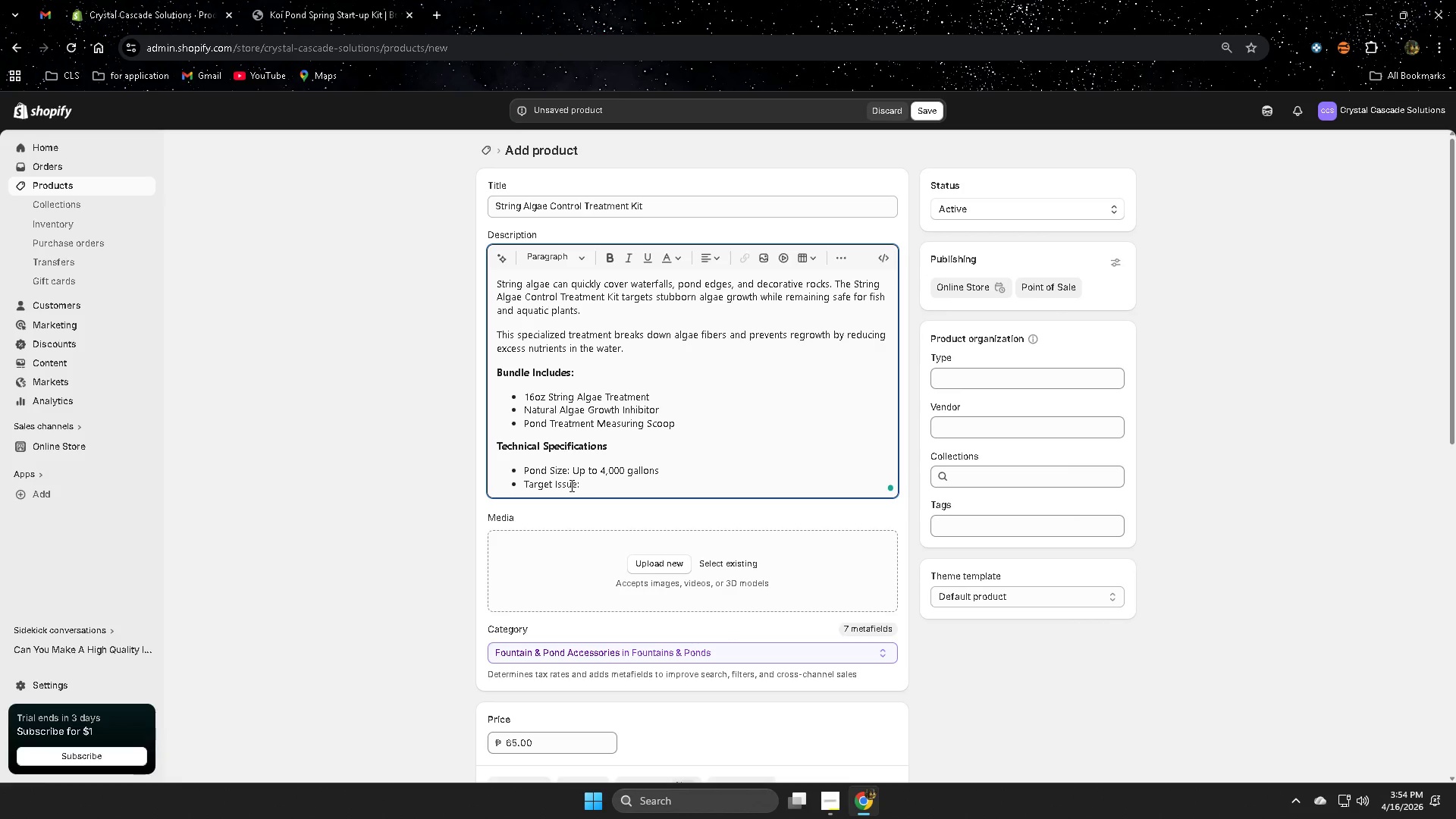 
type(String )
 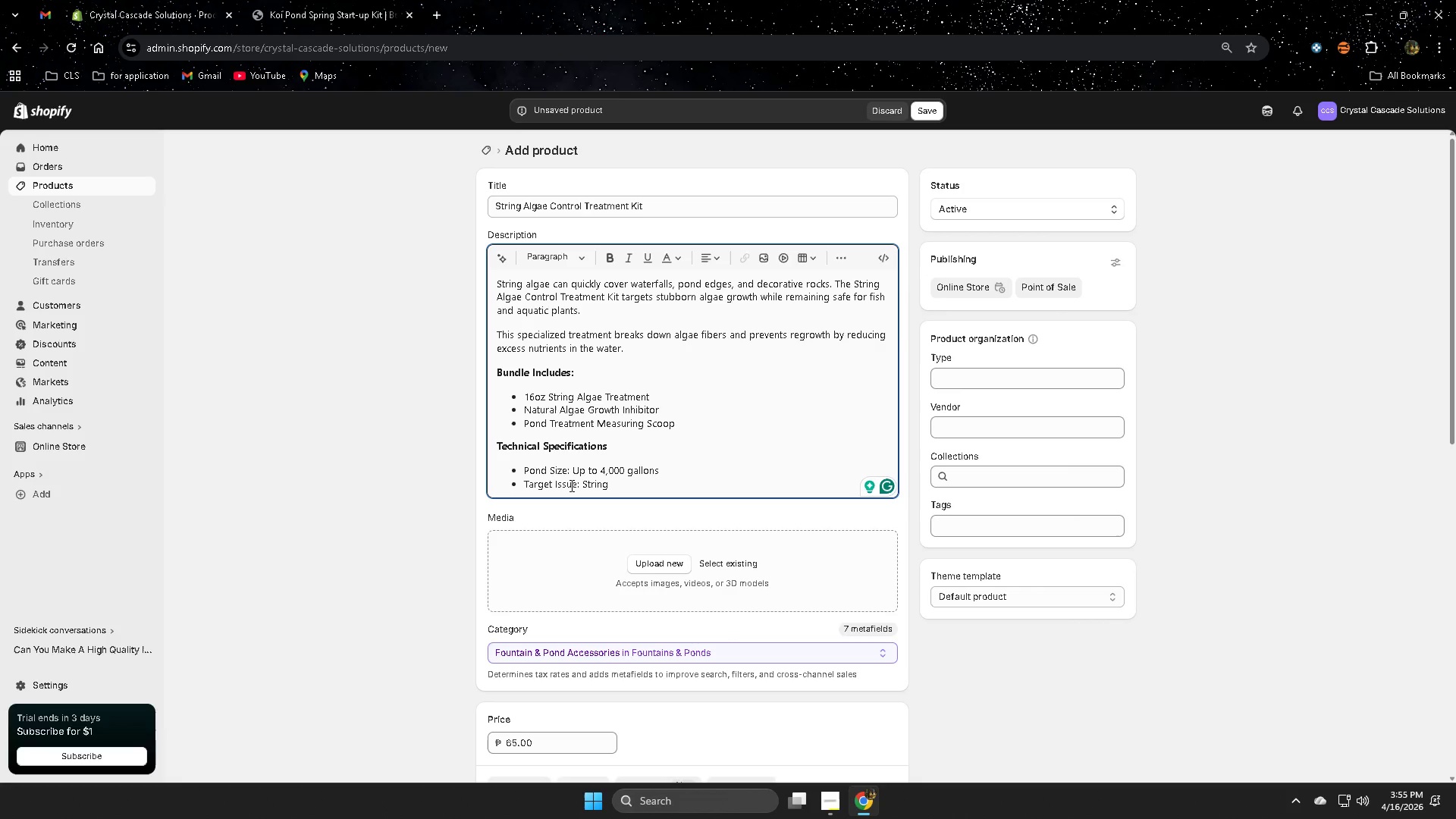 
wait(6.91)
 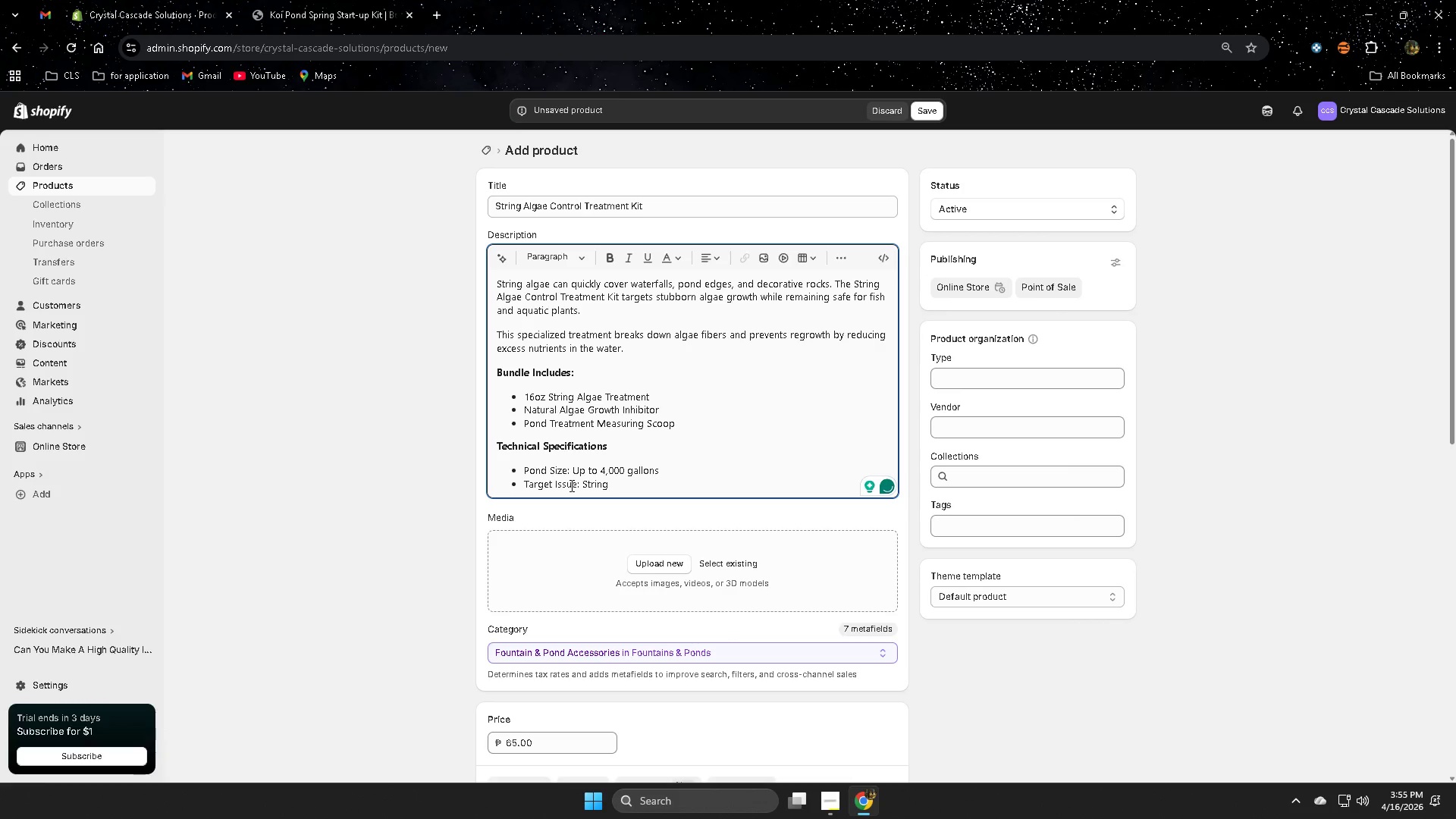 
type(algae growth)
 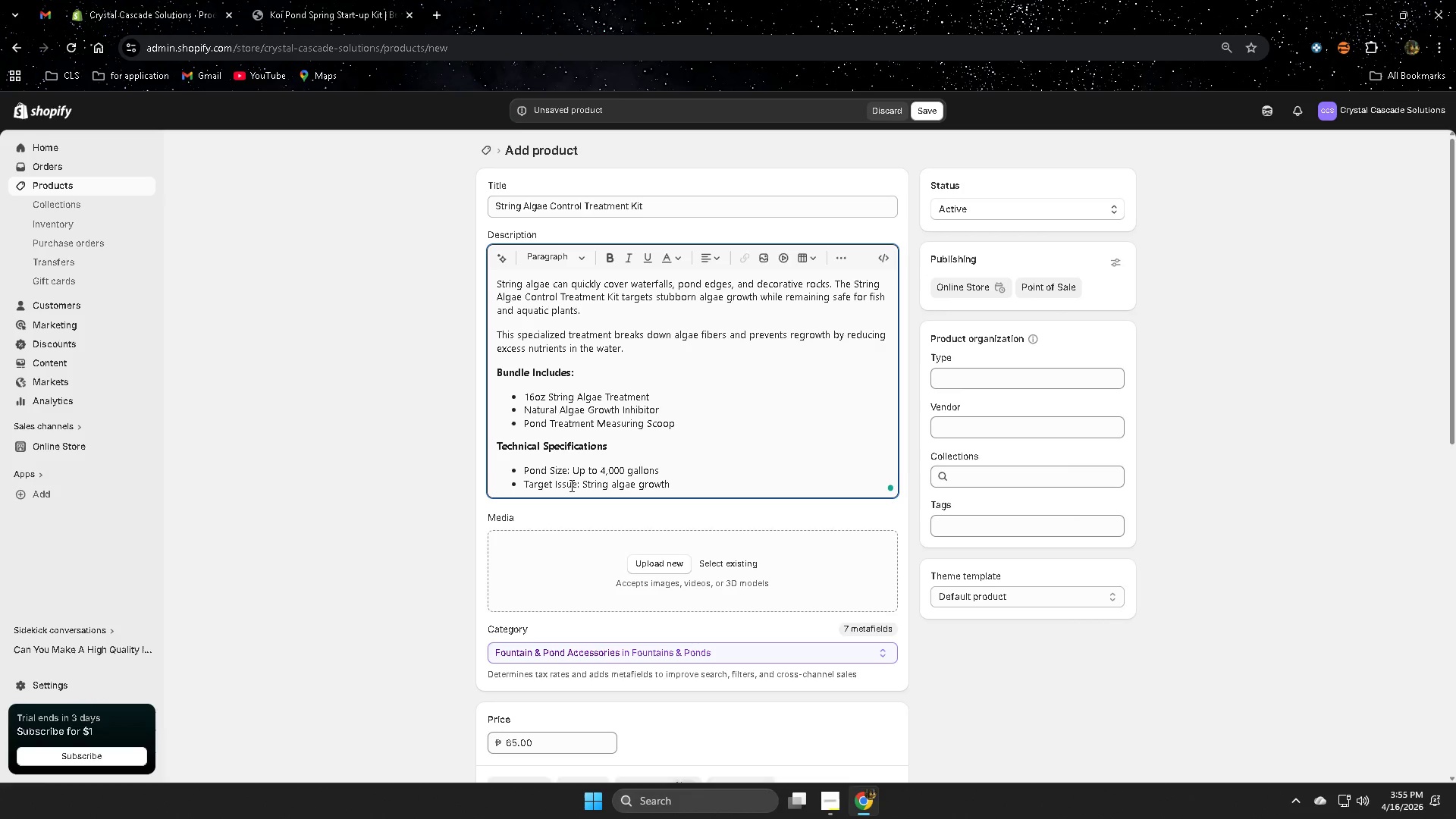 
key(Enter)
 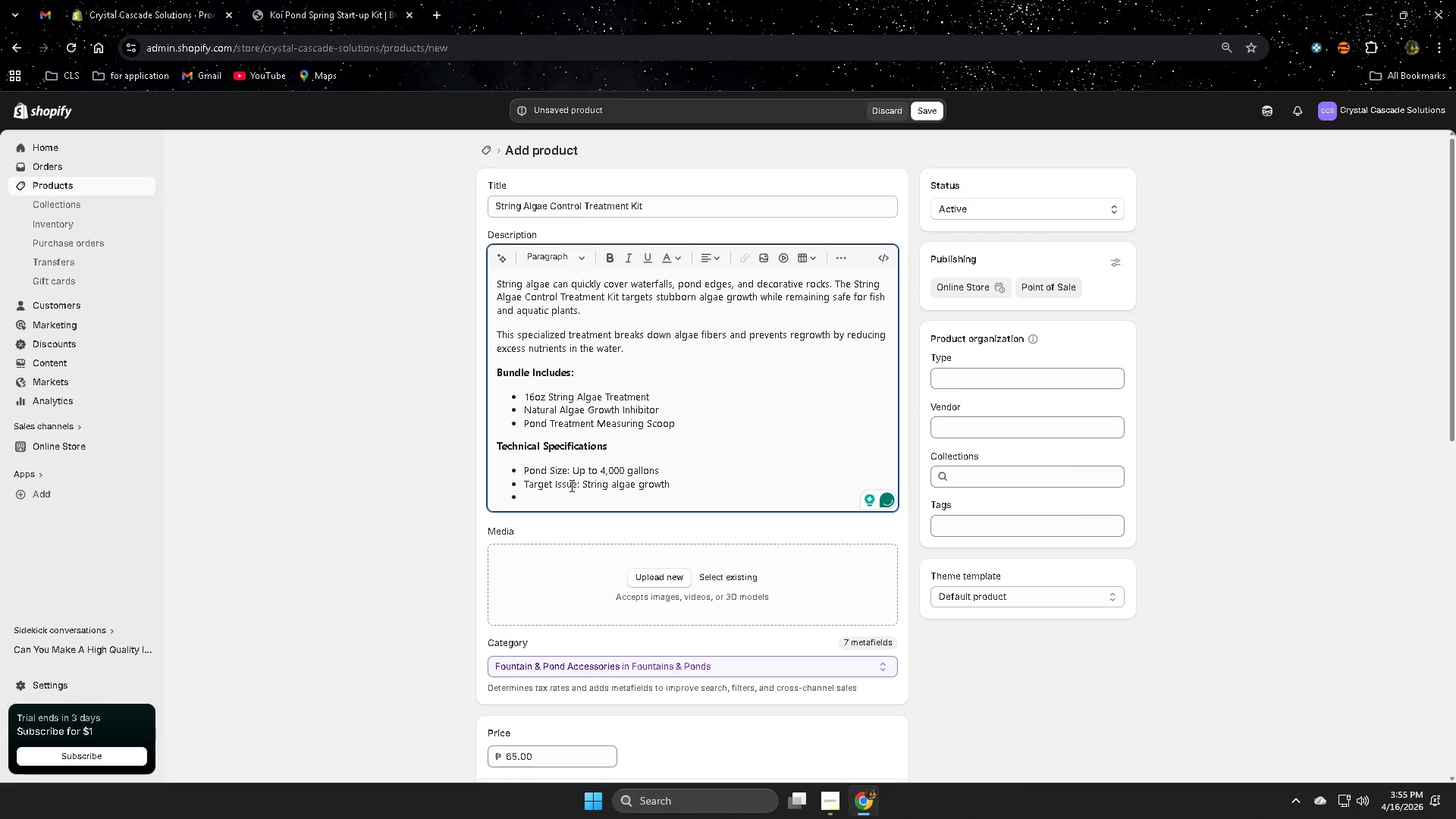 
type(Fish Safe: Yes)
 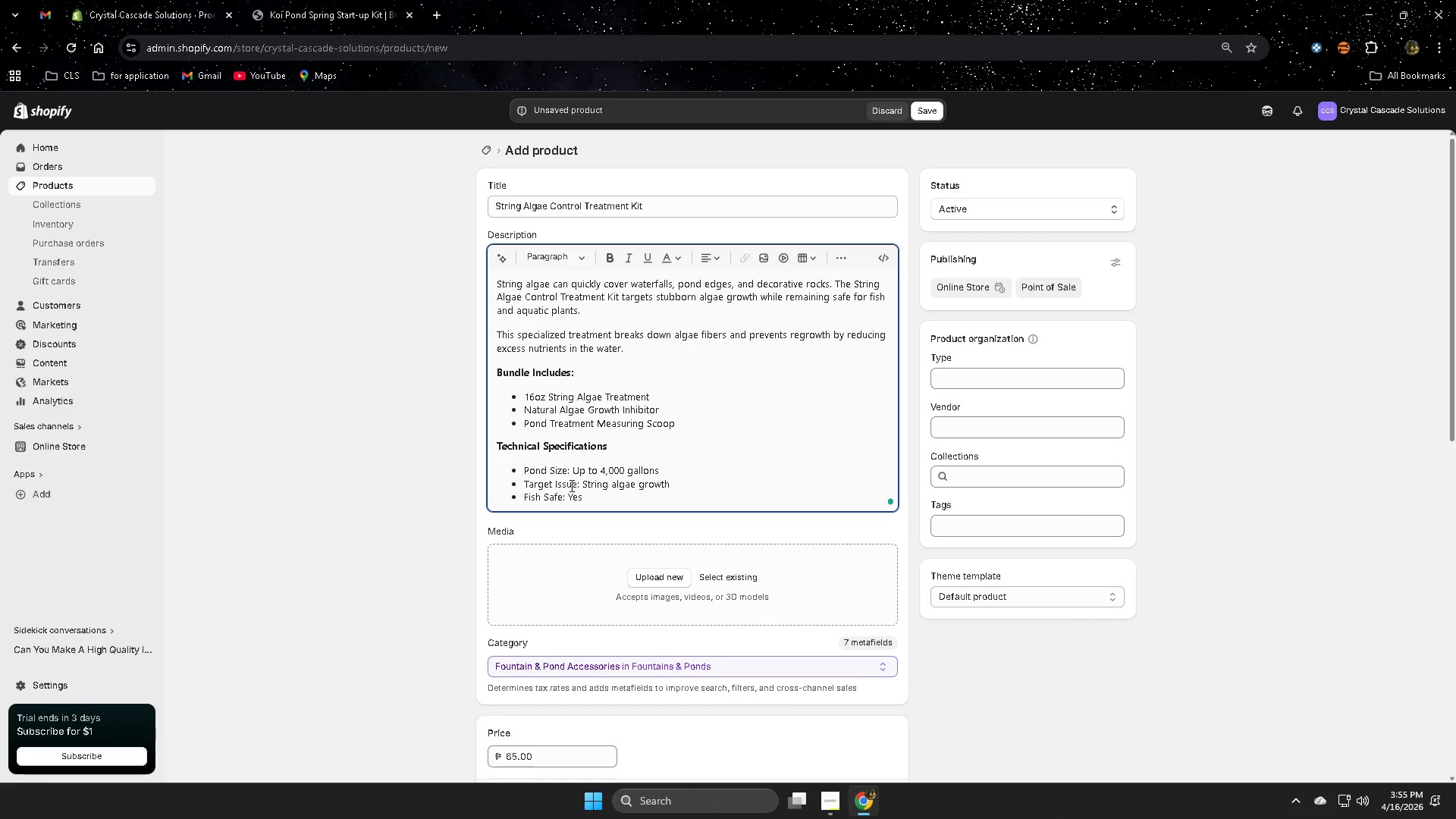 
left_click([927, 112])
 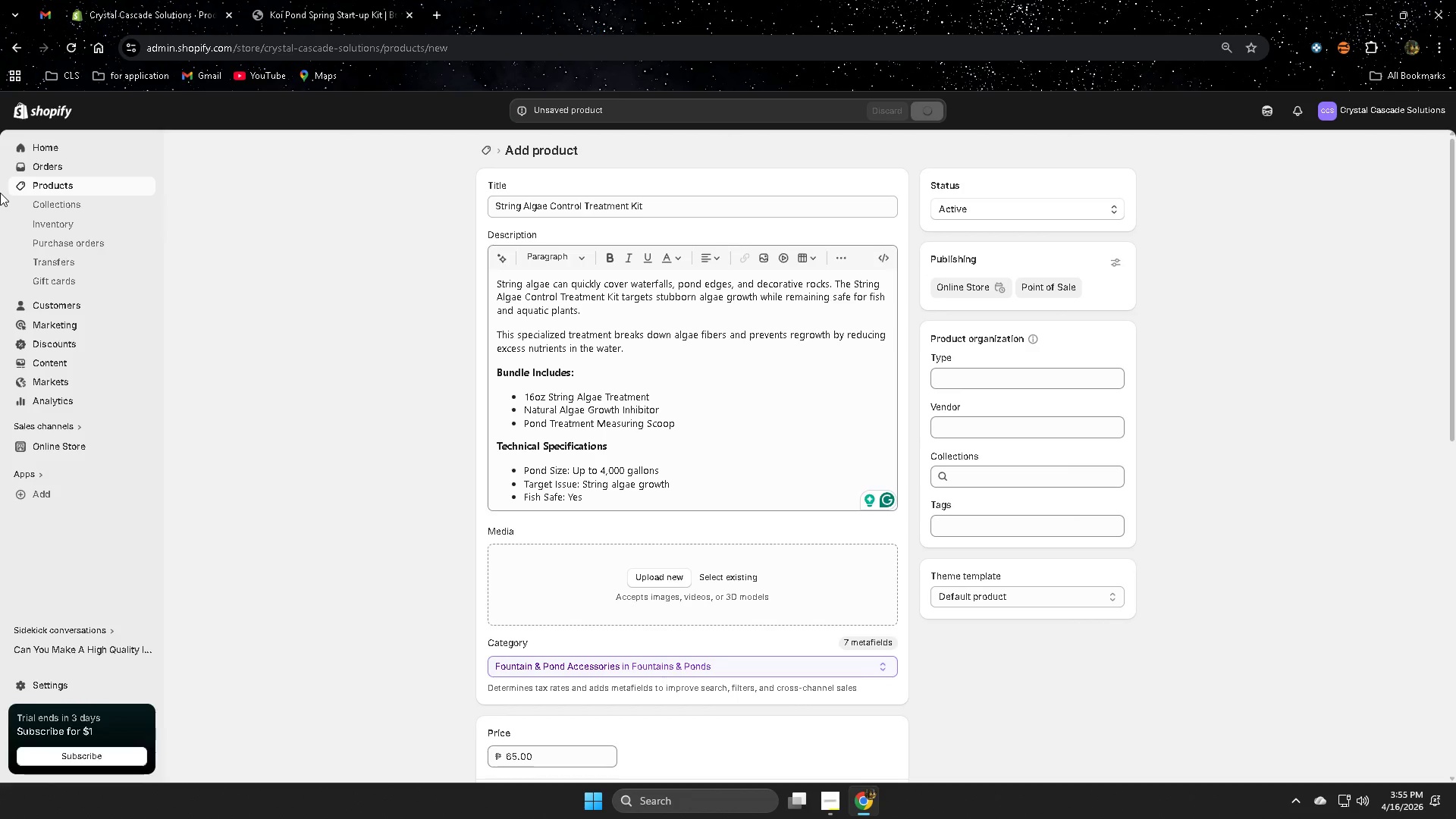 
wait(13.3)
 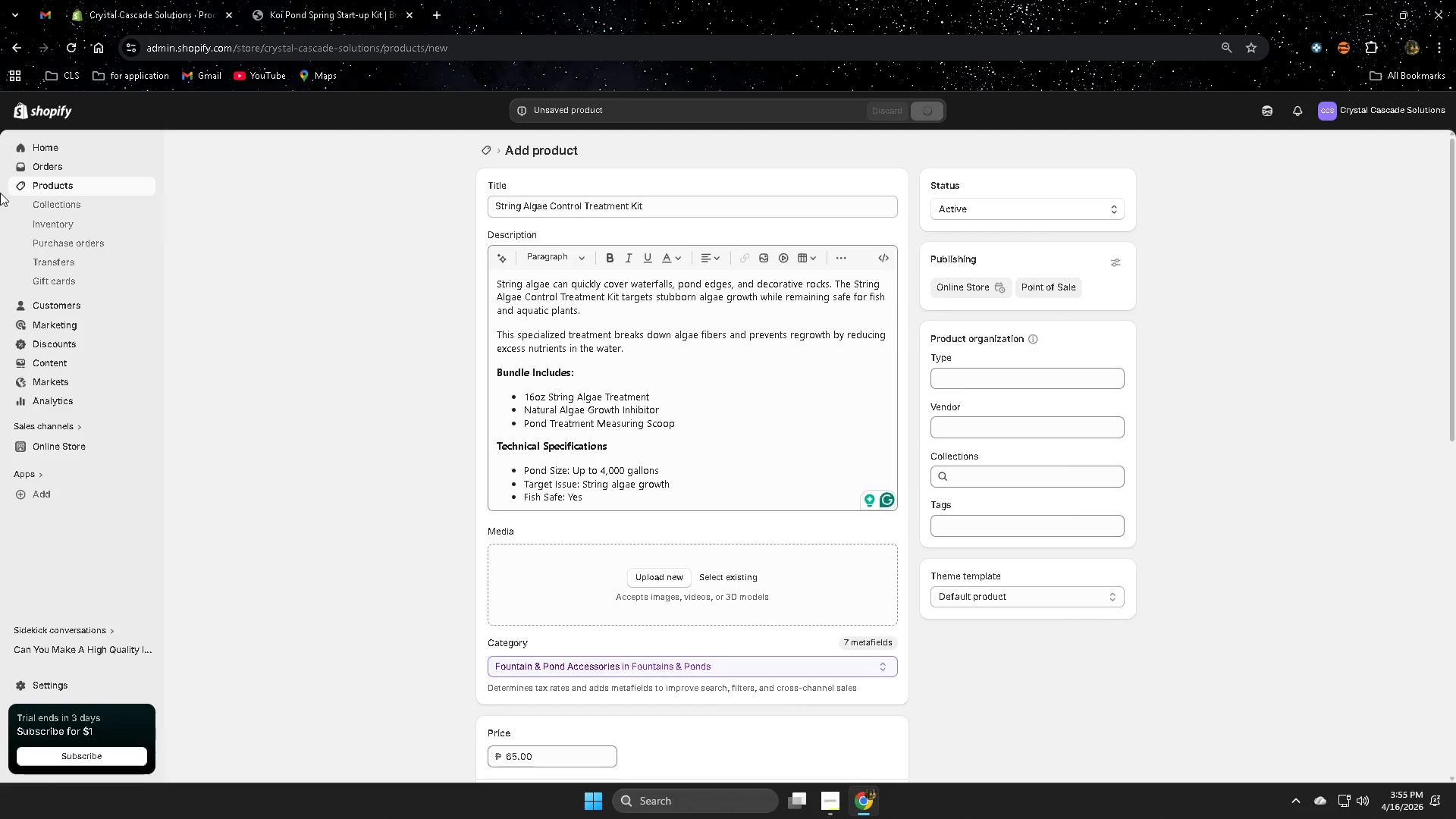 
left_click([58, 184])
 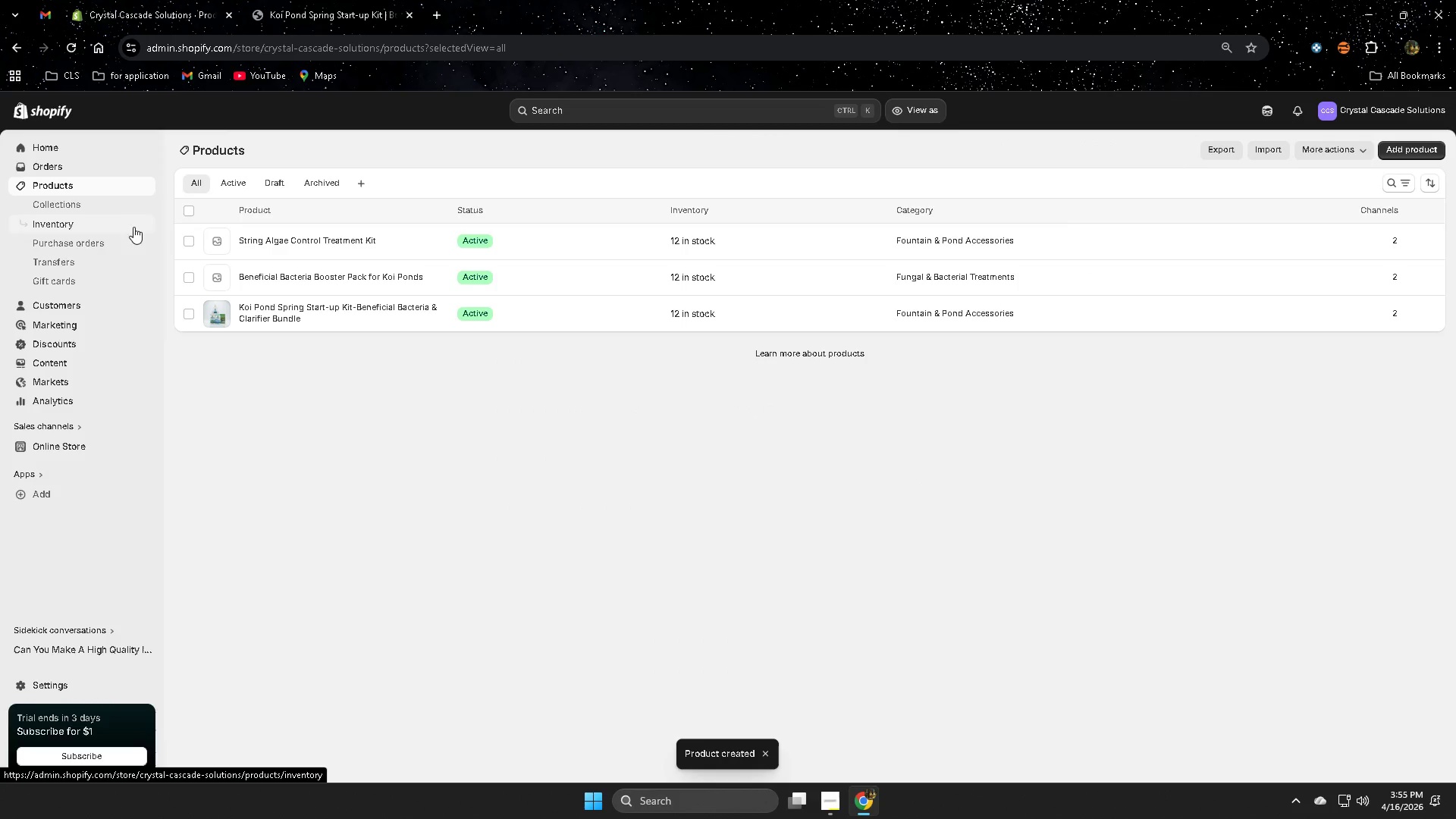 
left_click([294, 271])
 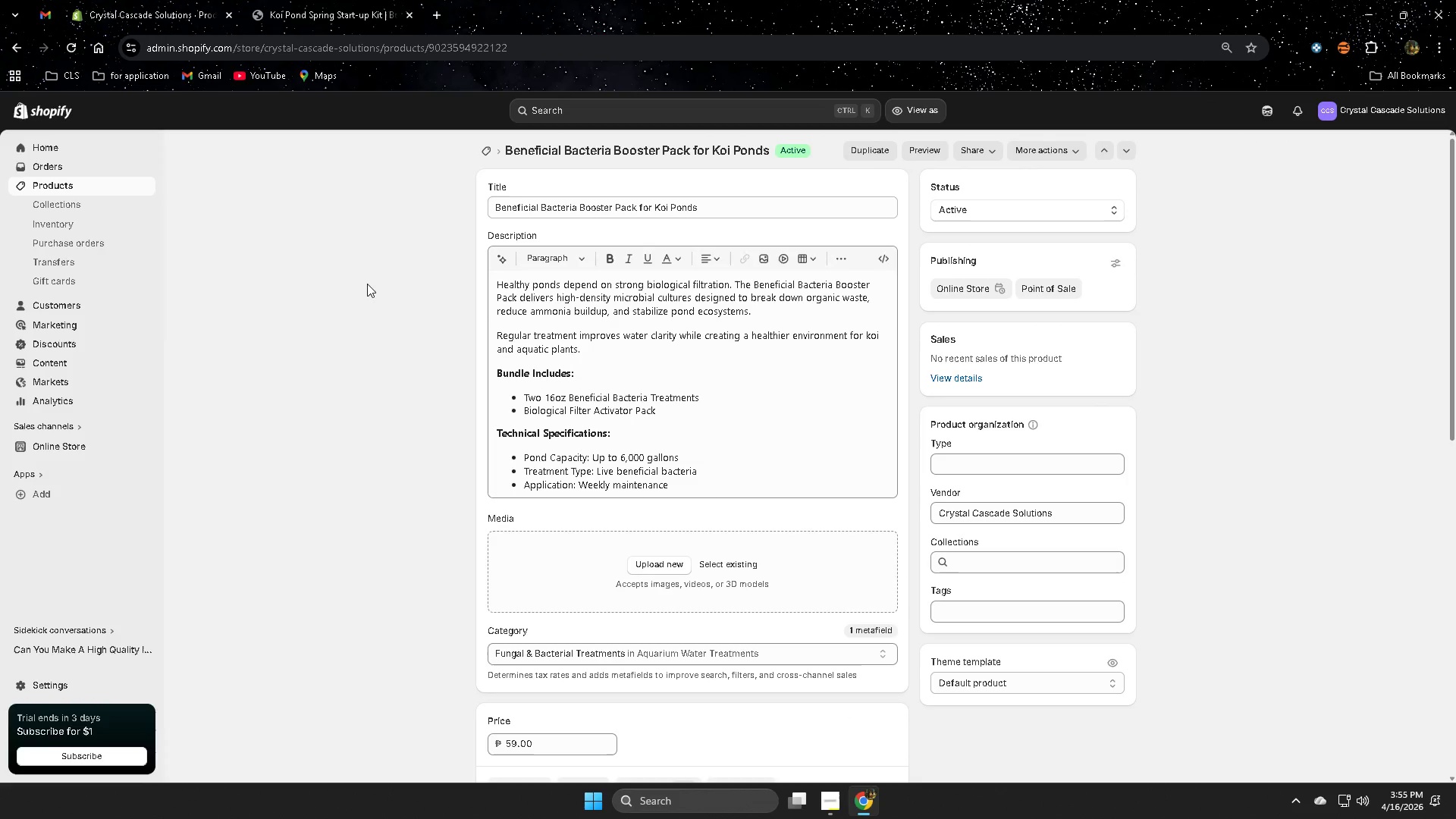 
wait(6.44)
 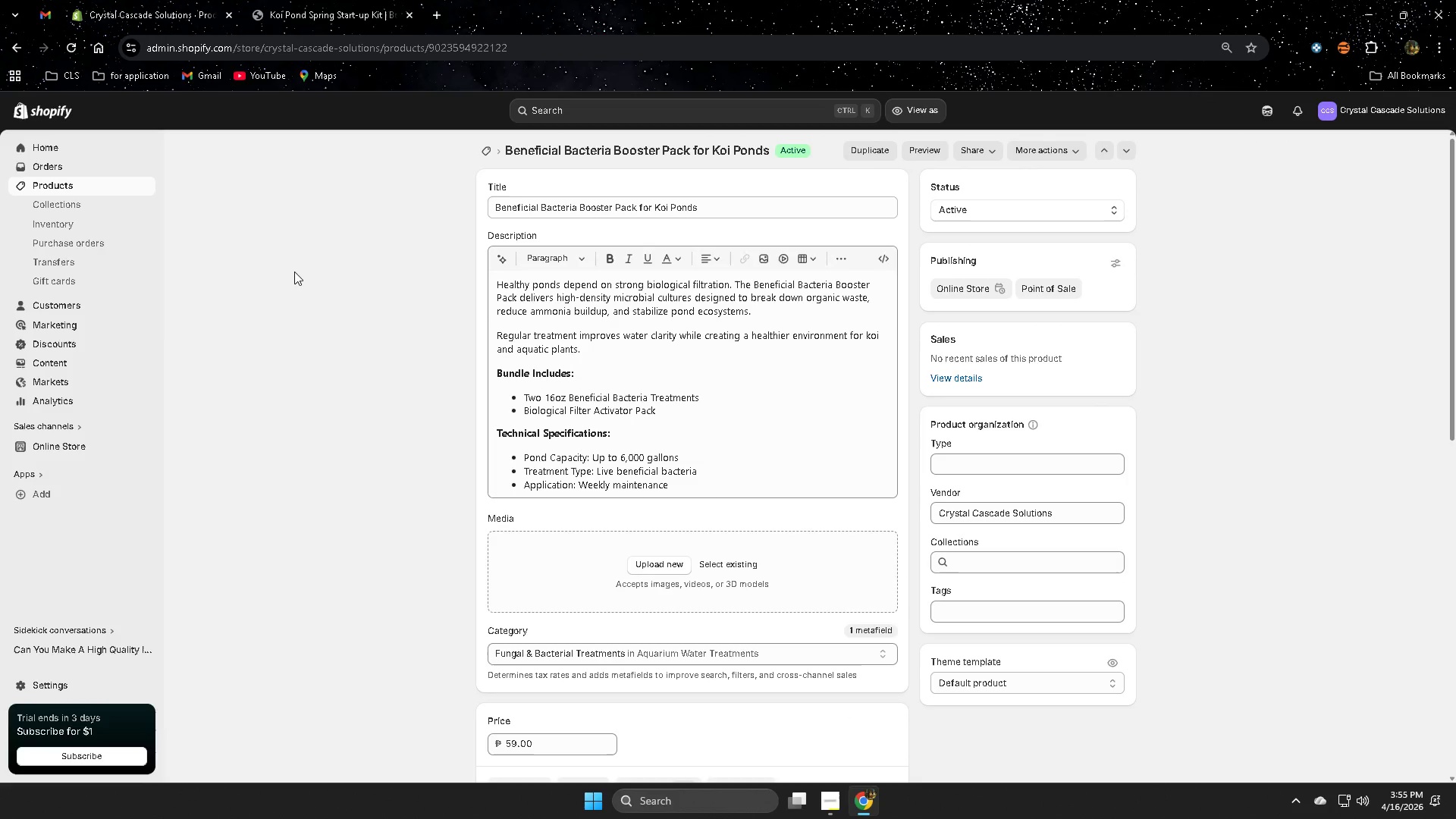 
left_click_drag(start_coordinate=[699, 206], to_coordinate=[491, 205])
 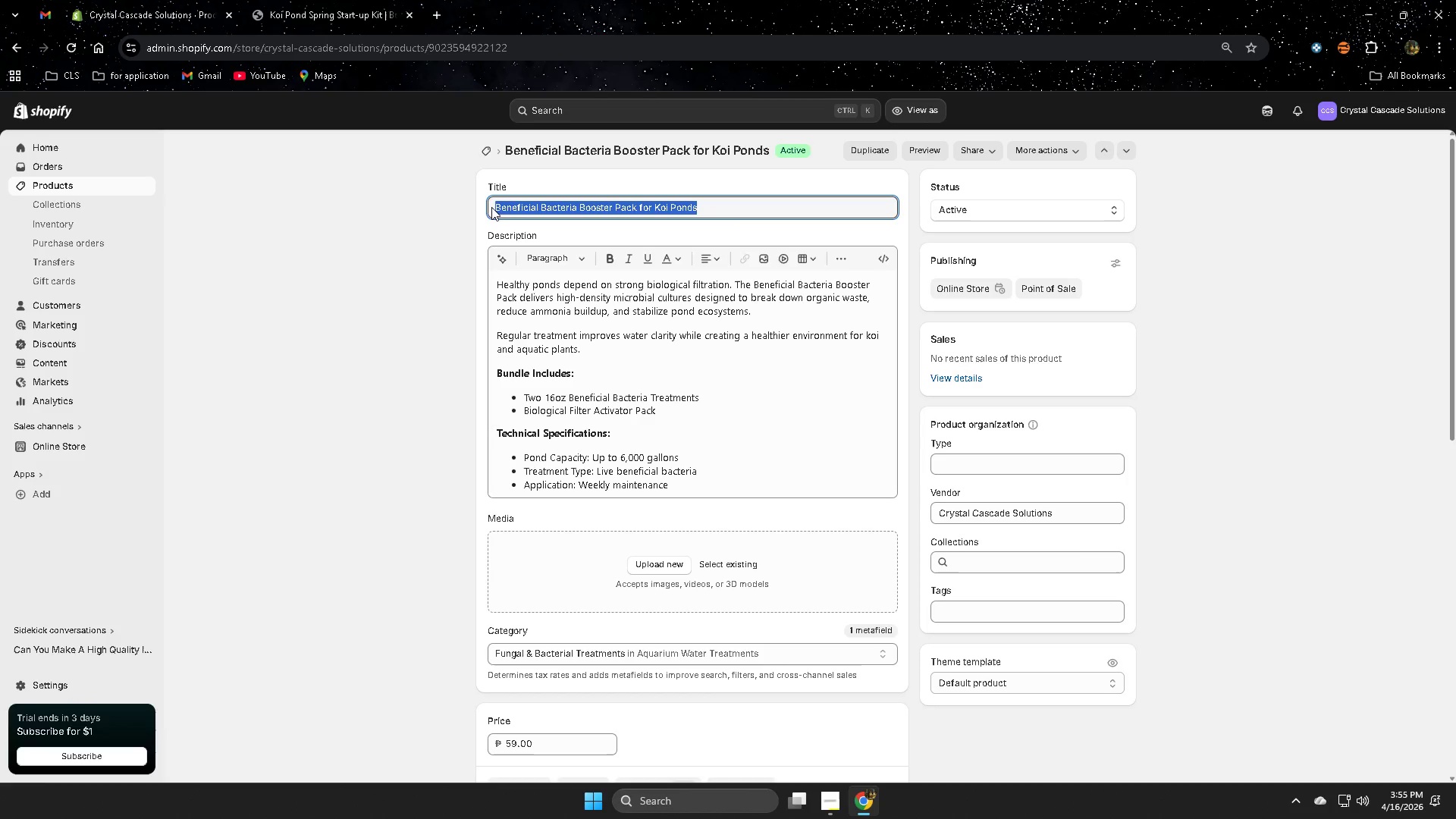 
key(Control+C)
 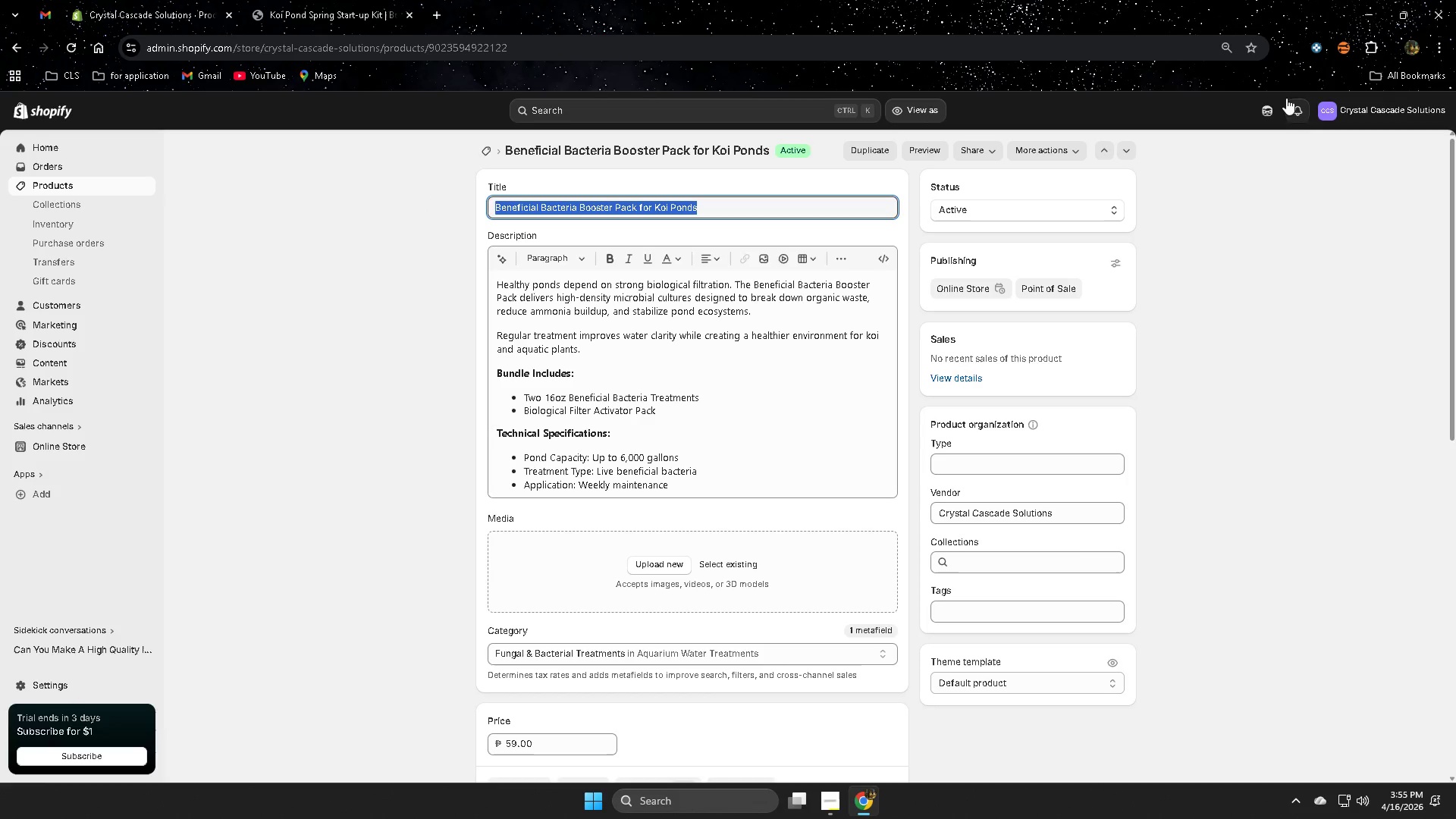 
left_click([1267, 108])
 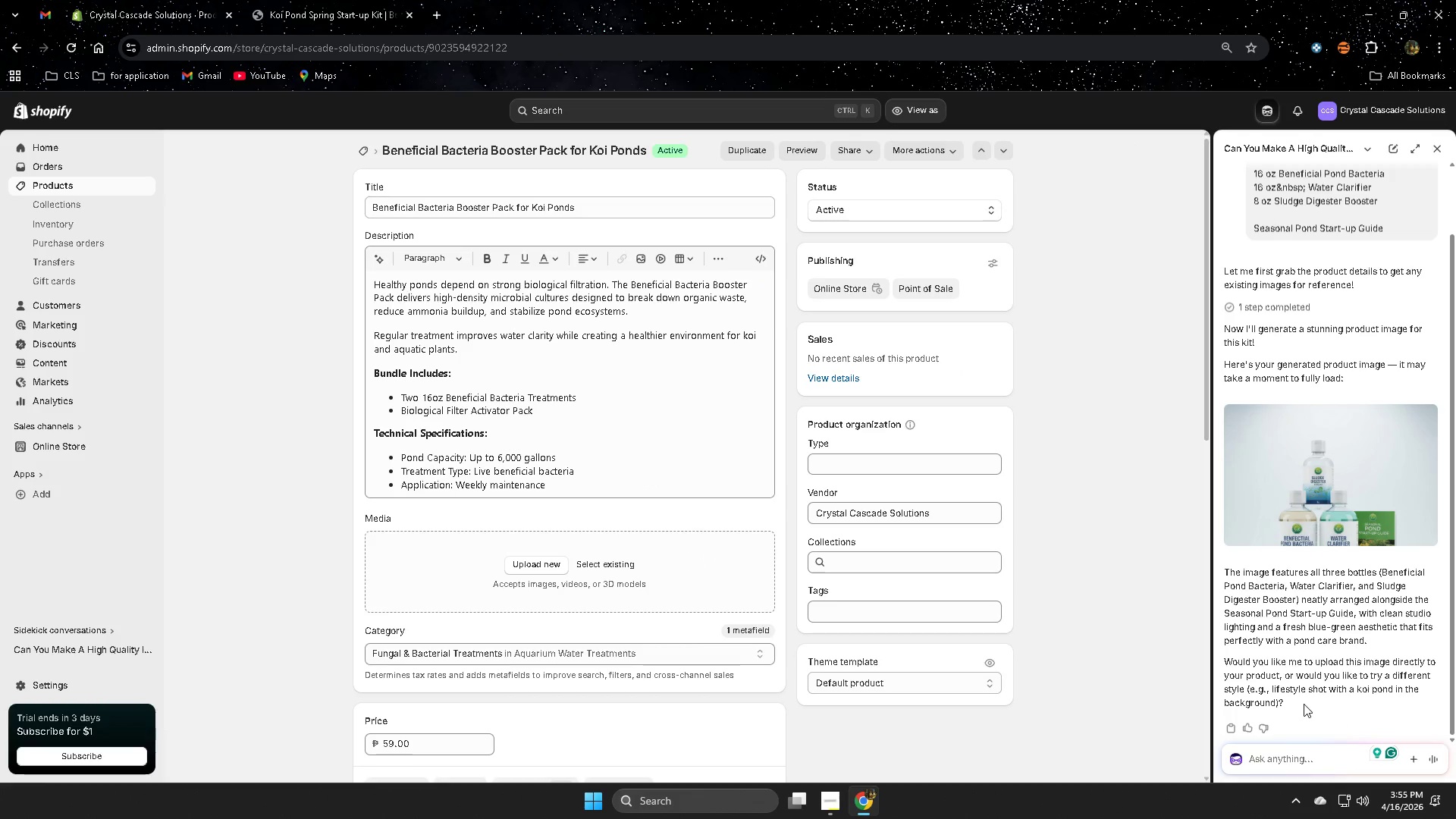 
hold_key(key=ControlLeft, duration=1.23)
 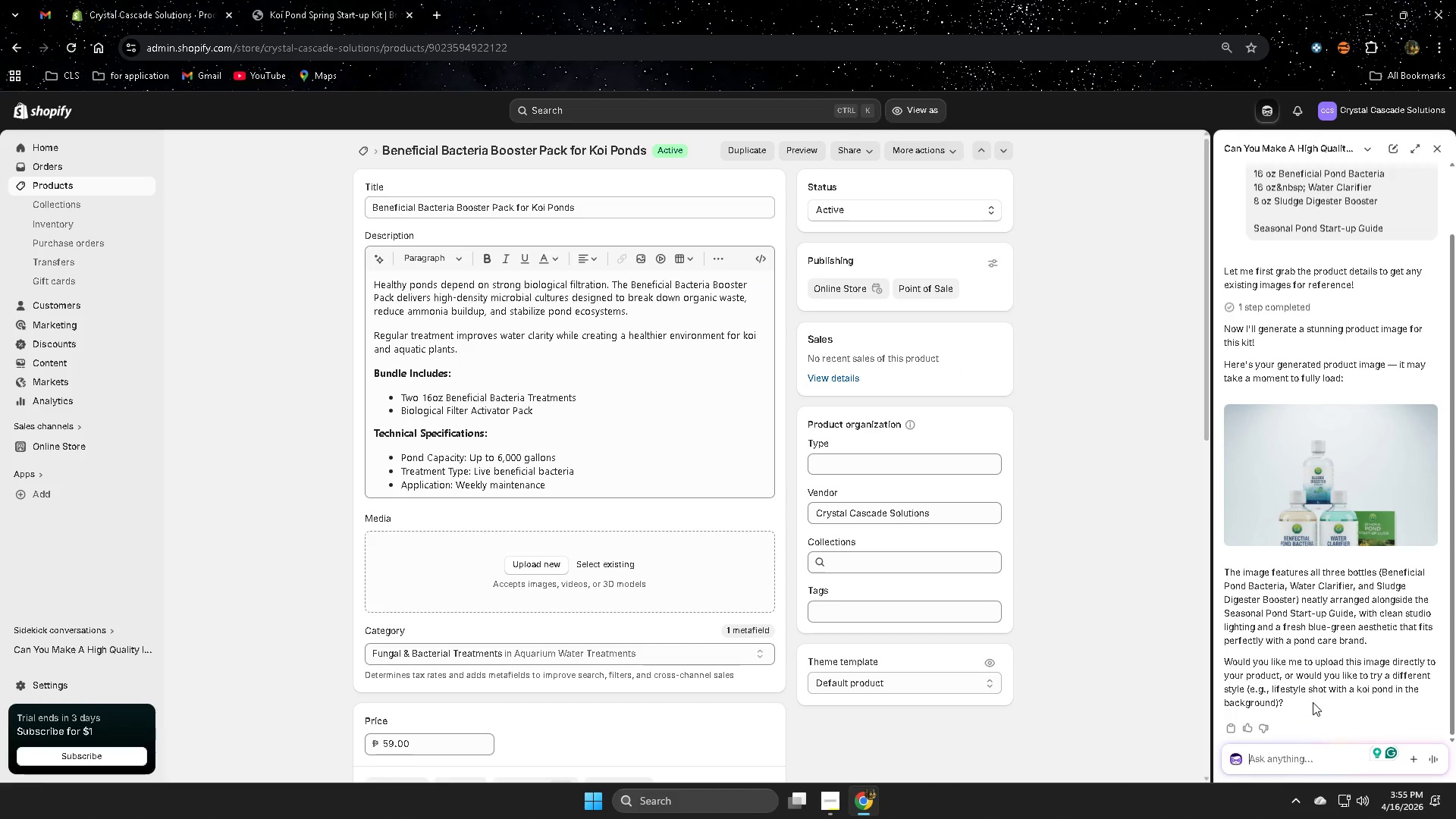 
type(next)
key(NumpadEnter)
 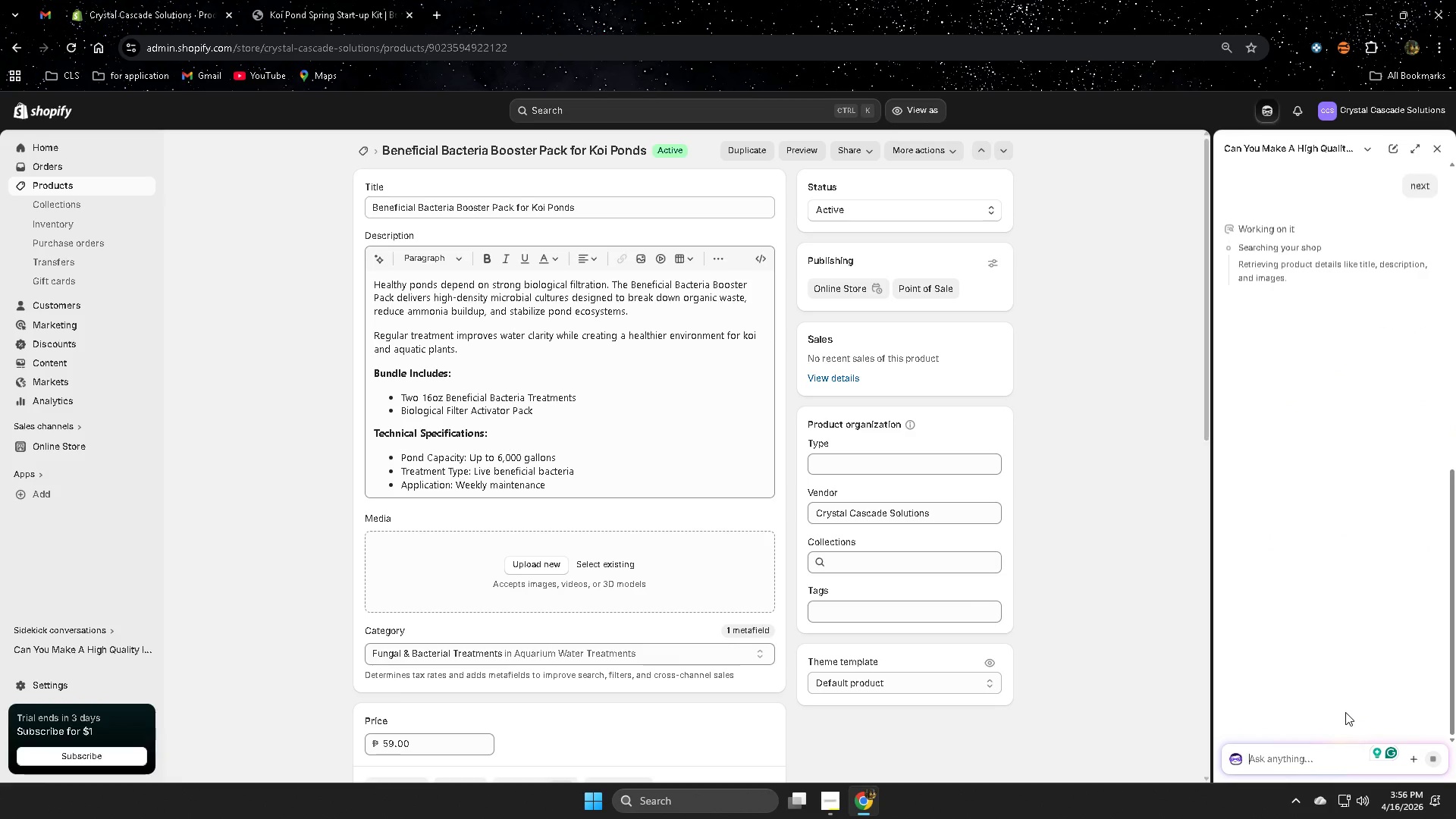 
wait(12.7)
 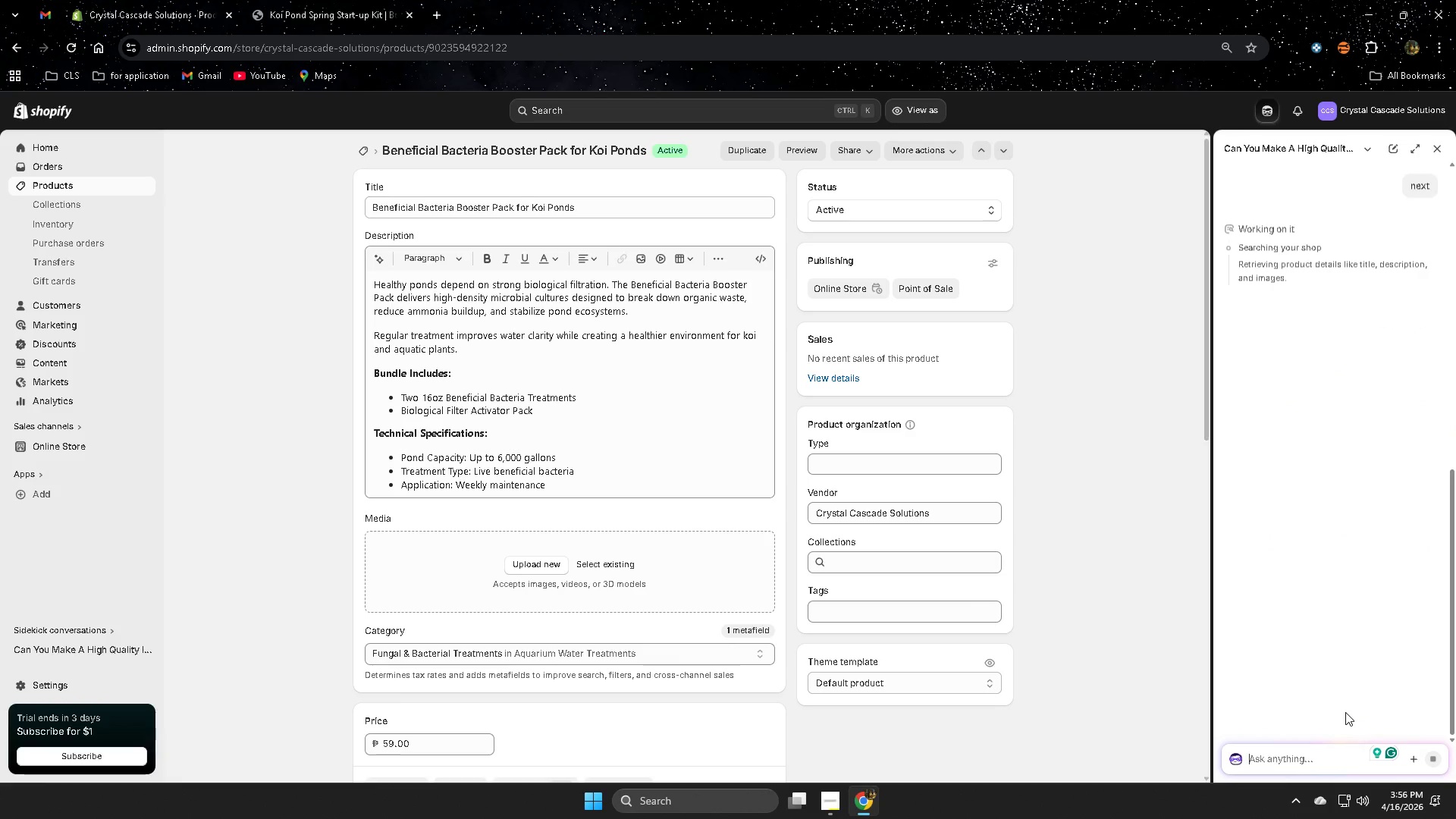 
left_click([1263, 761])
 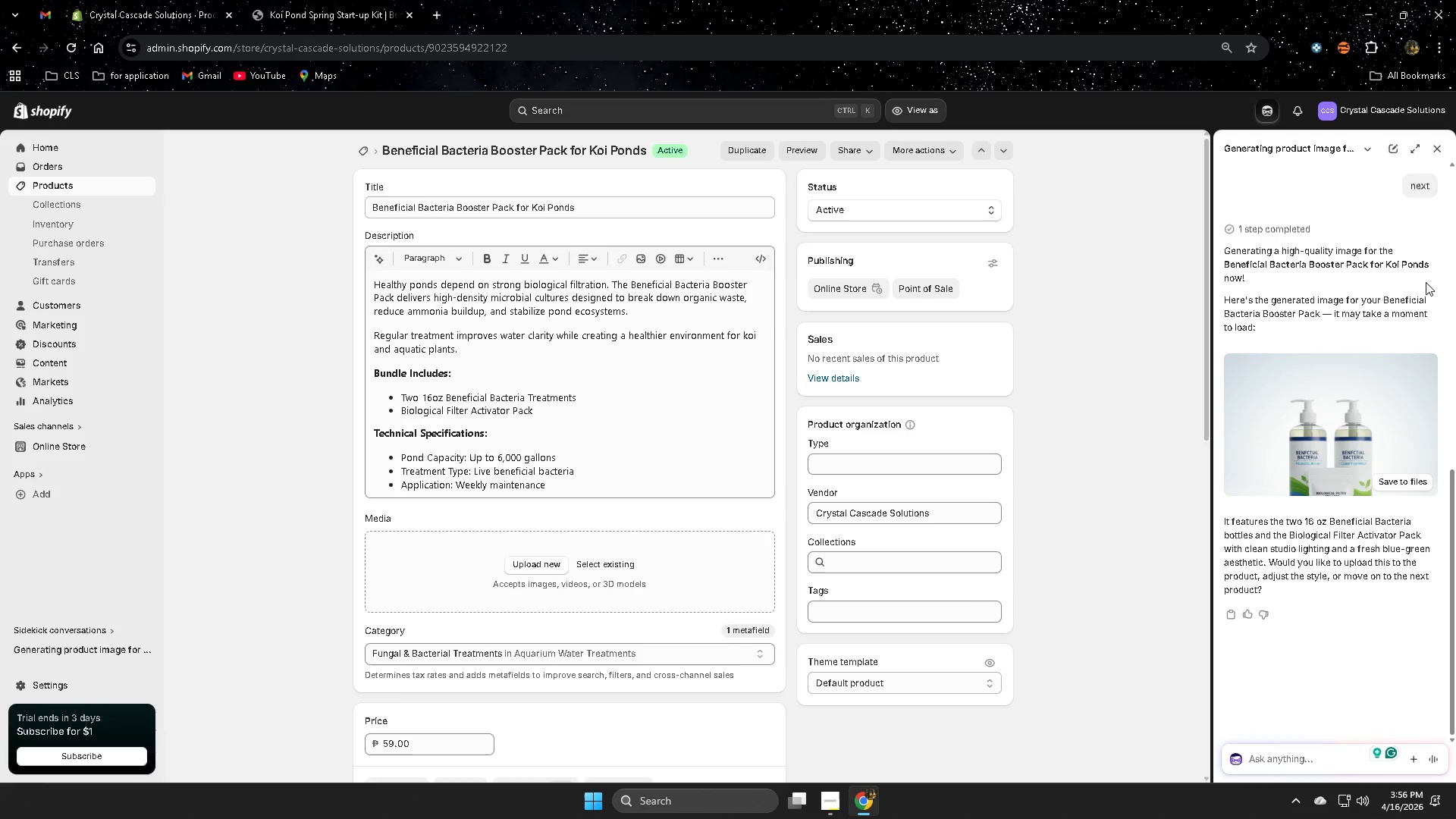 
wait(30.25)
 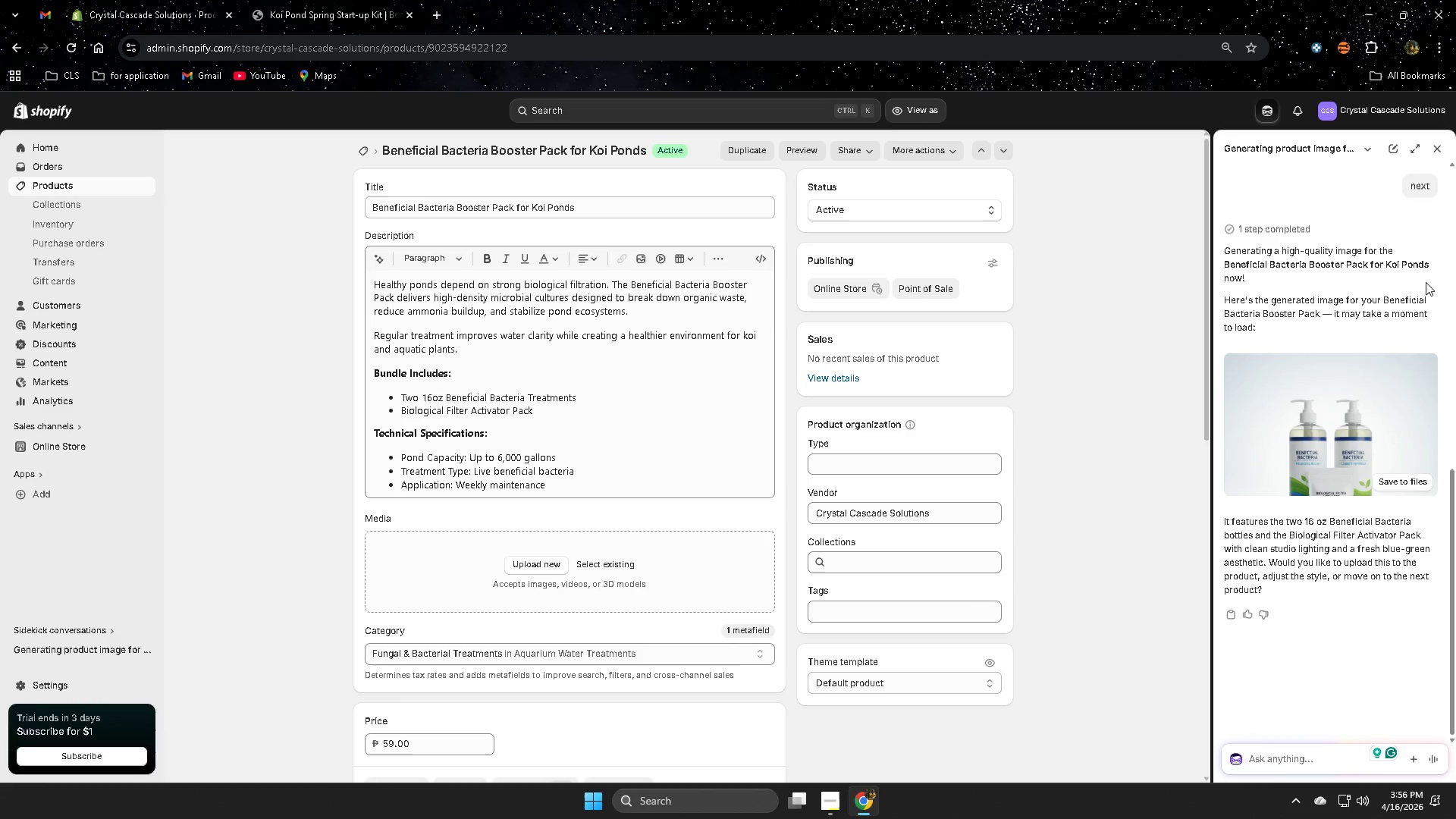 
left_click([1322, 425])
 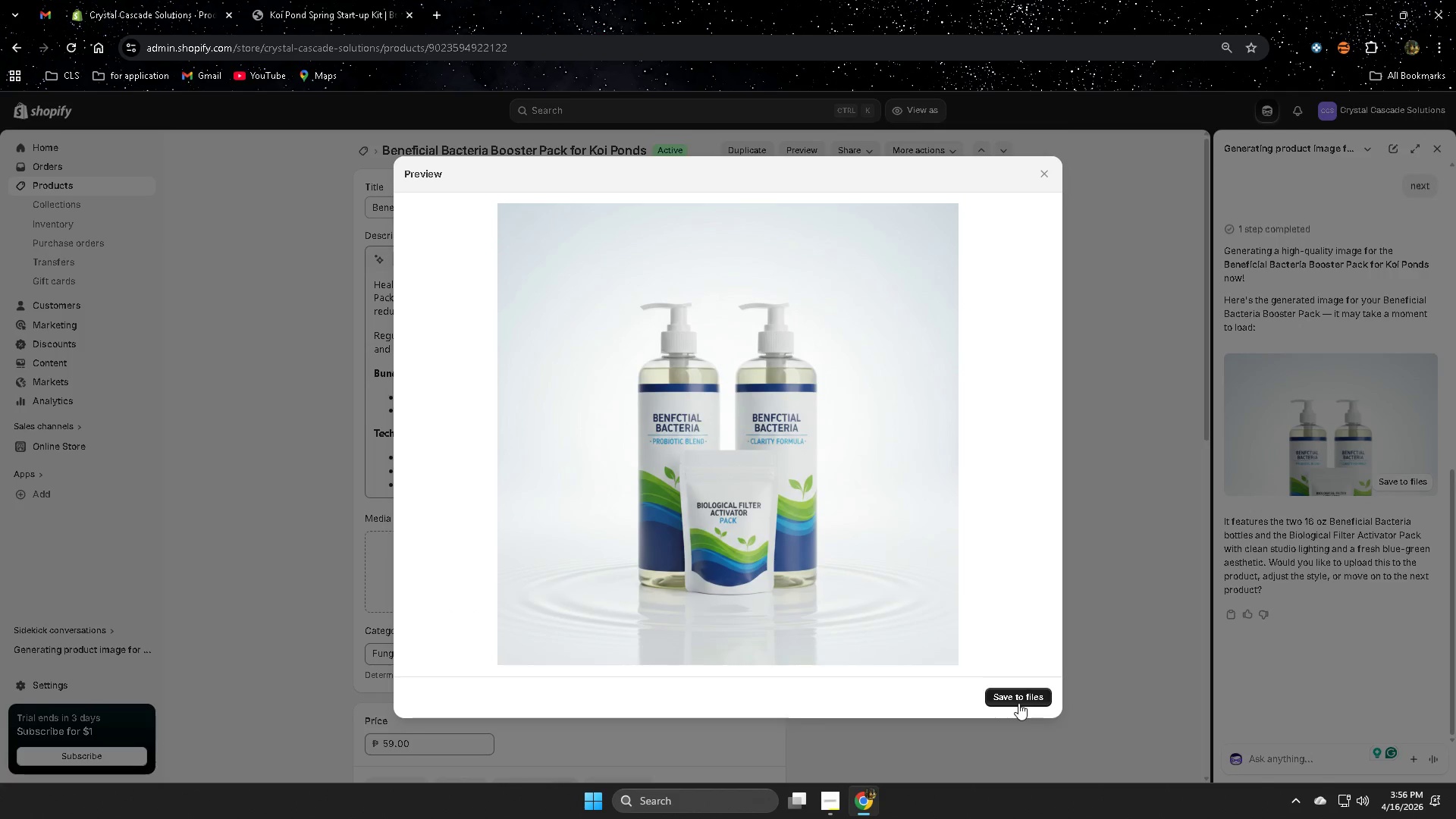 
wait(5.7)
 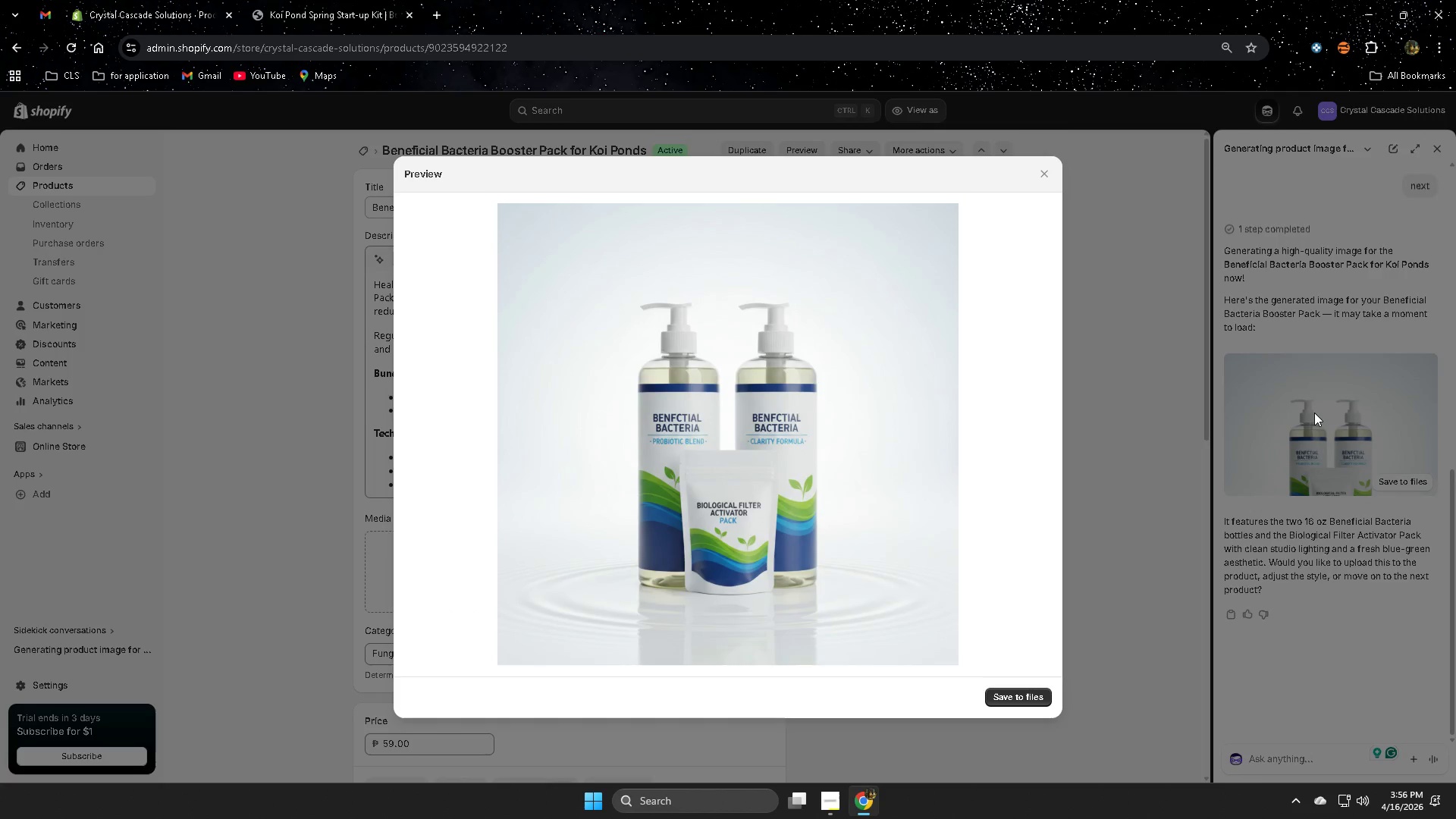 
left_click([1018, 696])
 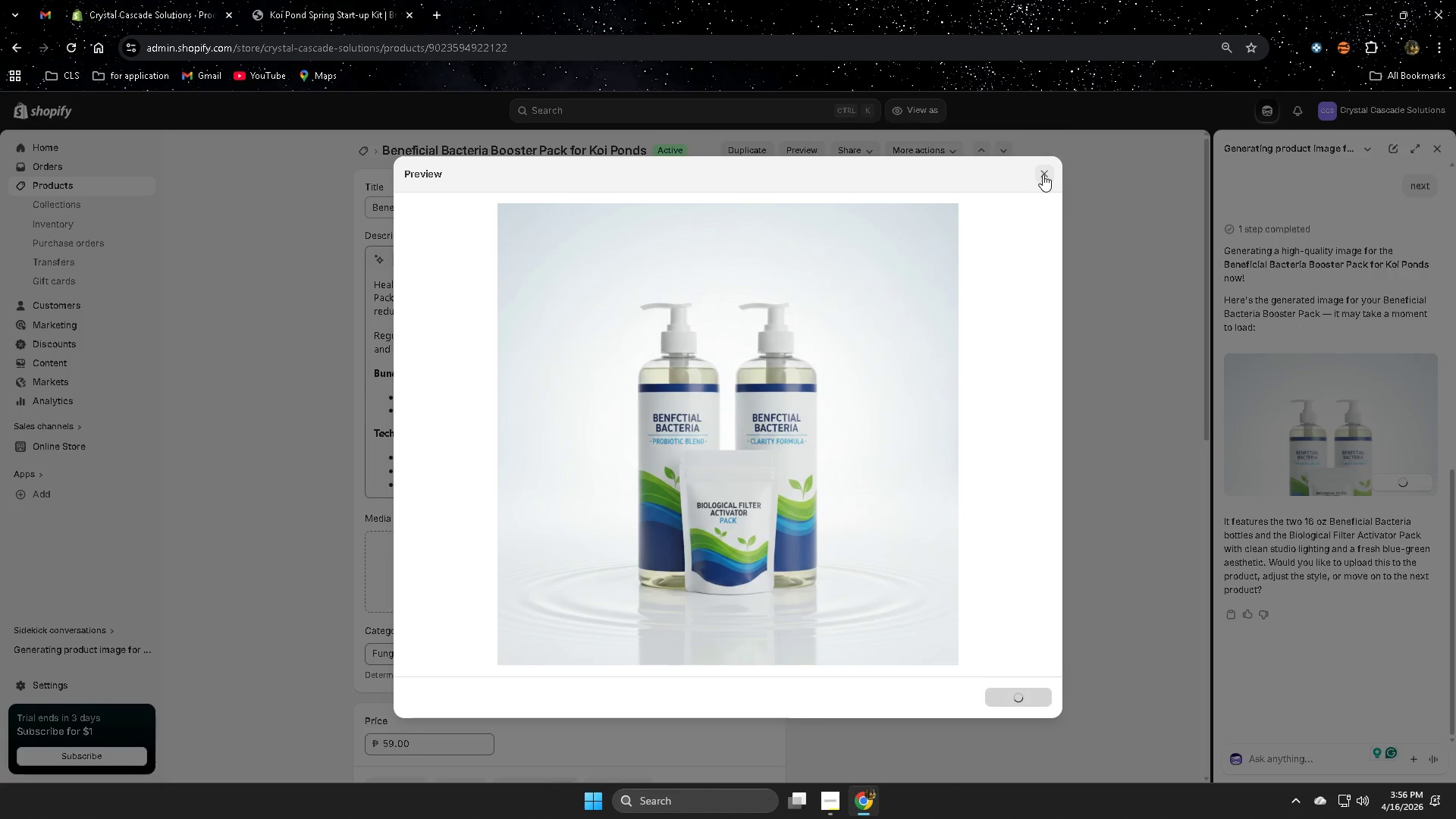 
left_click([1043, 174])
 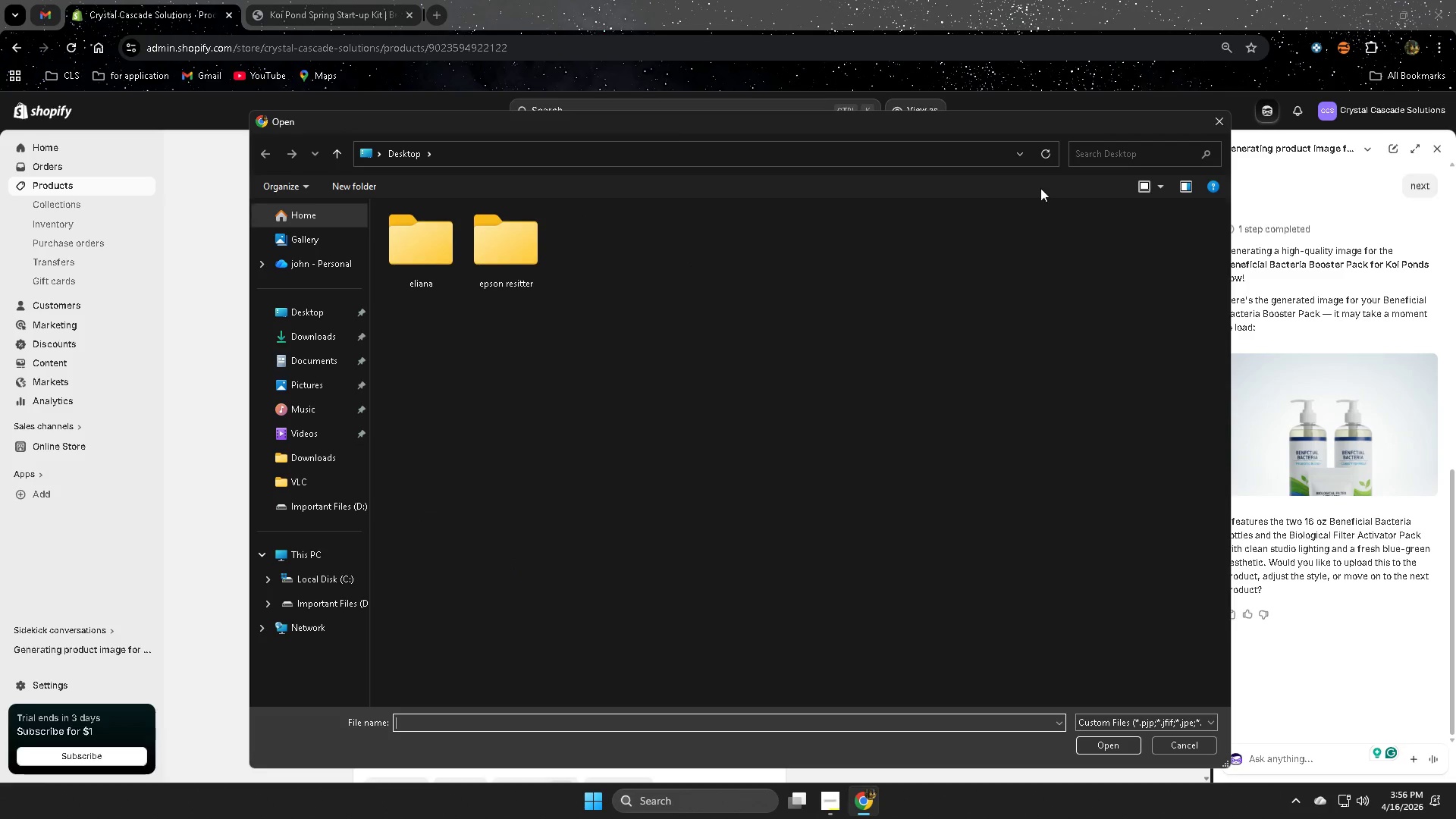 
left_click([1214, 121])
 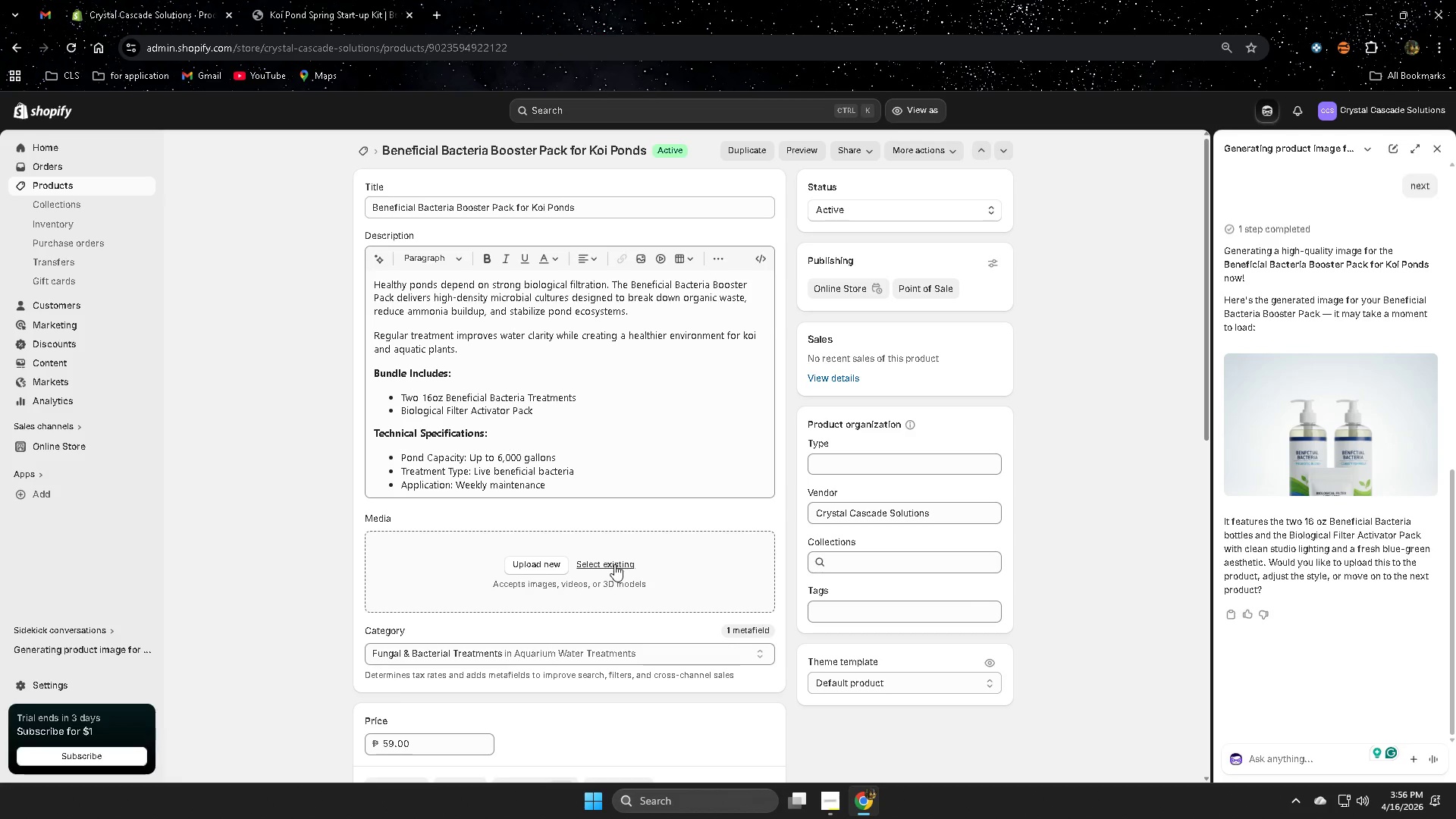 
left_click([612, 565])
 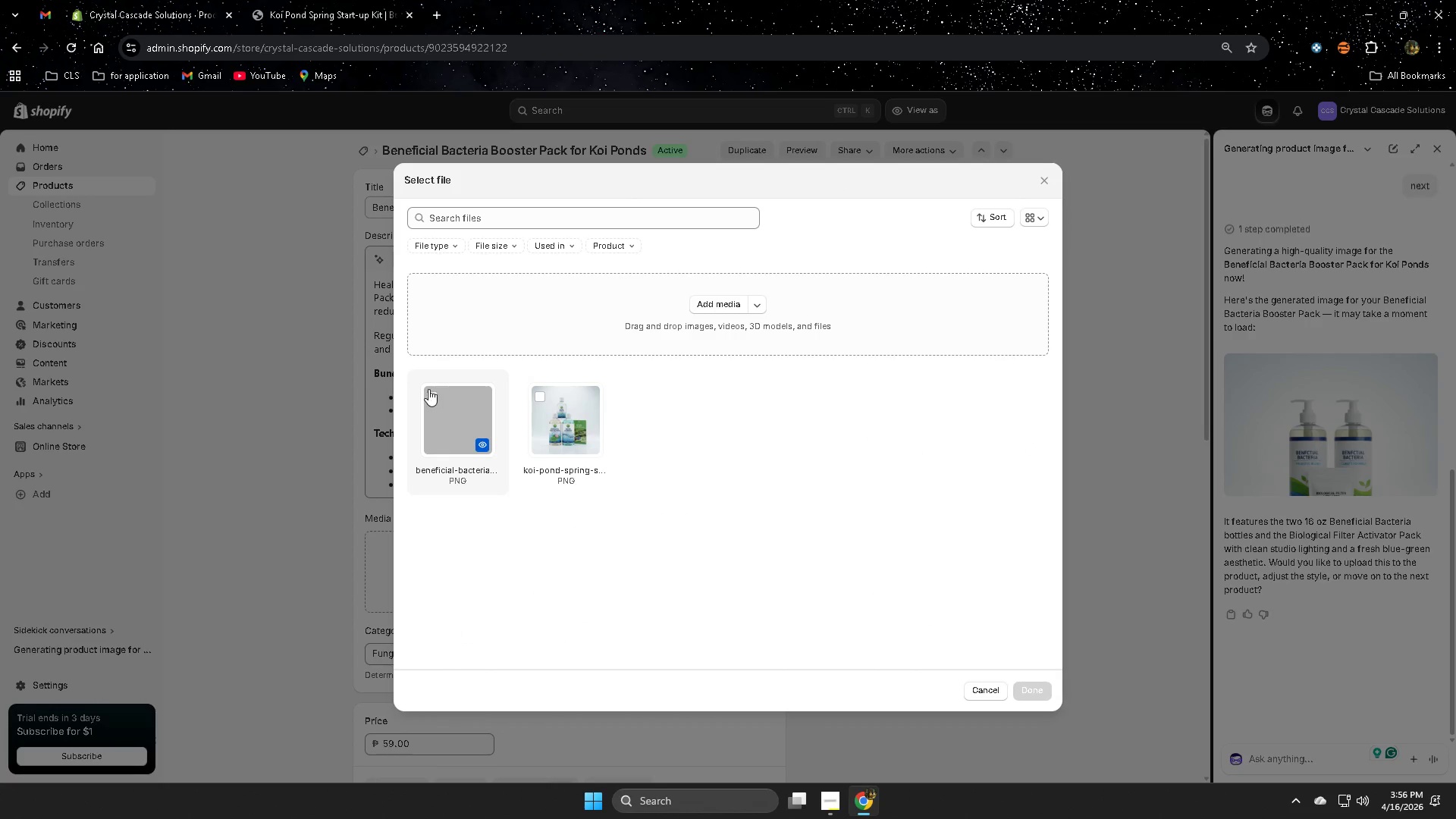 
left_click([429, 395])
 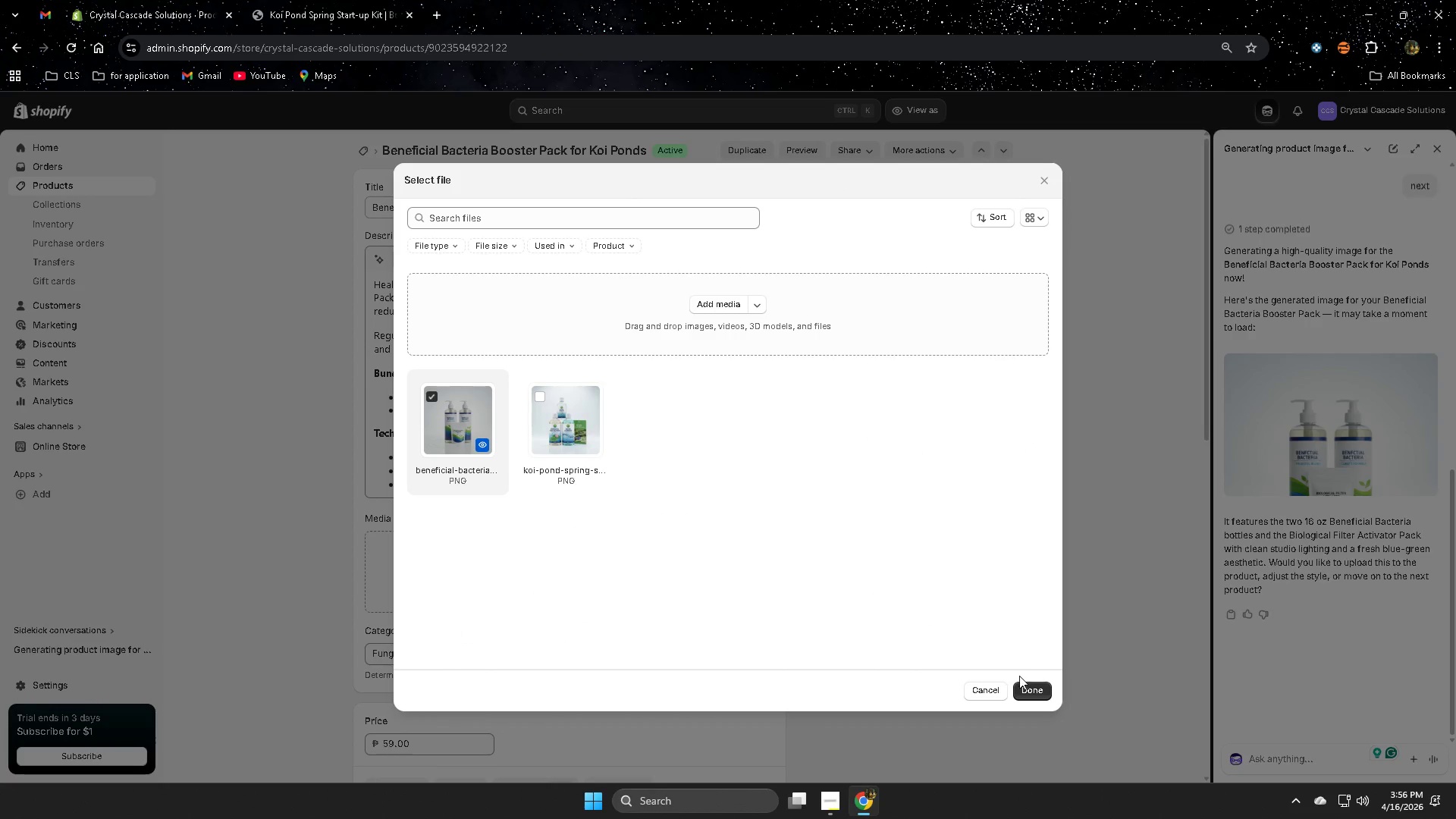 
left_click([1019, 689])
 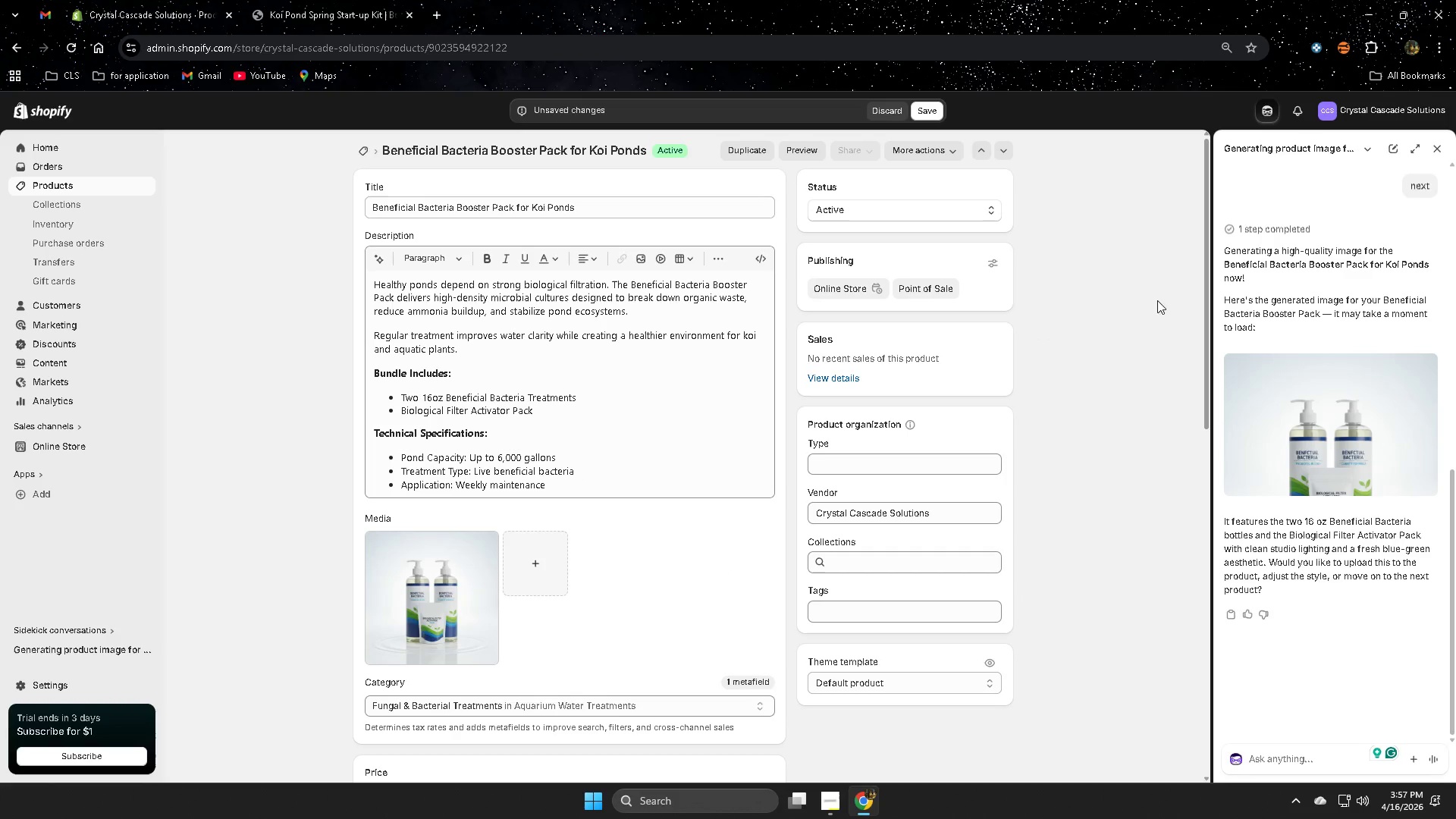 
left_click([1436, 149])
 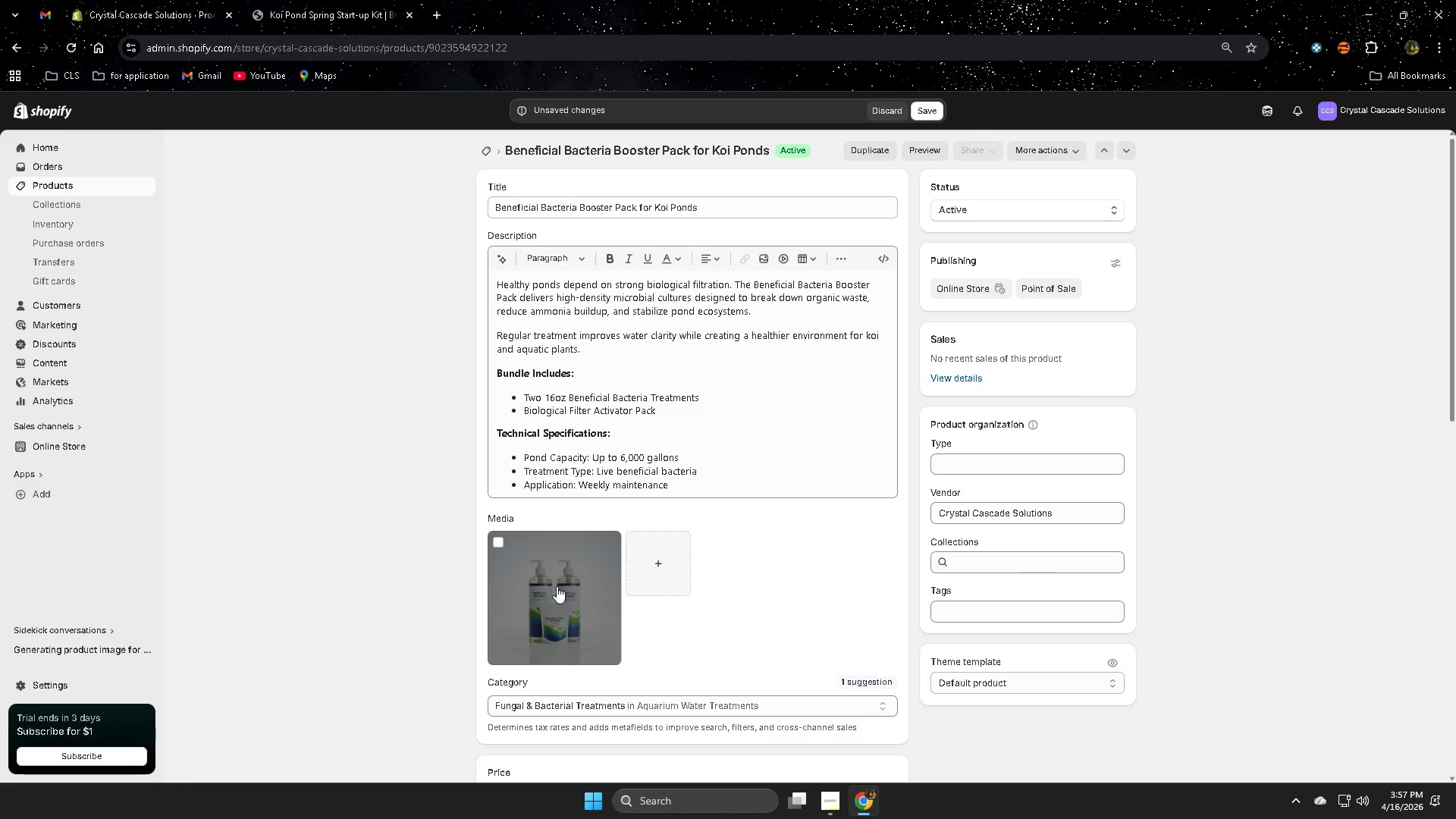 
left_click([557, 586])
 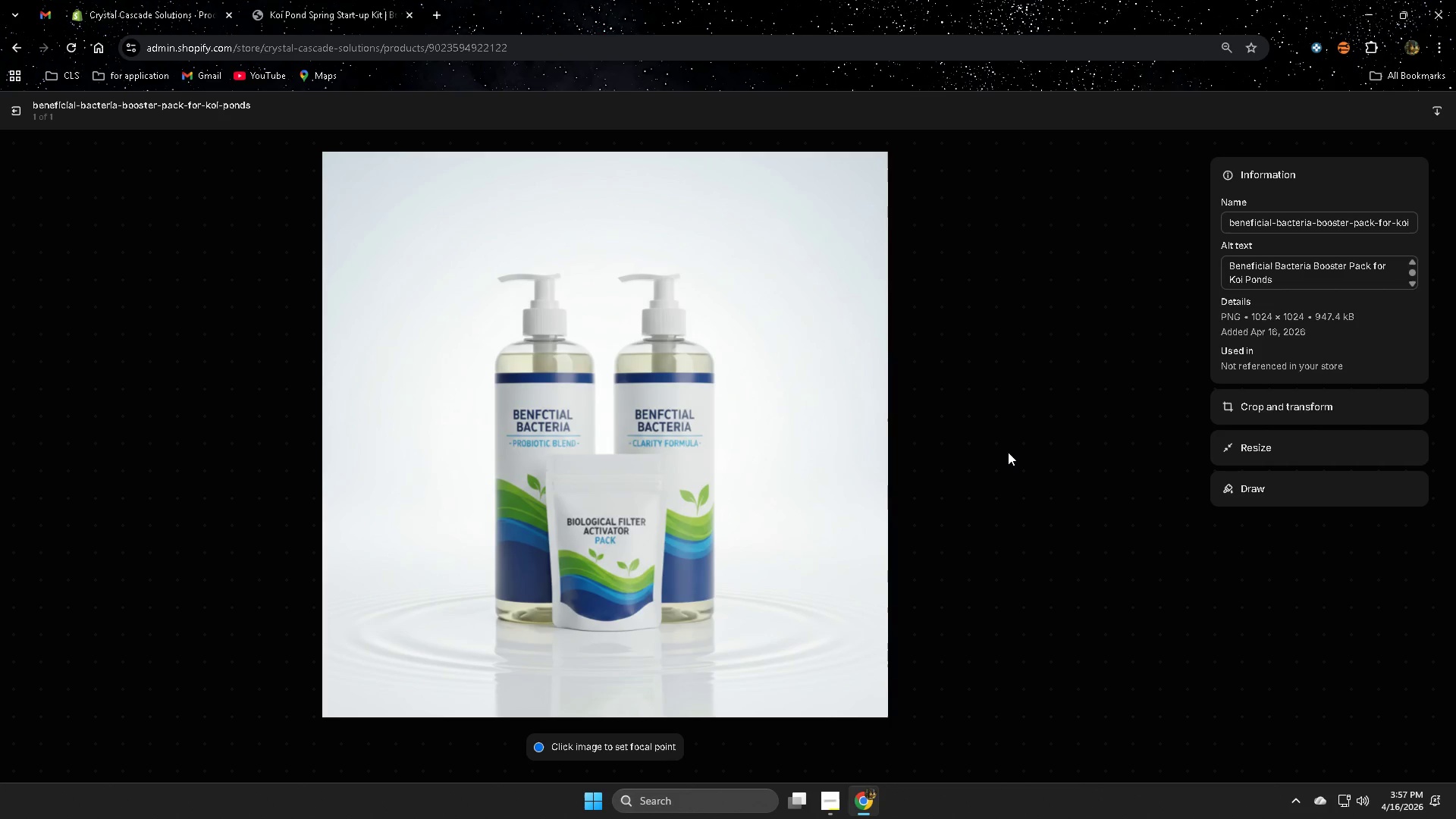 
double_click([1318, 279])
 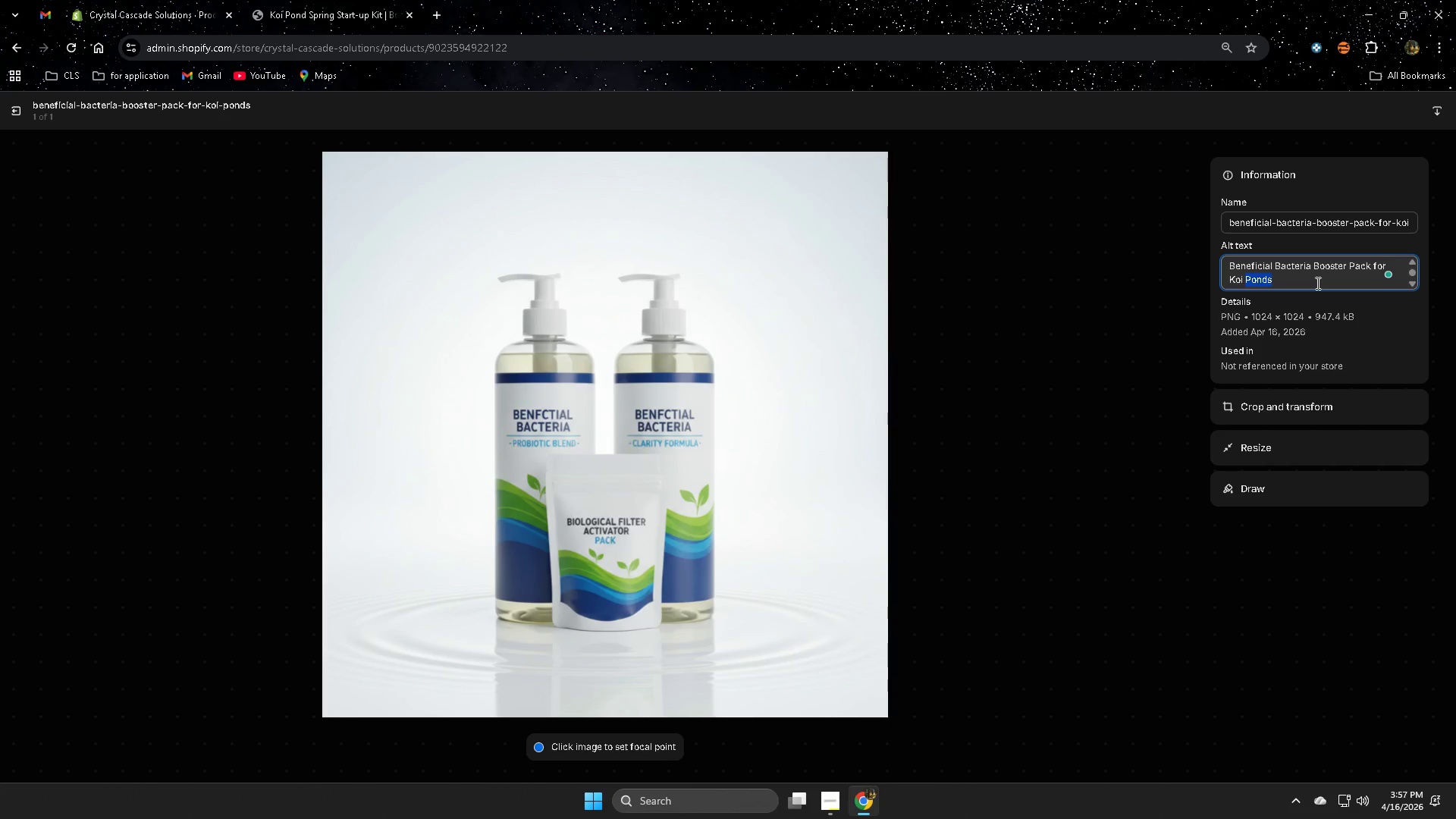 
wait(15.38)
 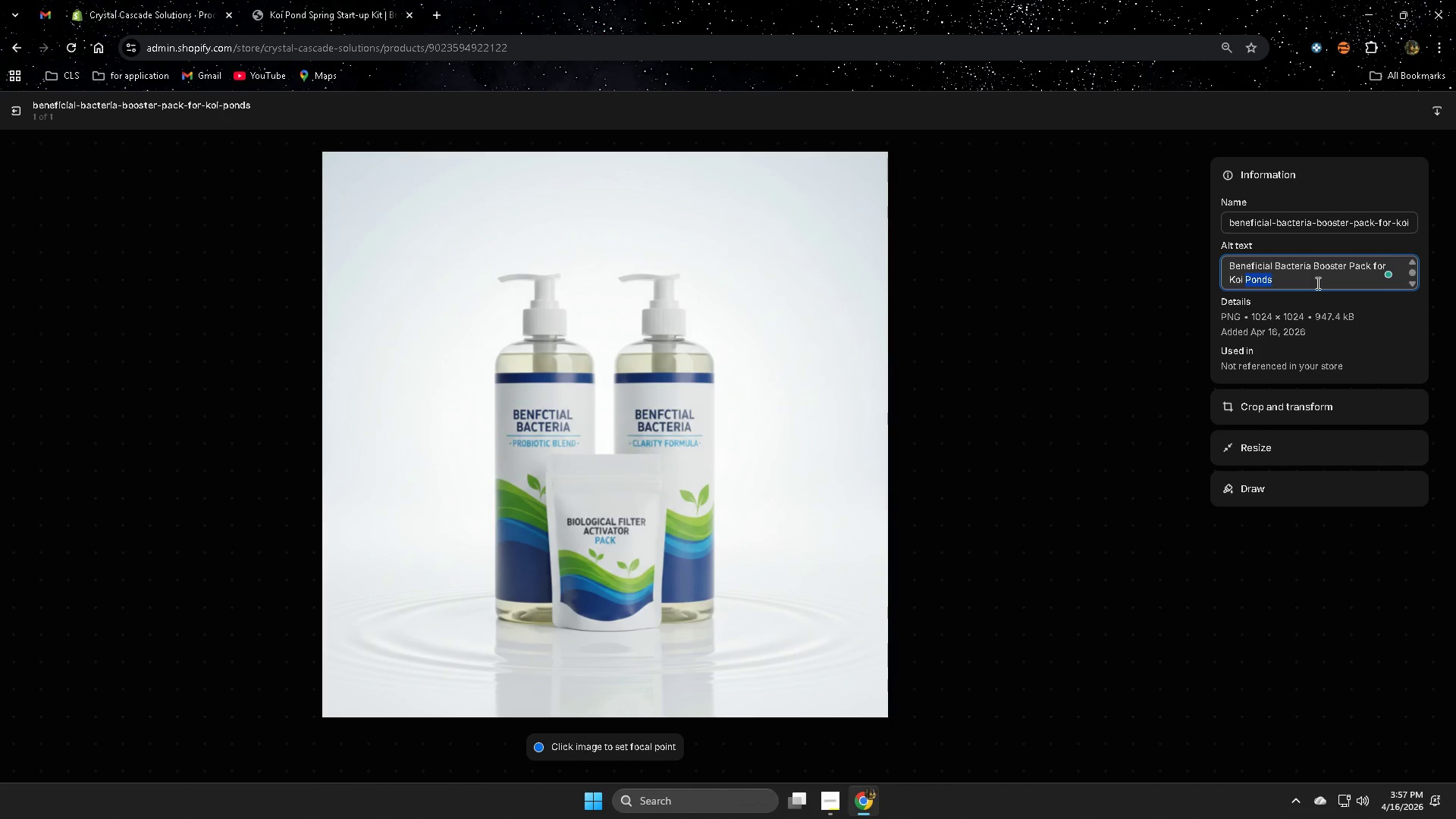 
left_click_drag(start_coordinate=[1282, 280], to_coordinate=[1248, 275])
 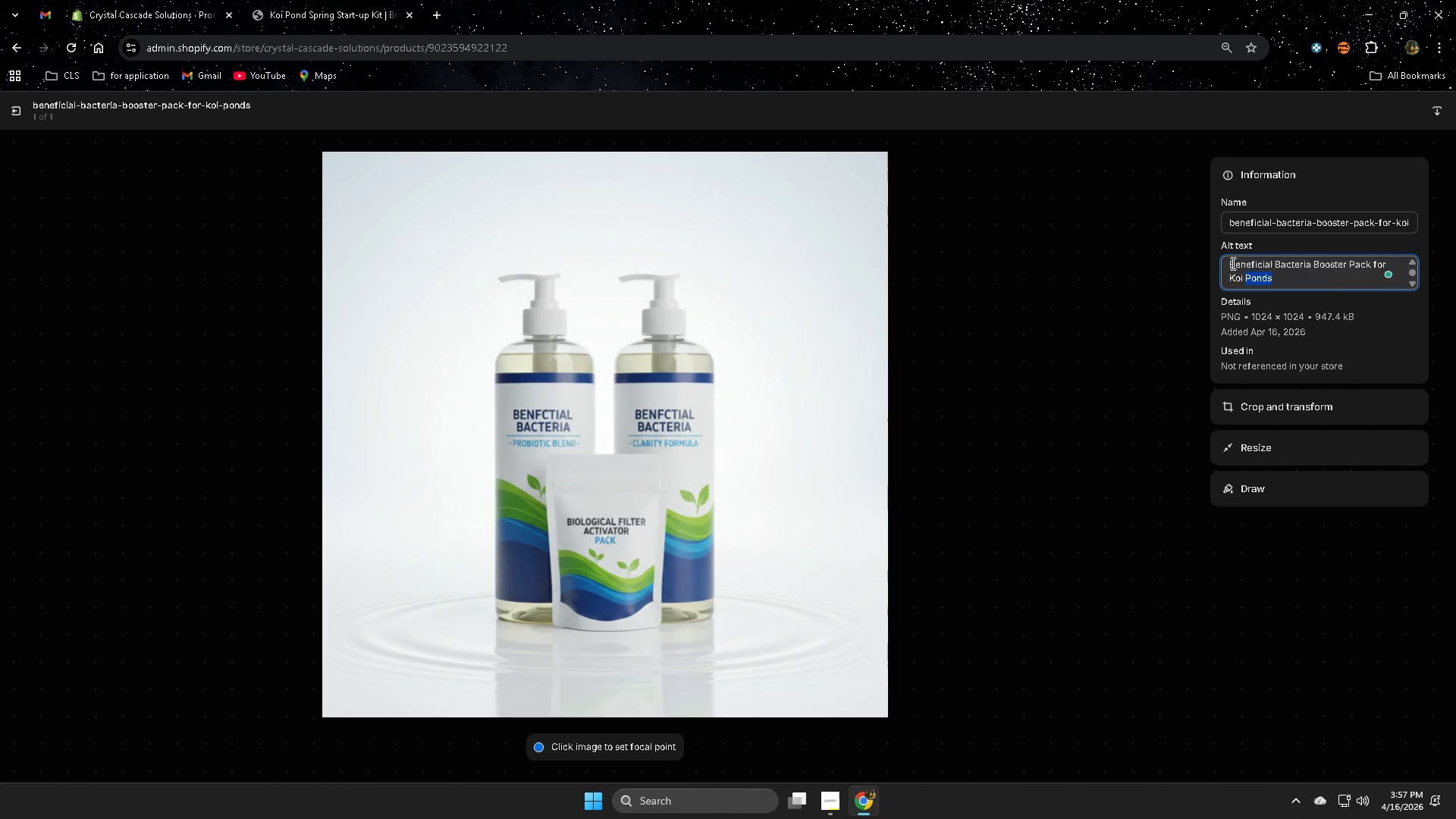 
left_click_drag(start_coordinate=[1231, 263], to_coordinate=[1278, 281])
 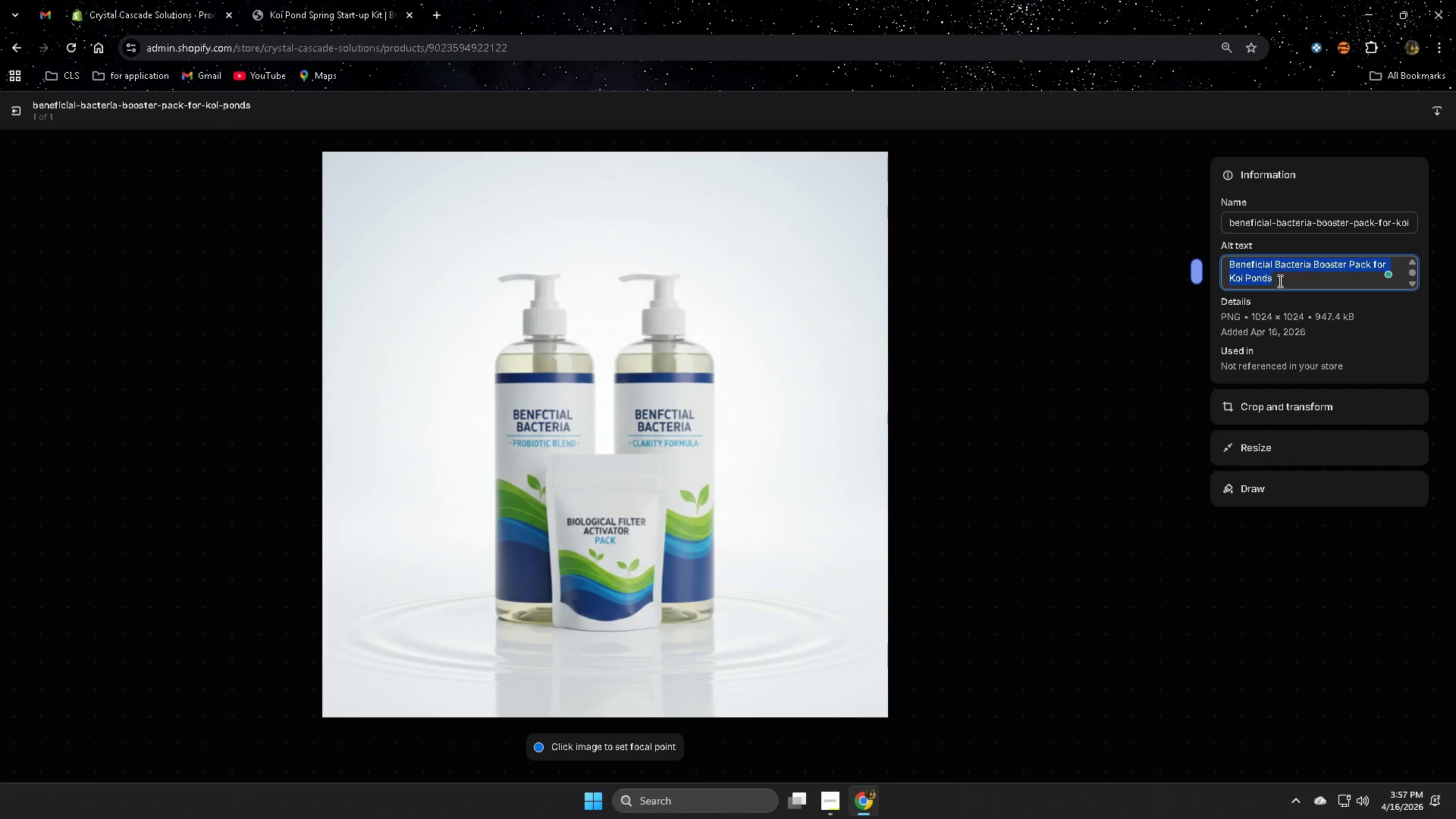 
wait(13.69)
 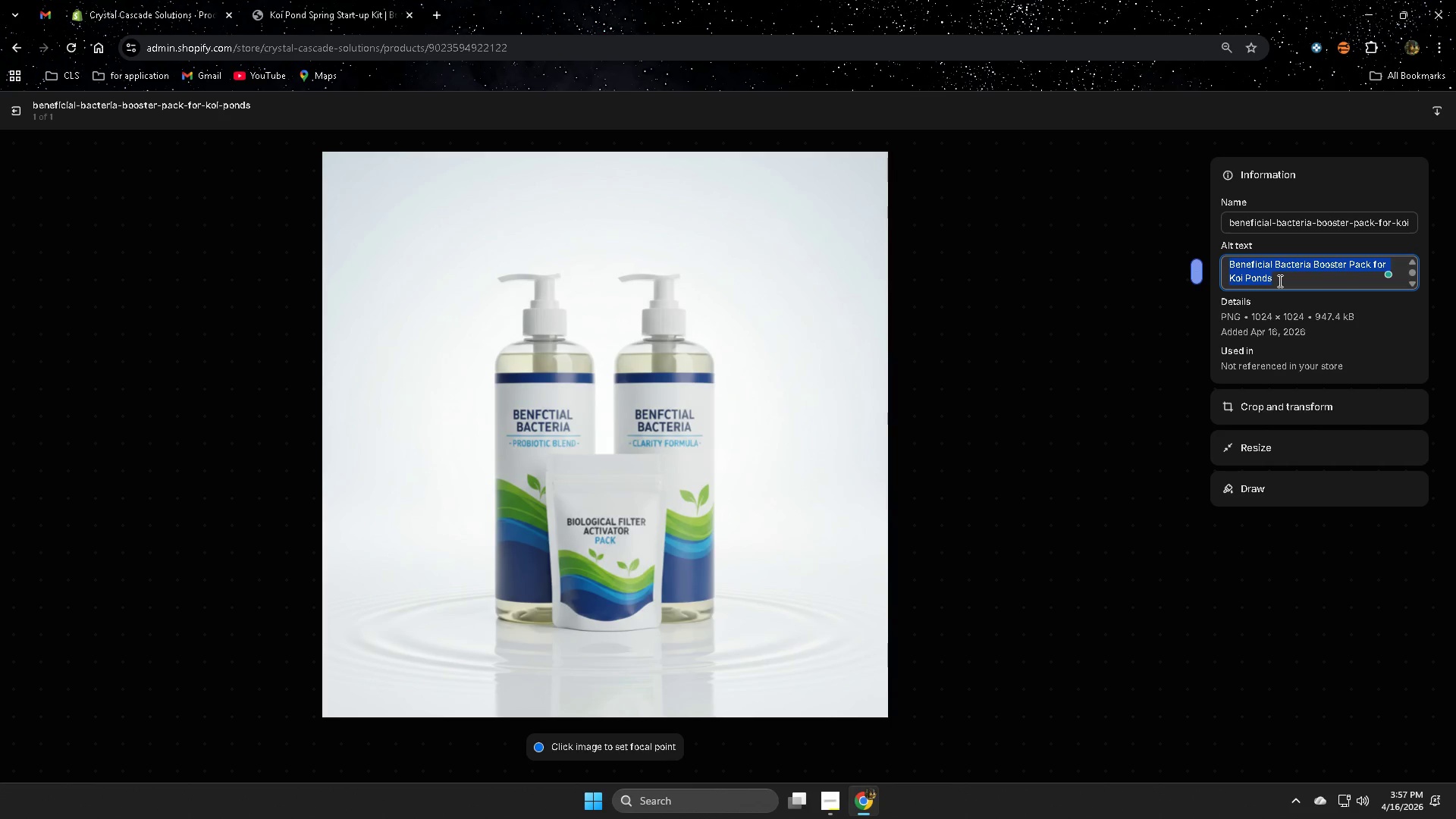 
left_click([1306, 284])
 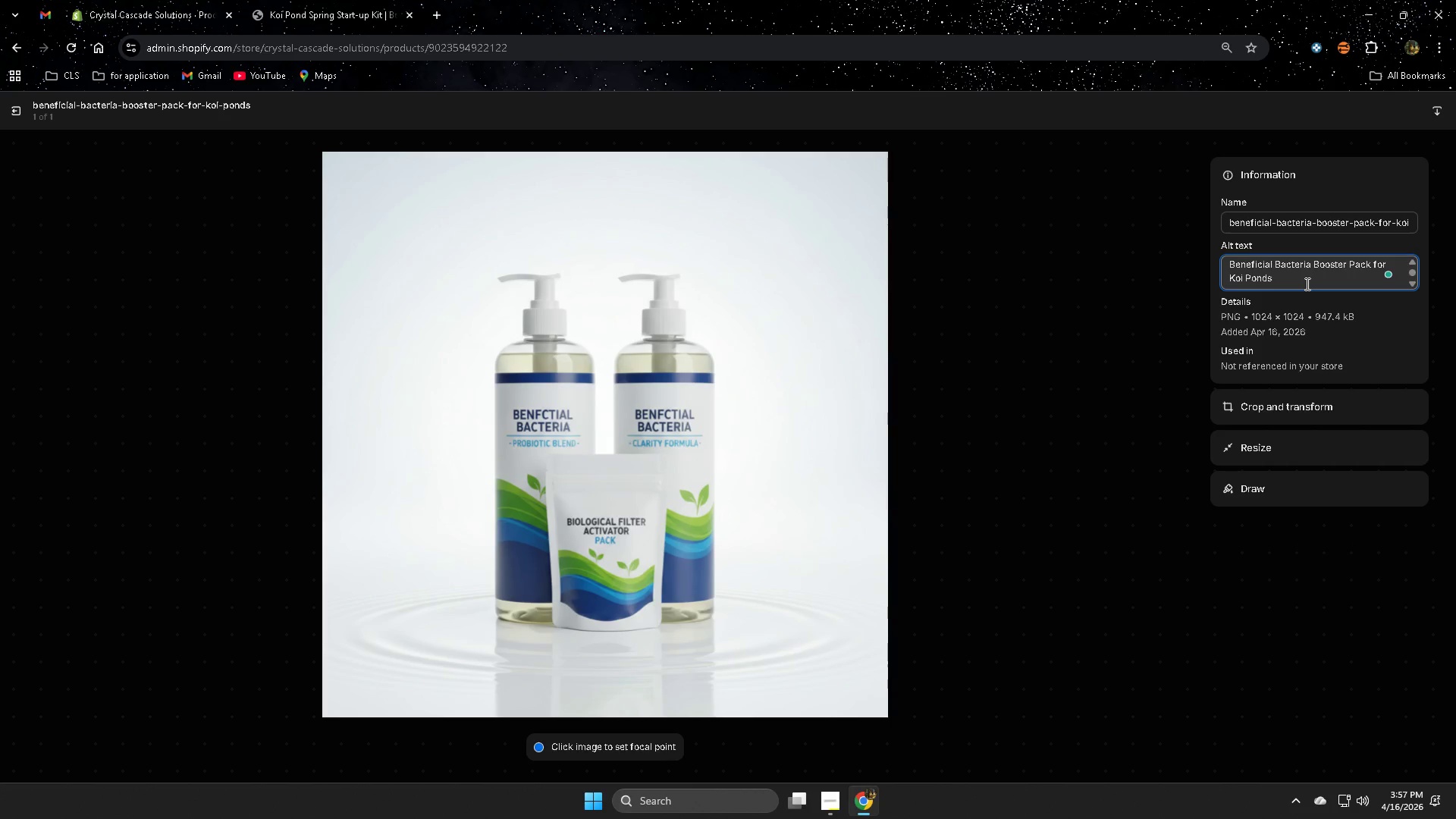 
key(Backspace)
key(Backspace)
key(Backspace)
key(Backspace)
key(Backspace)
key(Backspace)
key(Backspace)
key(Backspace)
key(Backspace)
key(Backspace)
key(Backspace)
key(Backspace)
key(Backspace)
key(Backspace)
key(Backspace)
key(Backspace)
key(Backspace)
key(Backspace)
key(Backspace)
key(Backspace)
key(Backspace)
key(Backspace)
key(Backspace)
key(Backspace)
type(Treatment)
 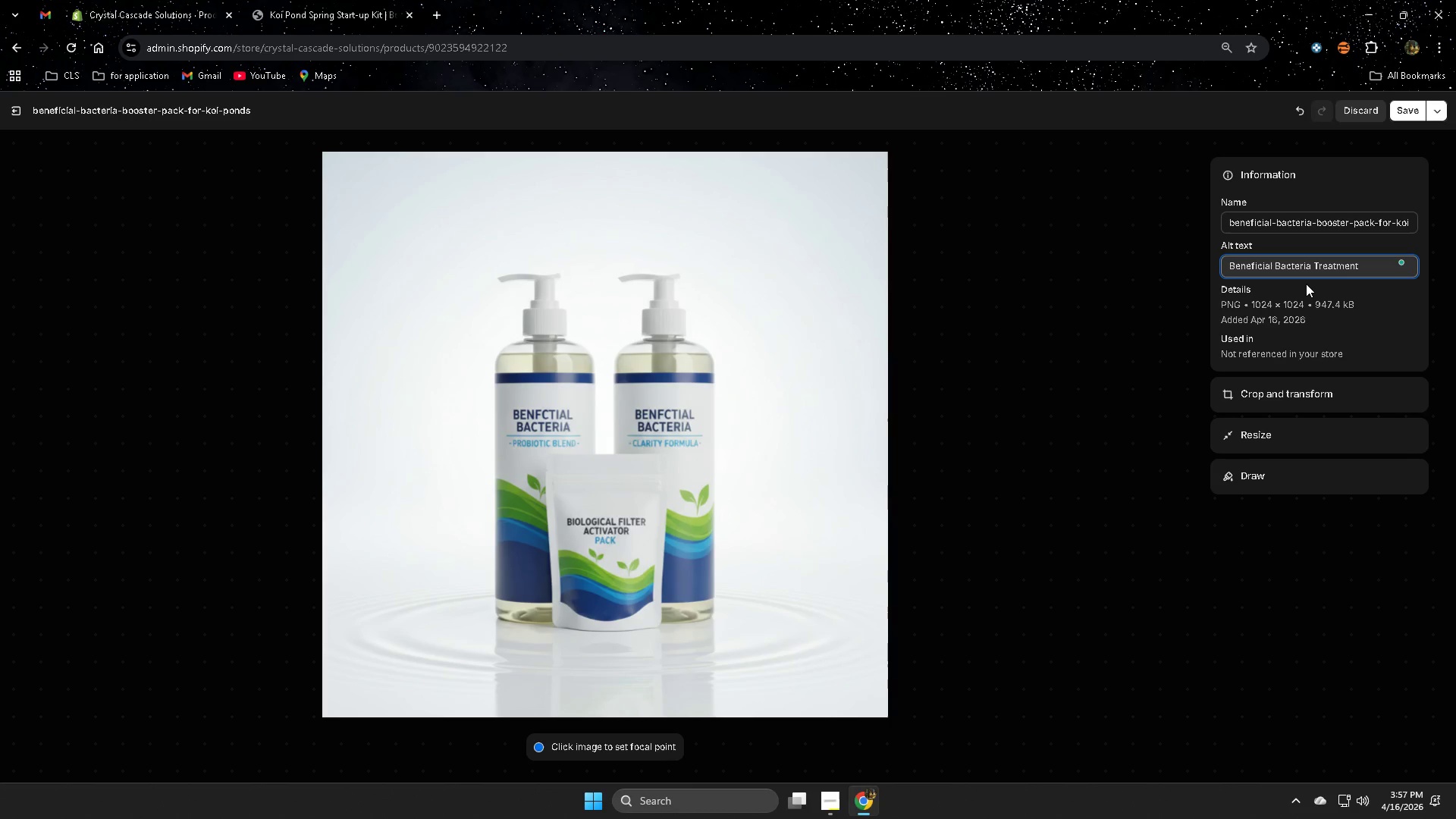 
type( for Koi)
 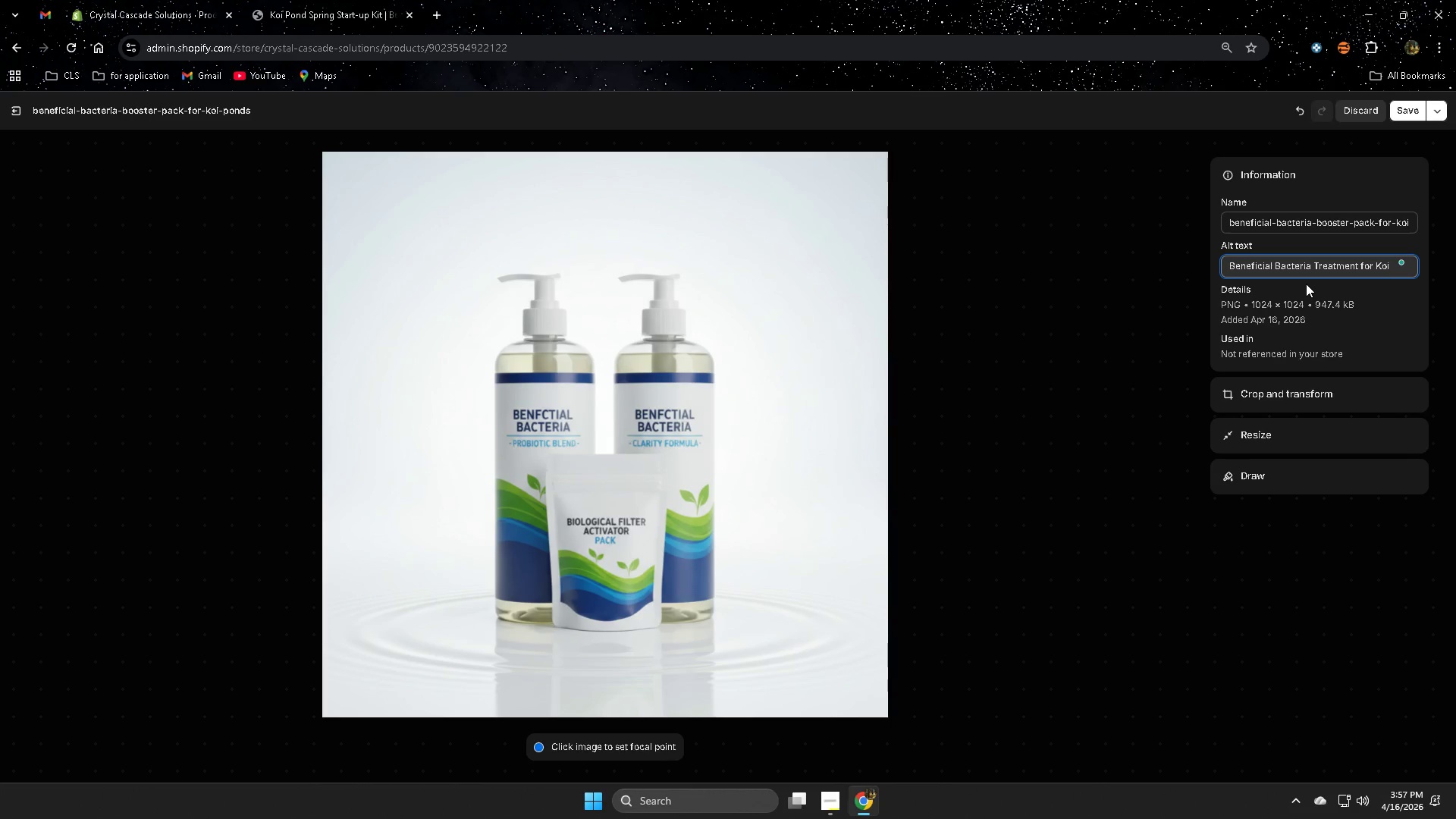 
wait(16.48)
 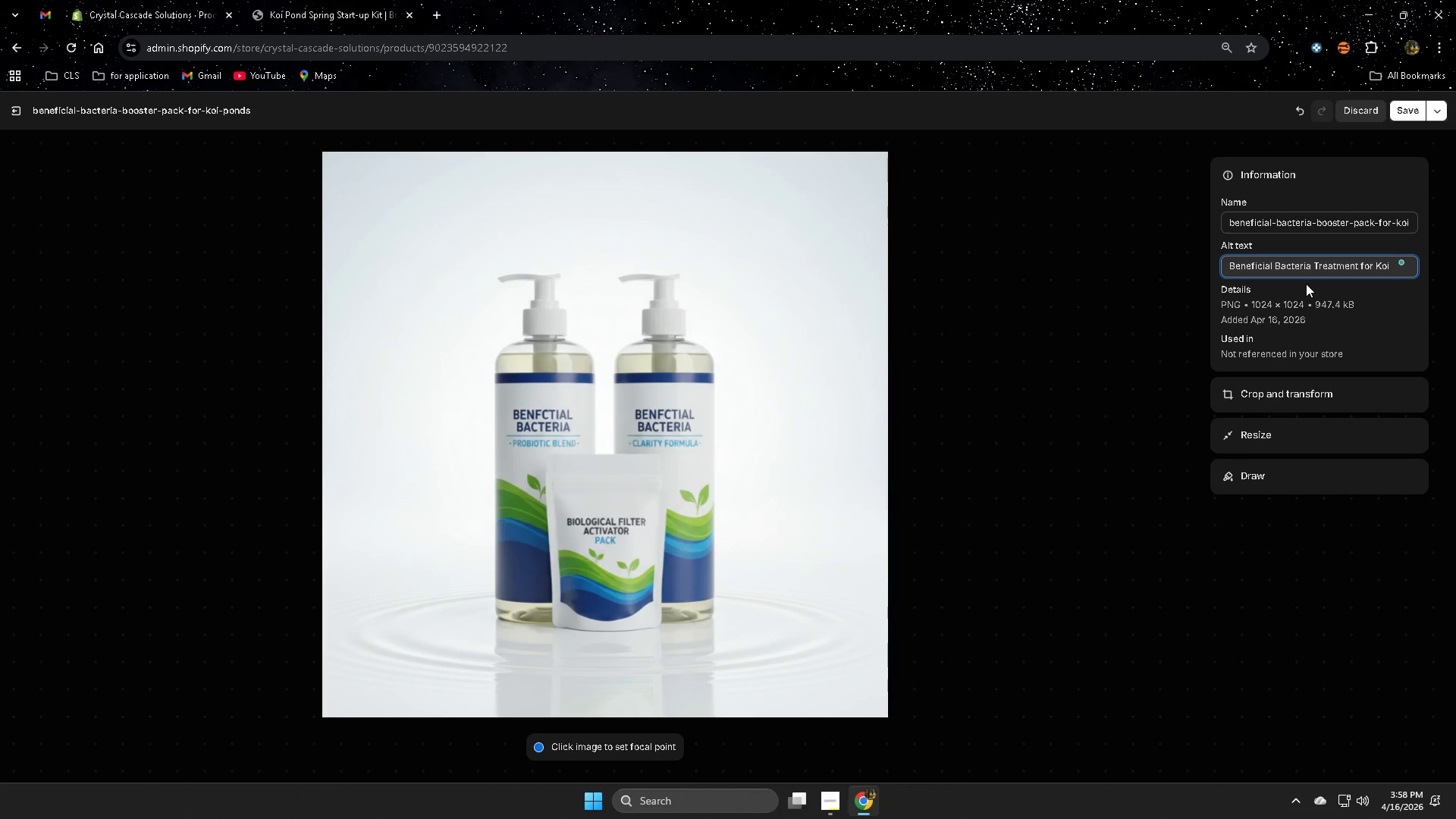 
type( pond )
 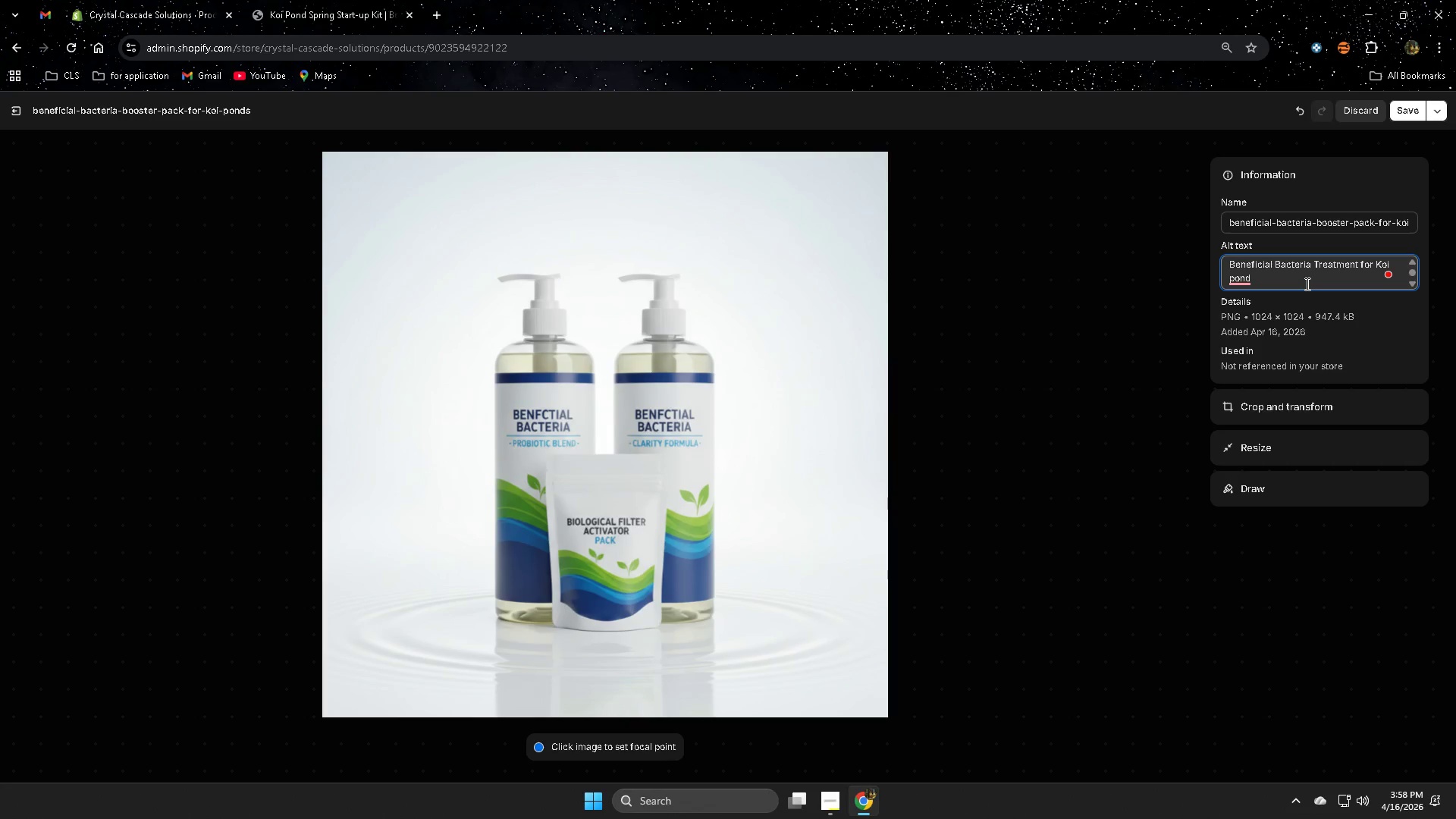 
wait(28.83)
 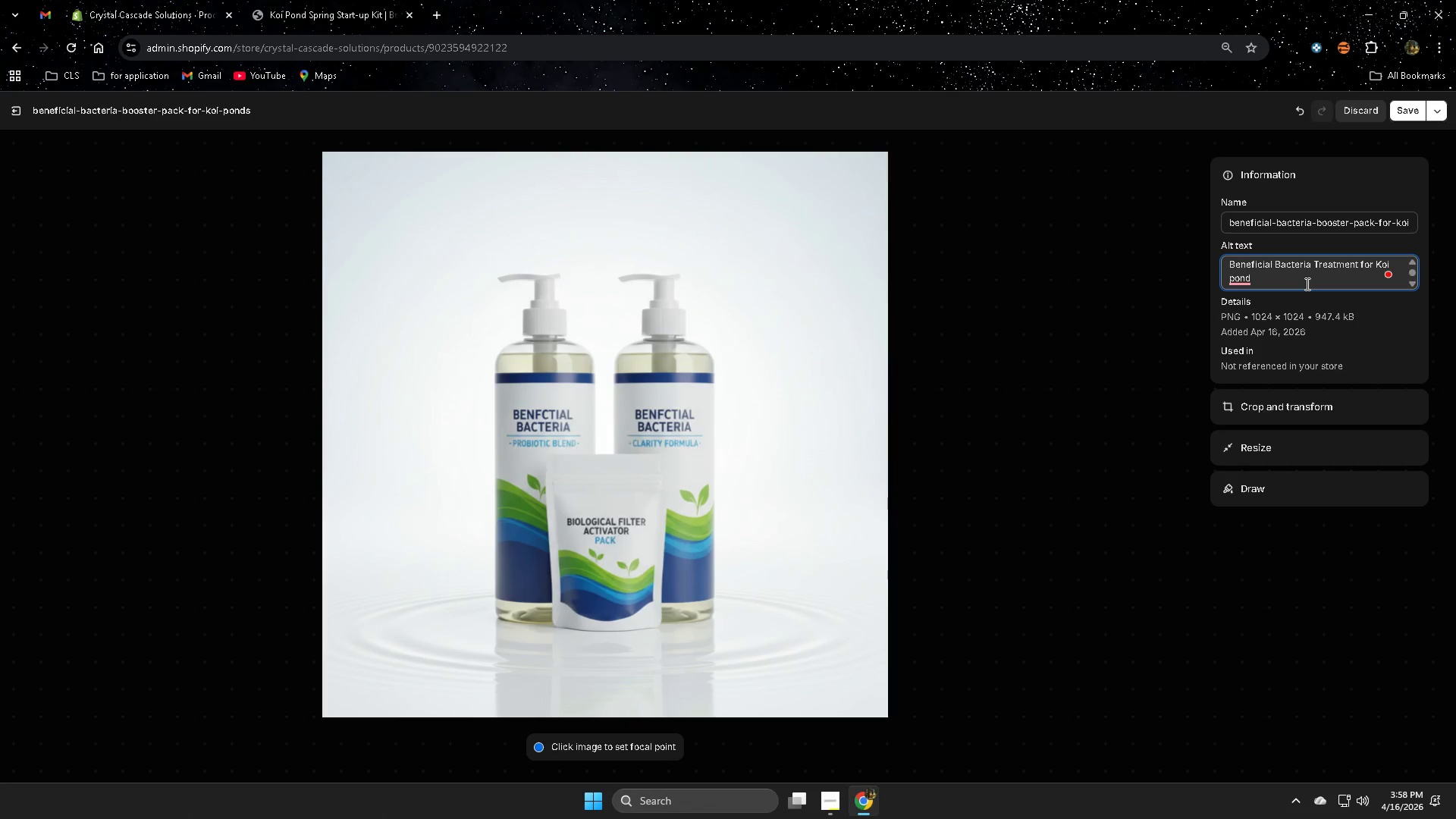 
type(biological )
 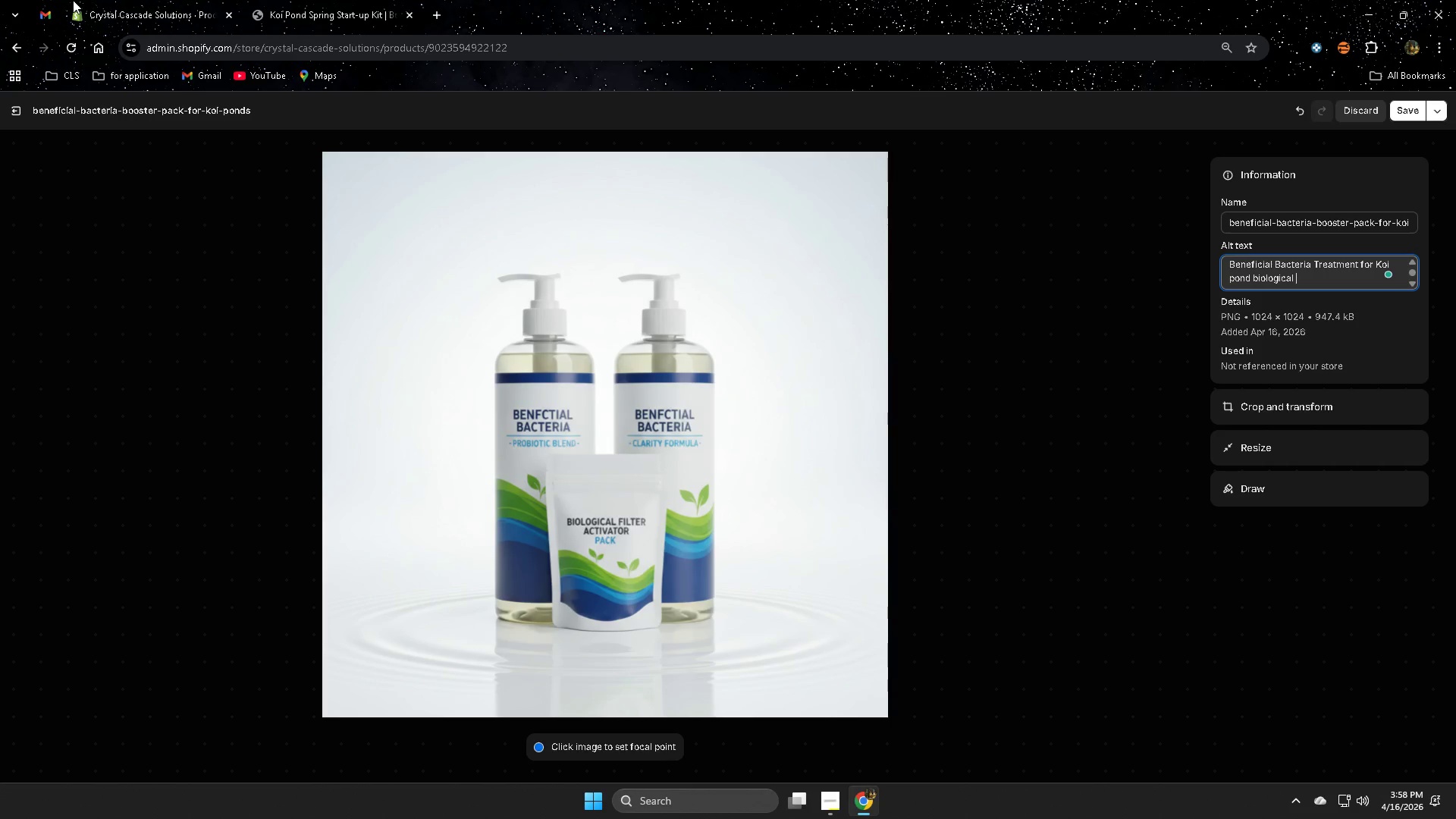 
type(filtration)
 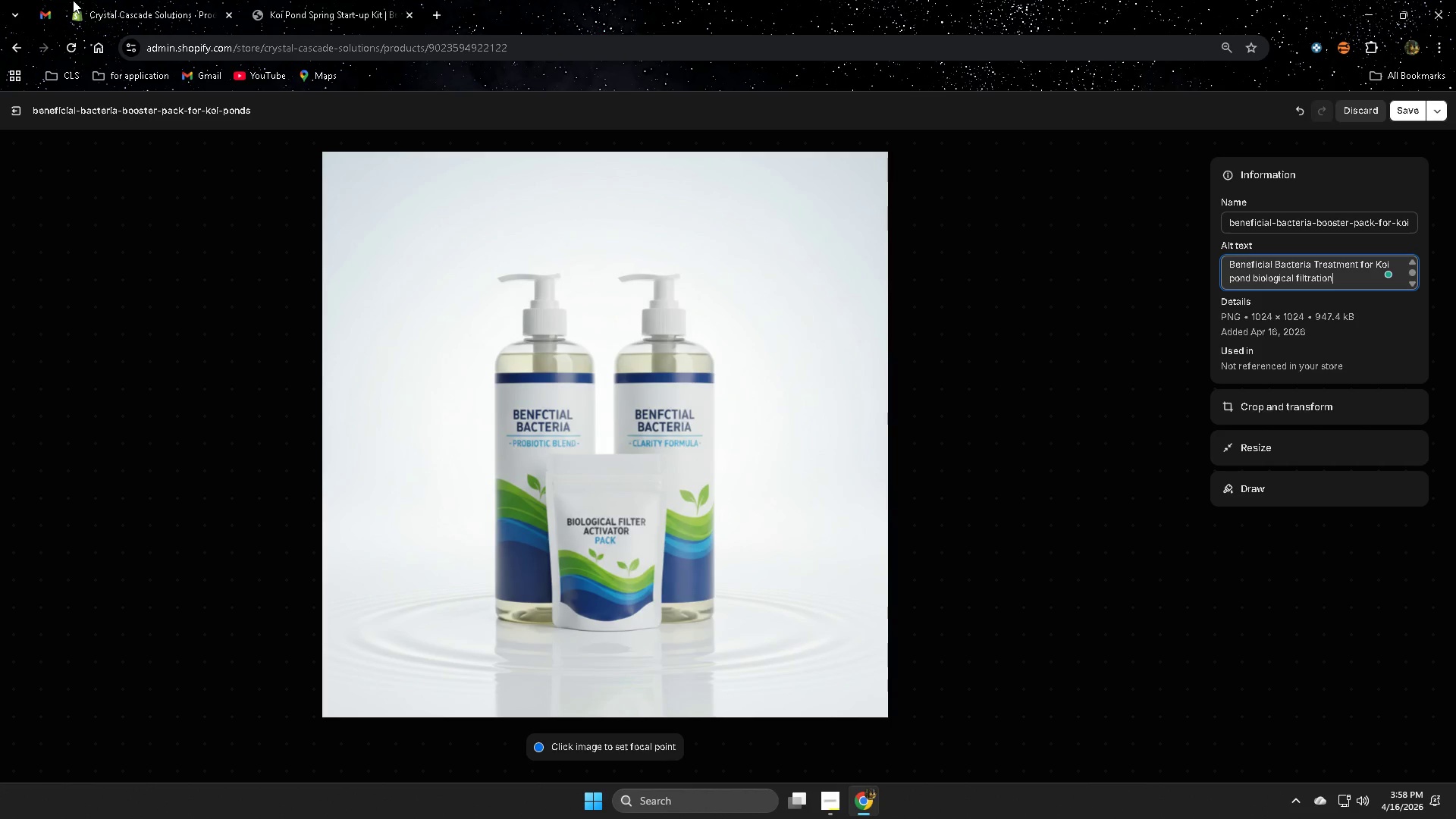 
wait(8.47)
 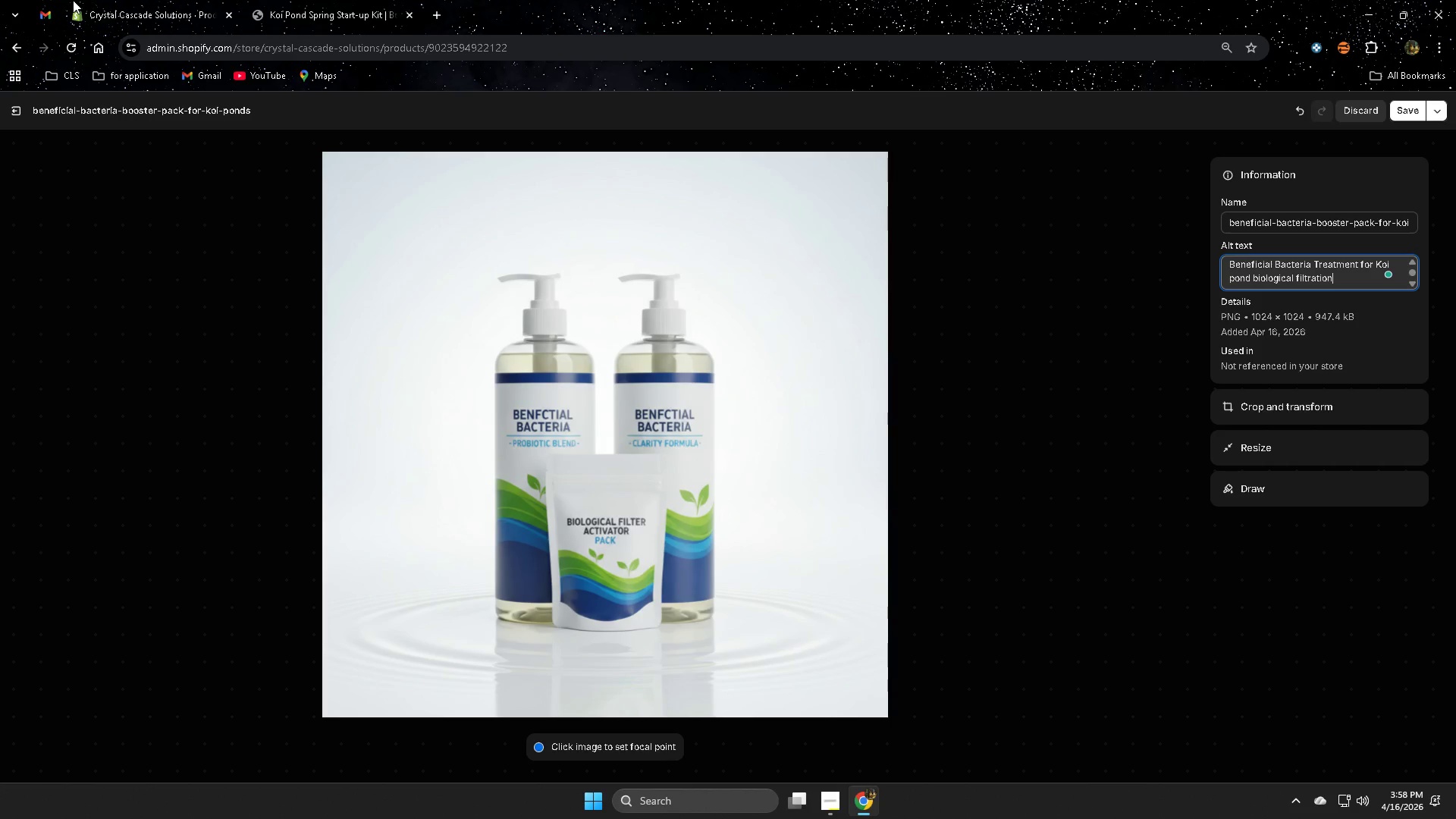 
left_click([1406, 107])
 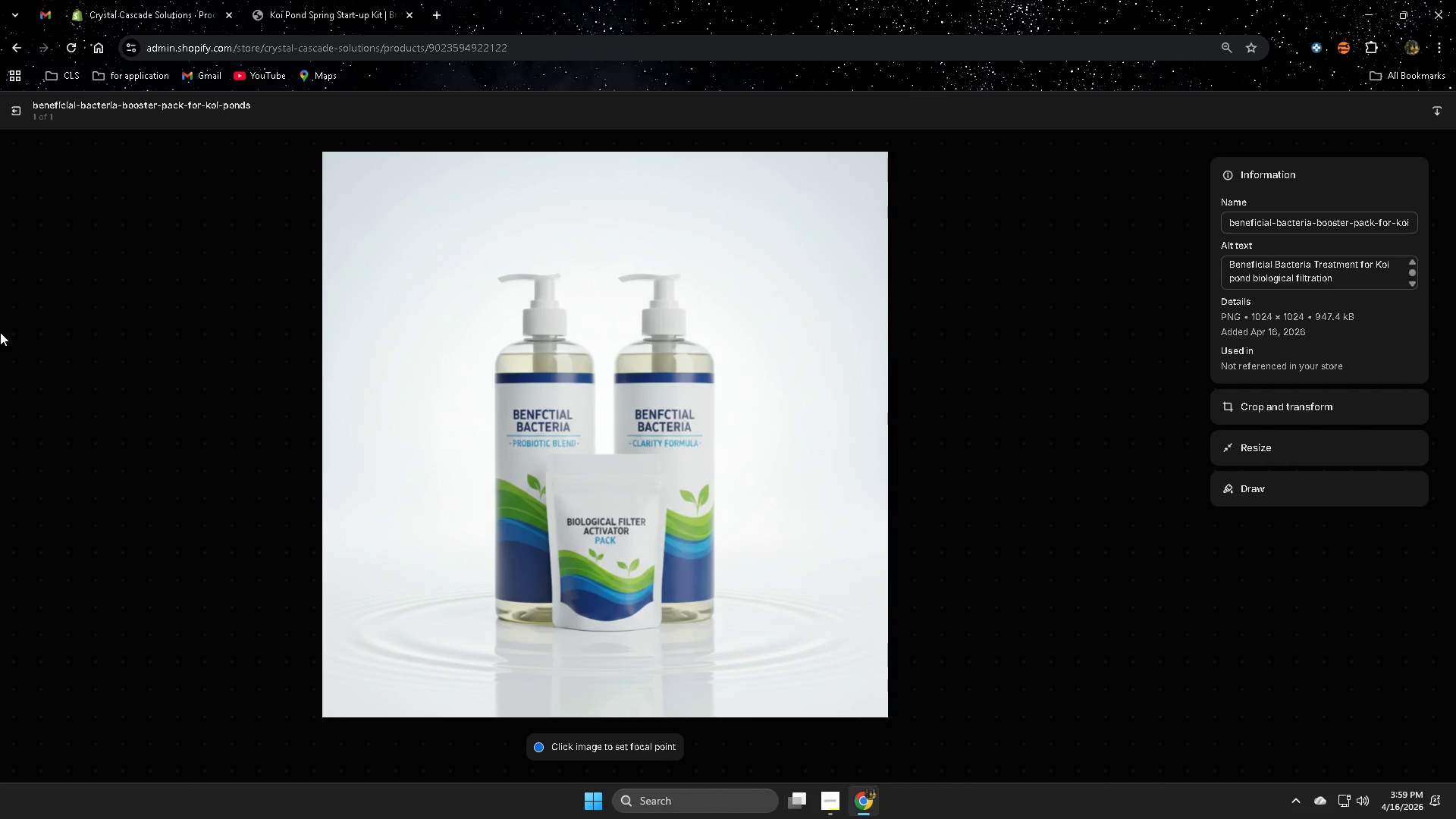 
wait(8.3)
 